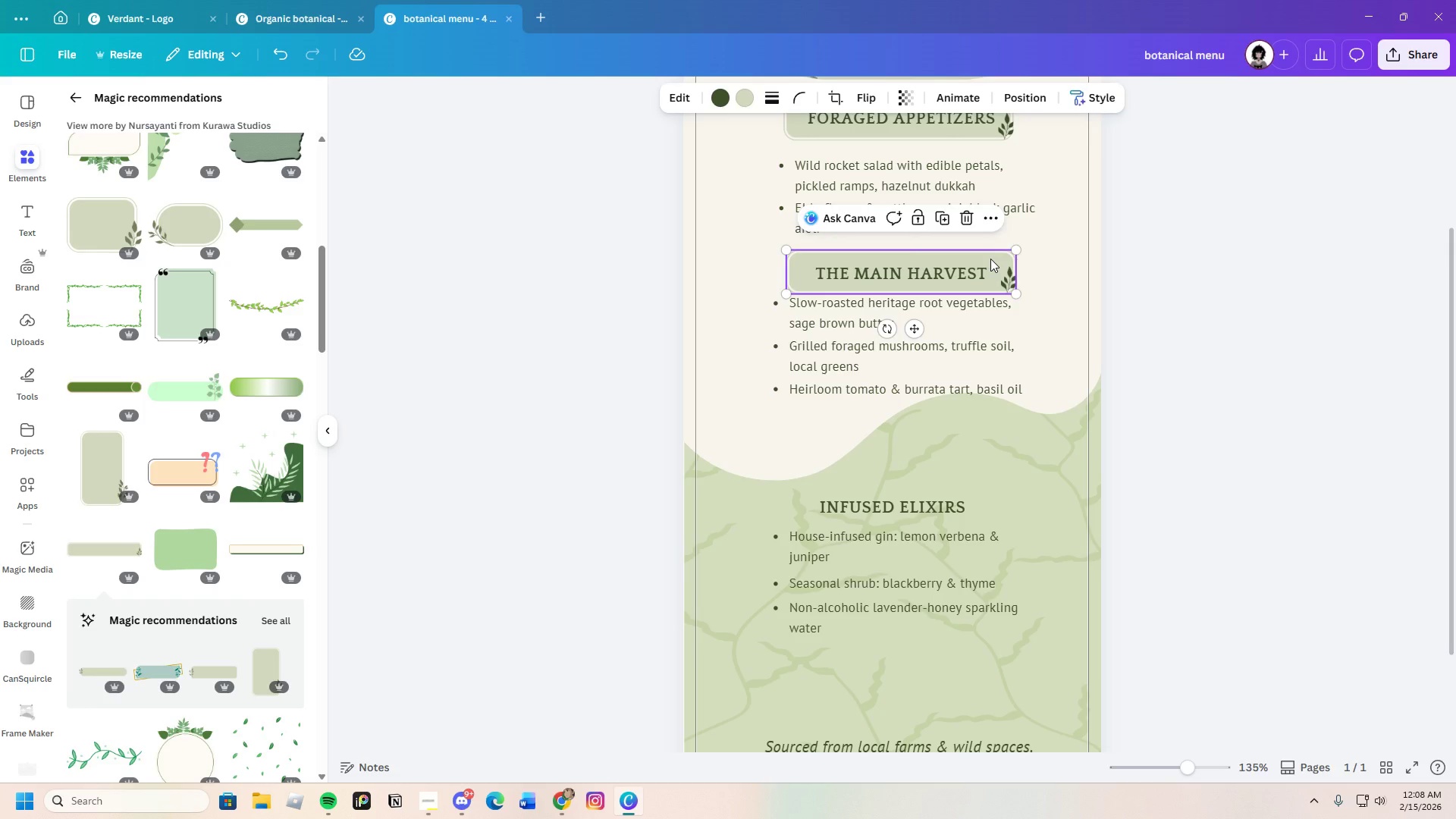 
key(Control+V)
 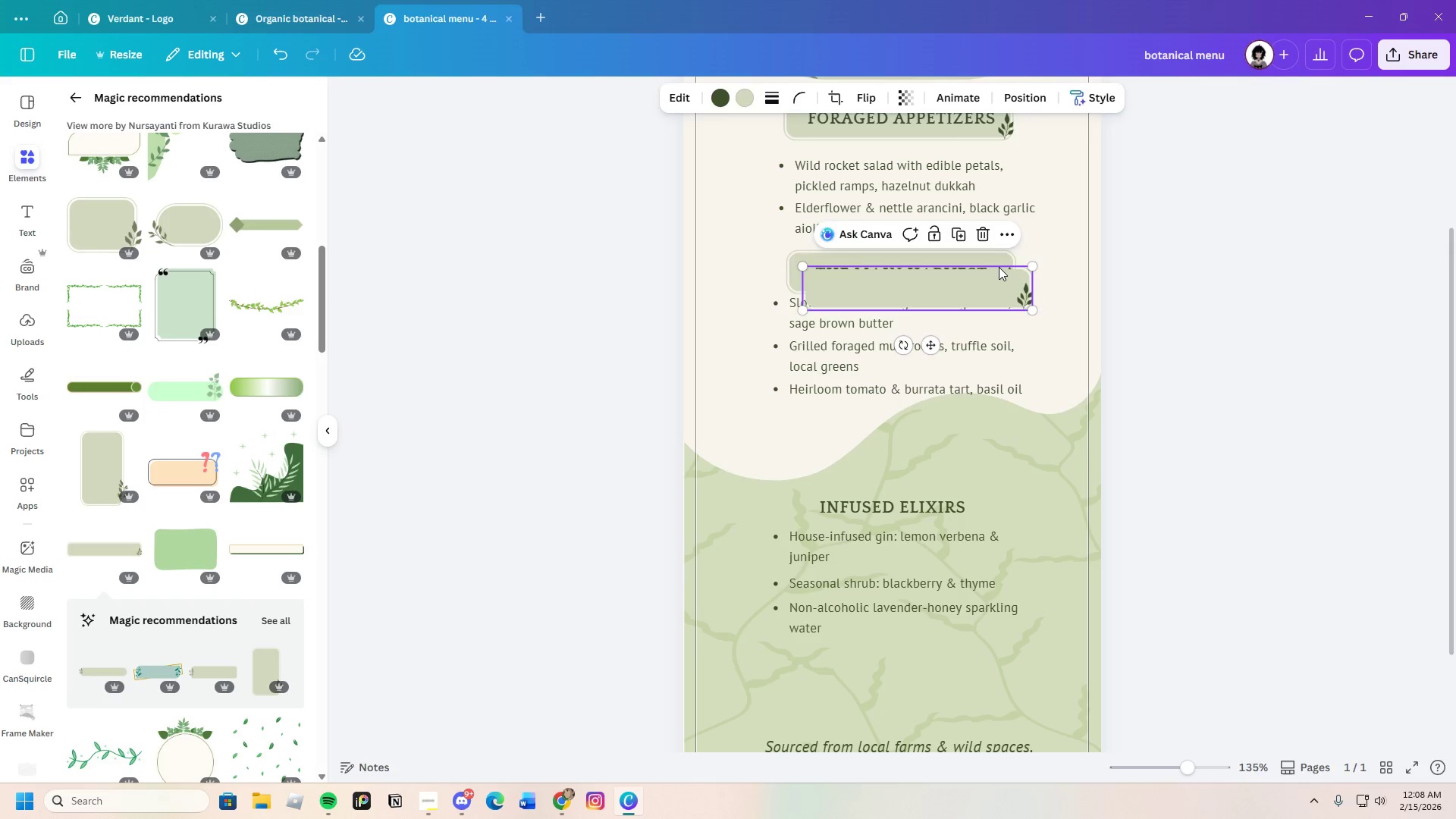 
left_click_drag(start_coordinate=[1000, 268], to_coordinate=[981, 488])
 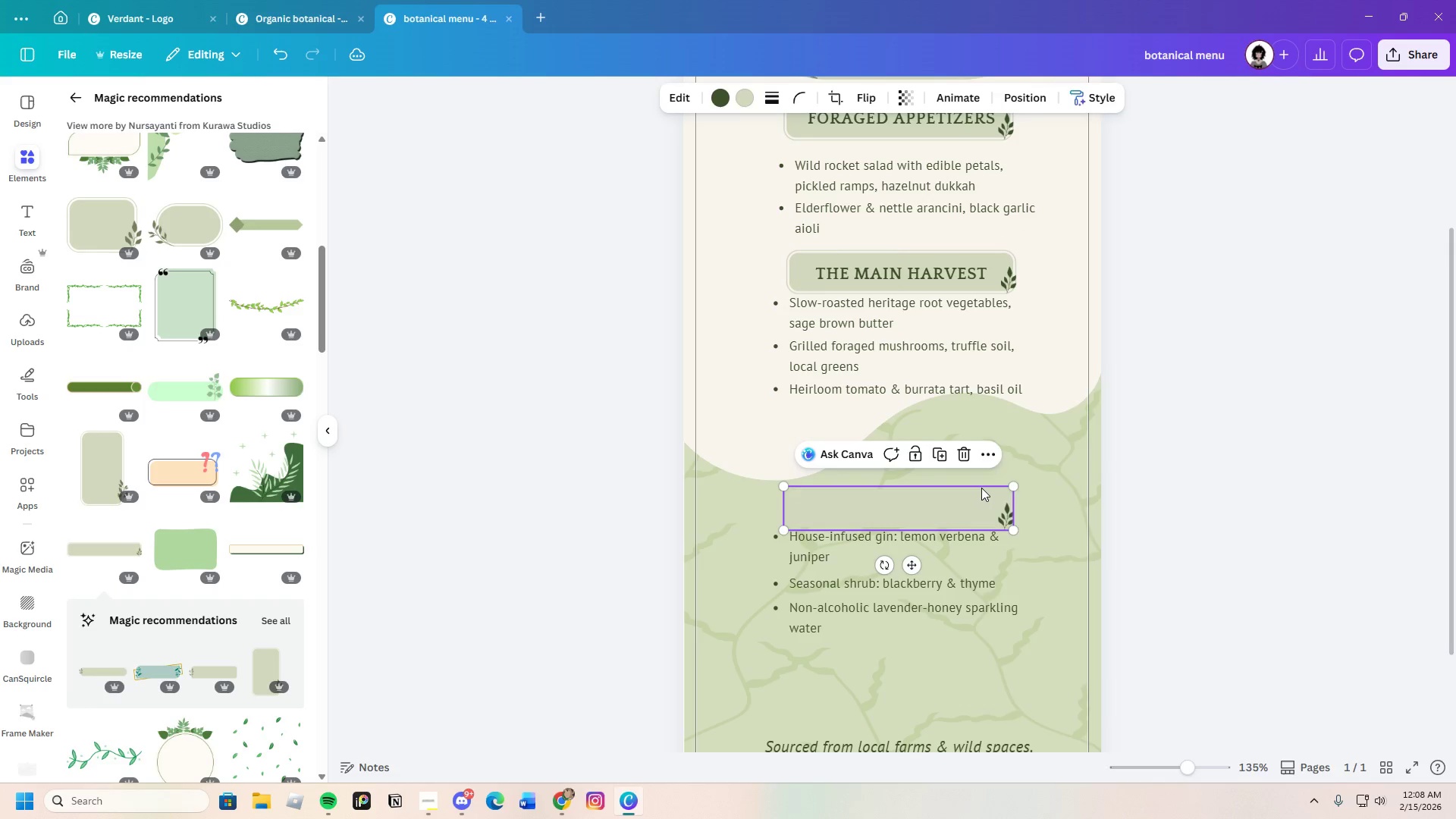 
right_click([981, 488])
 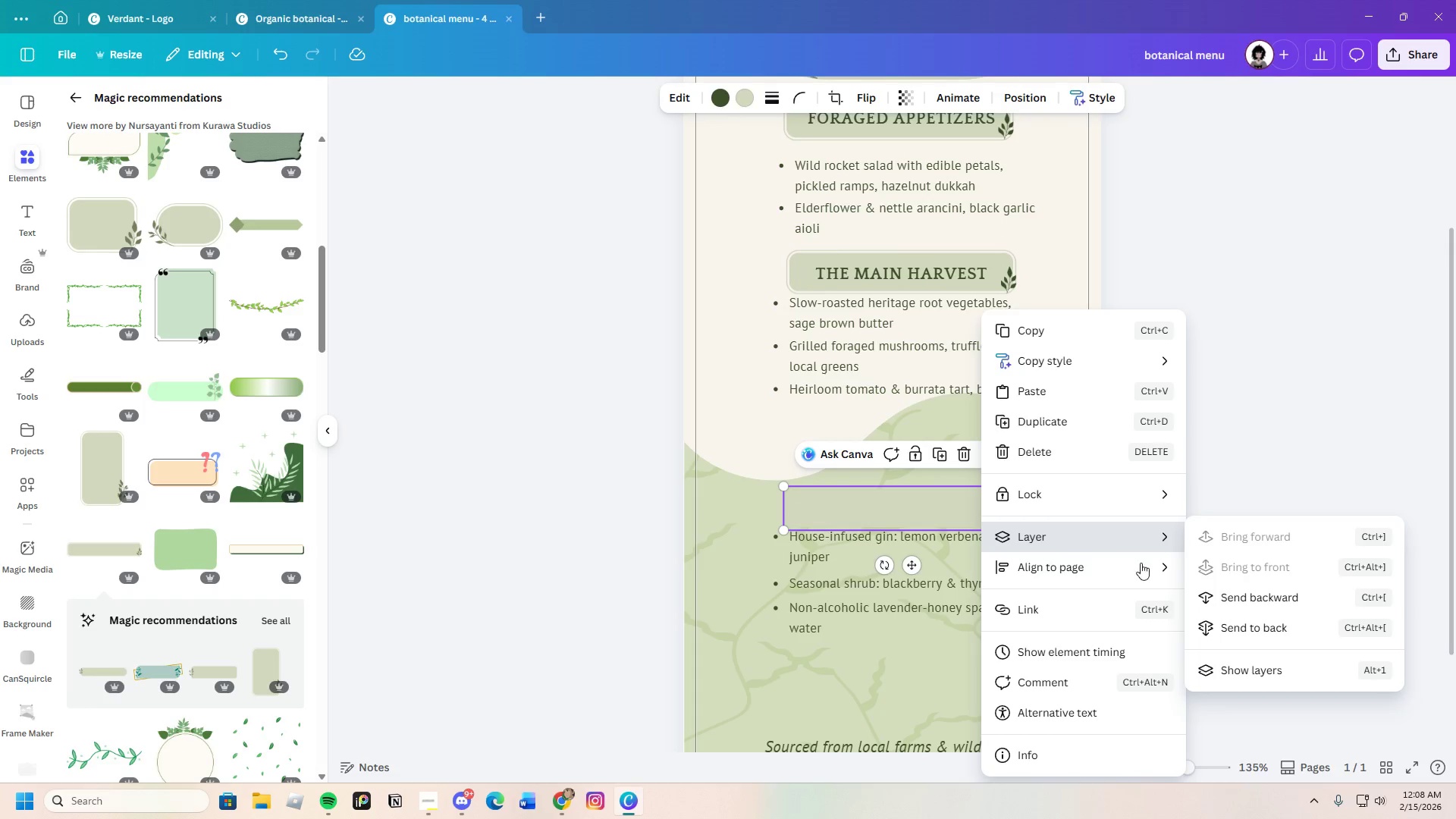 
left_click([1233, 601])
 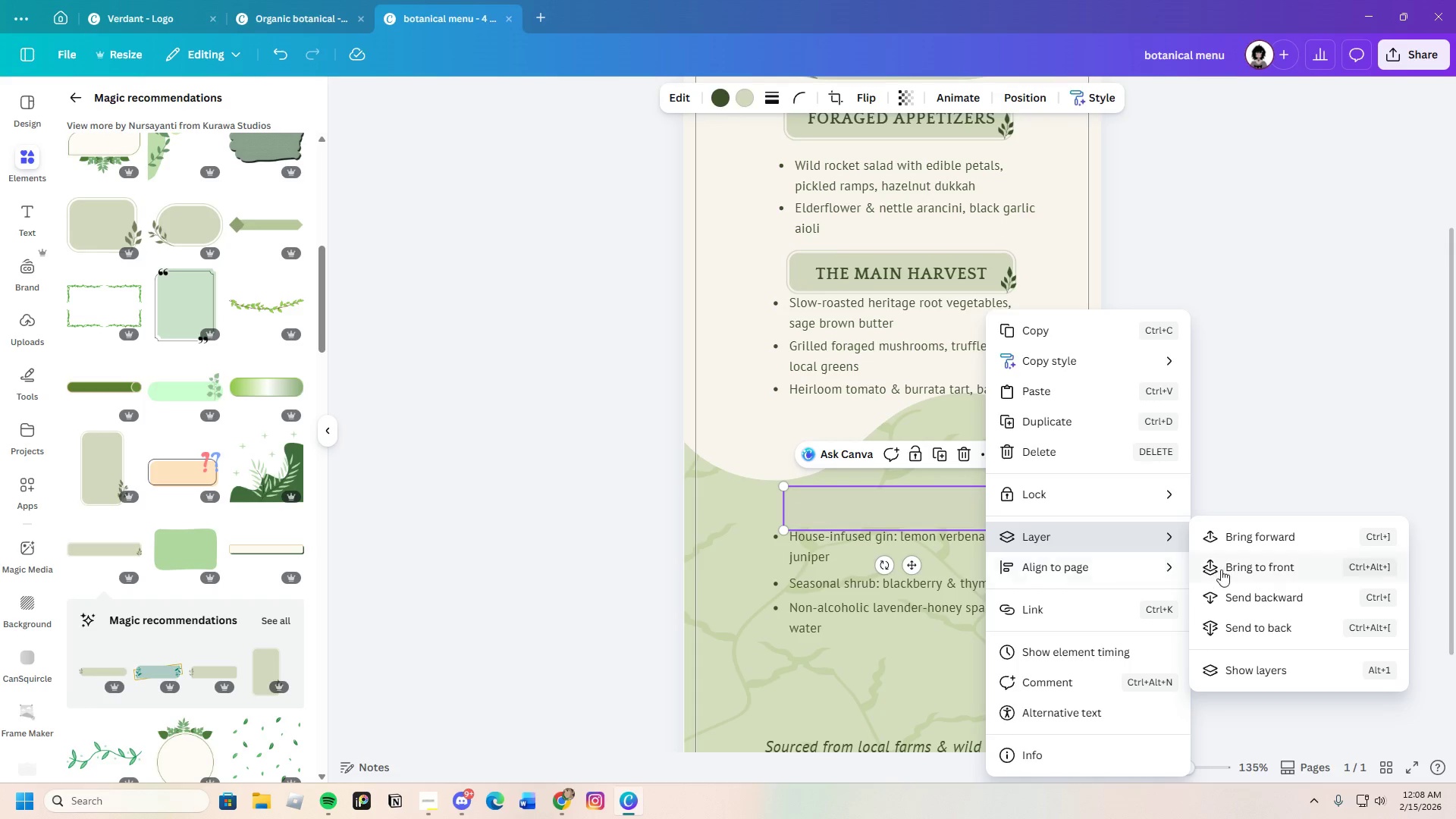 
left_click([1254, 592])
 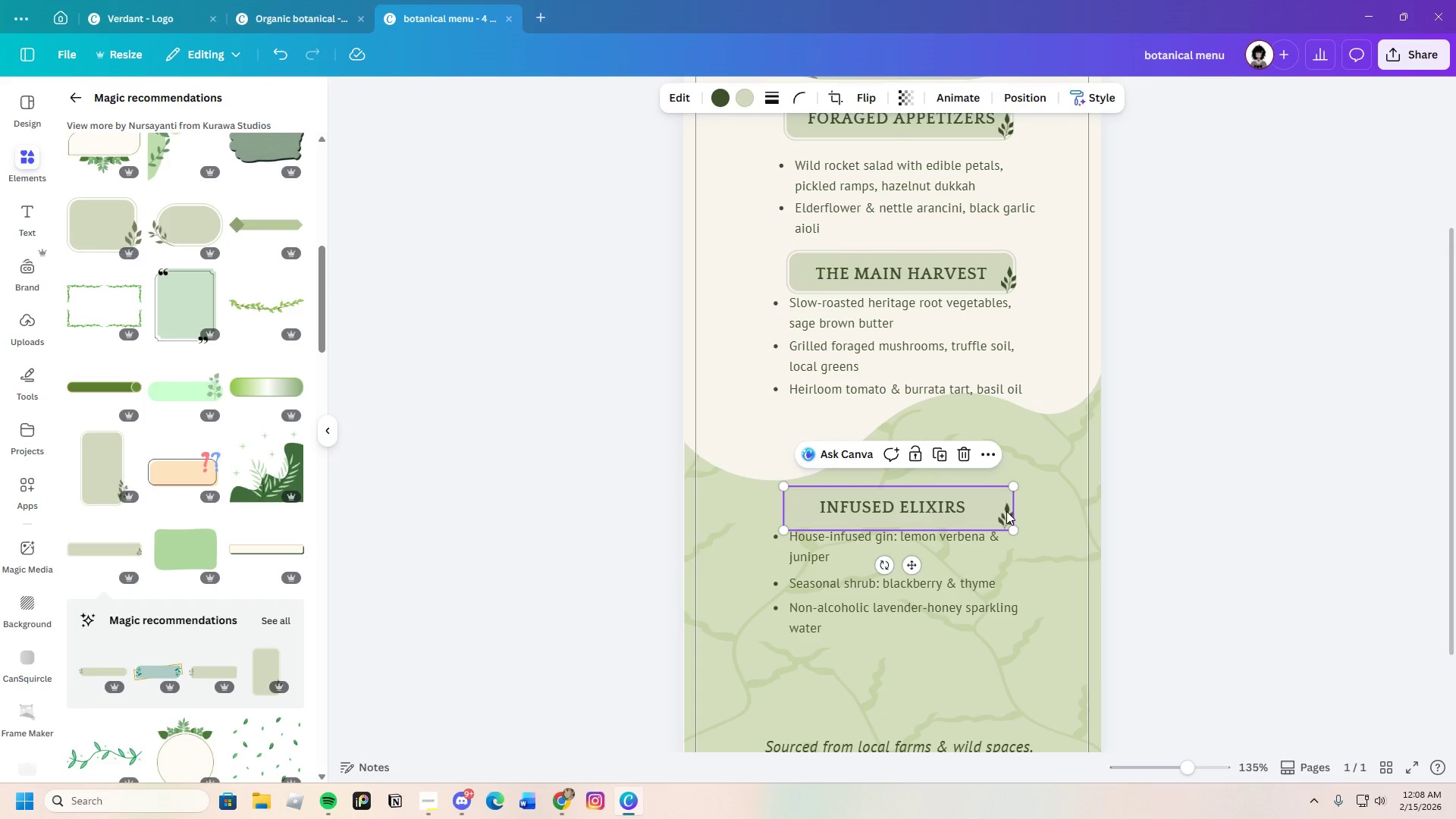 
left_click_drag(start_coordinate=[999, 510], to_coordinate=[990, 500])
 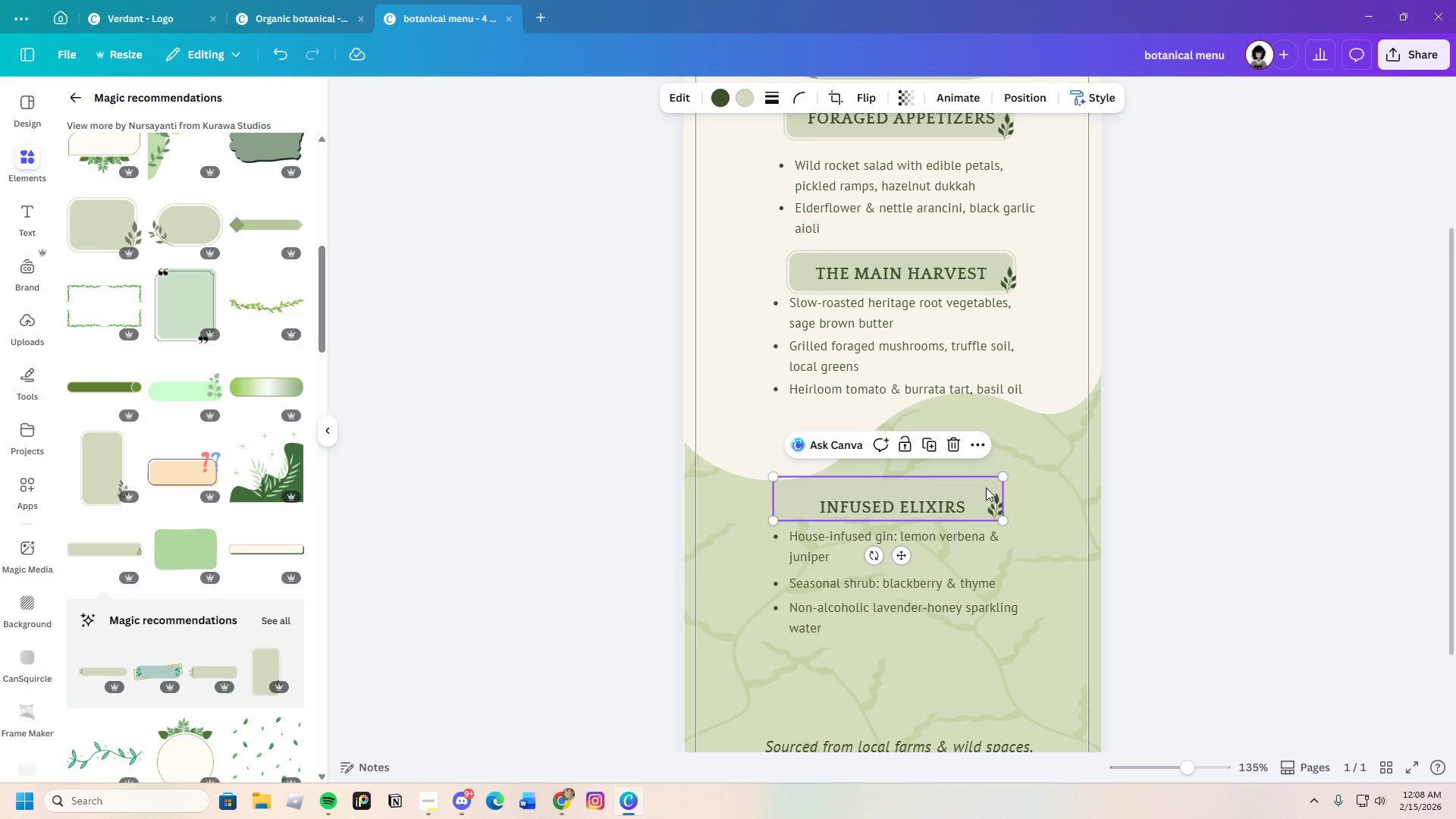 
right_click([986, 488])
 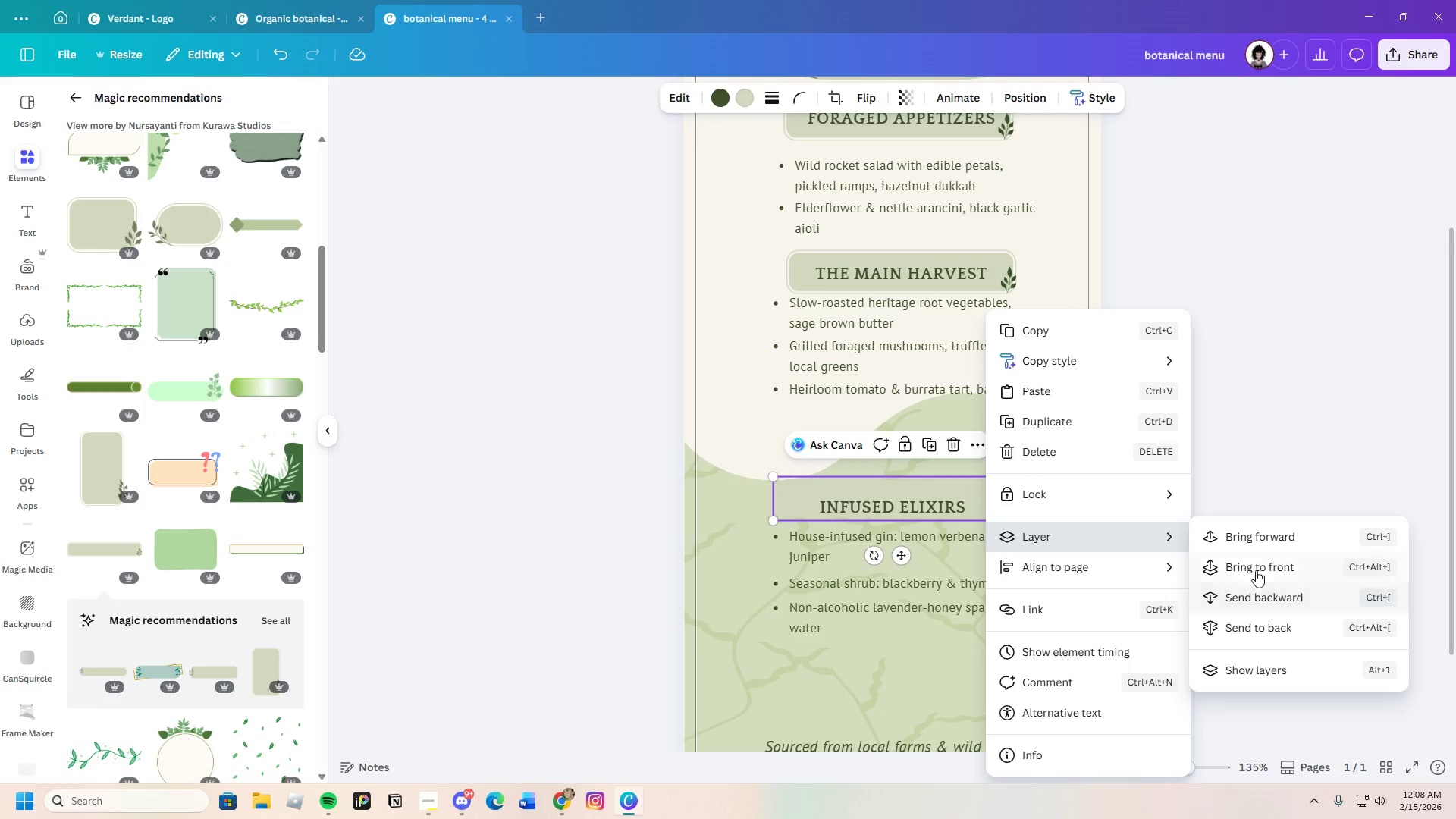 
left_click([1255, 566])
 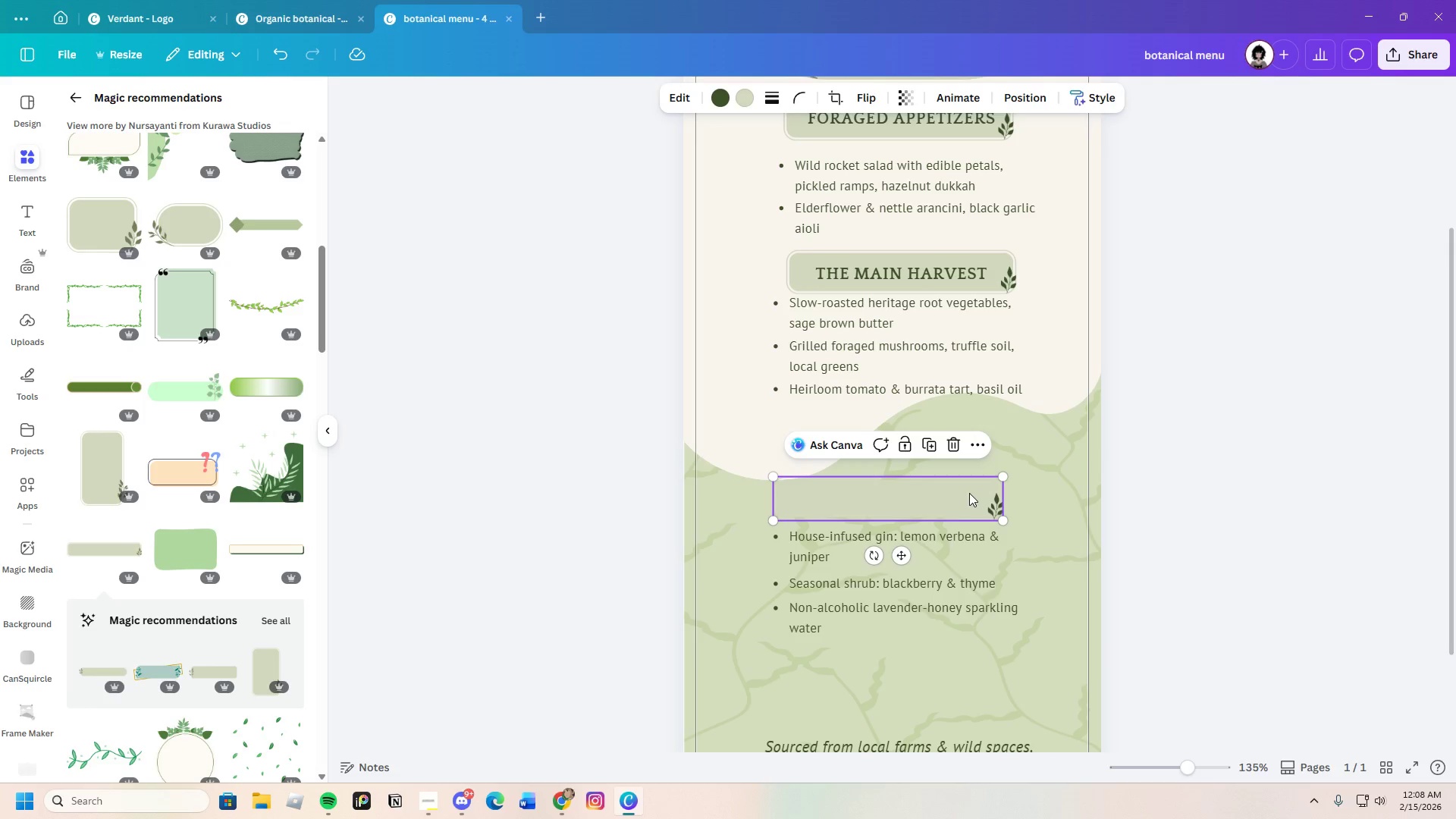 
left_click_drag(start_coordinate=[969, 493], to_coordinate=[891, 423])
 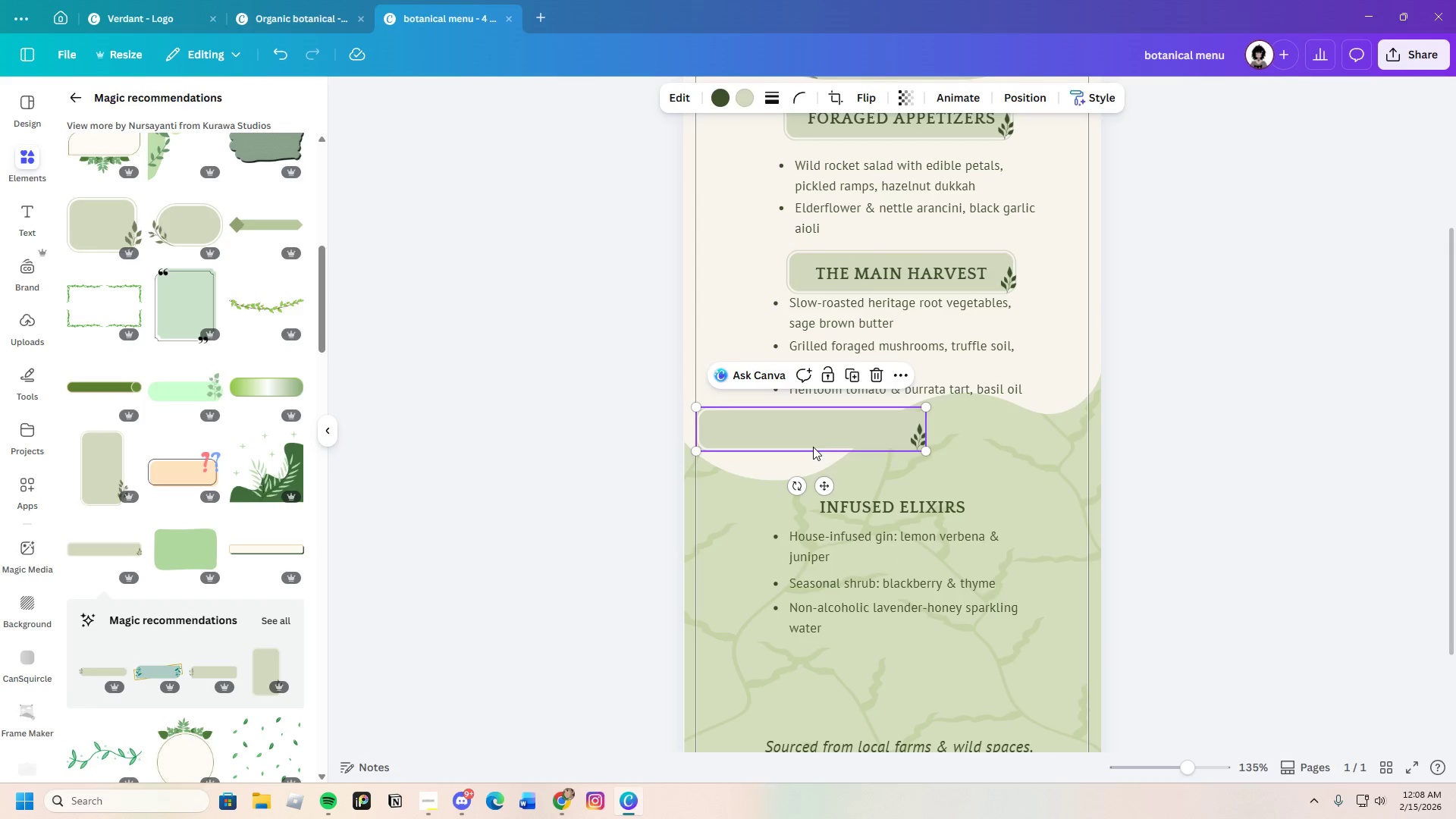 
left_click_drag(start_coordinate=[820, 430], to_coordinate=[817, 421])
 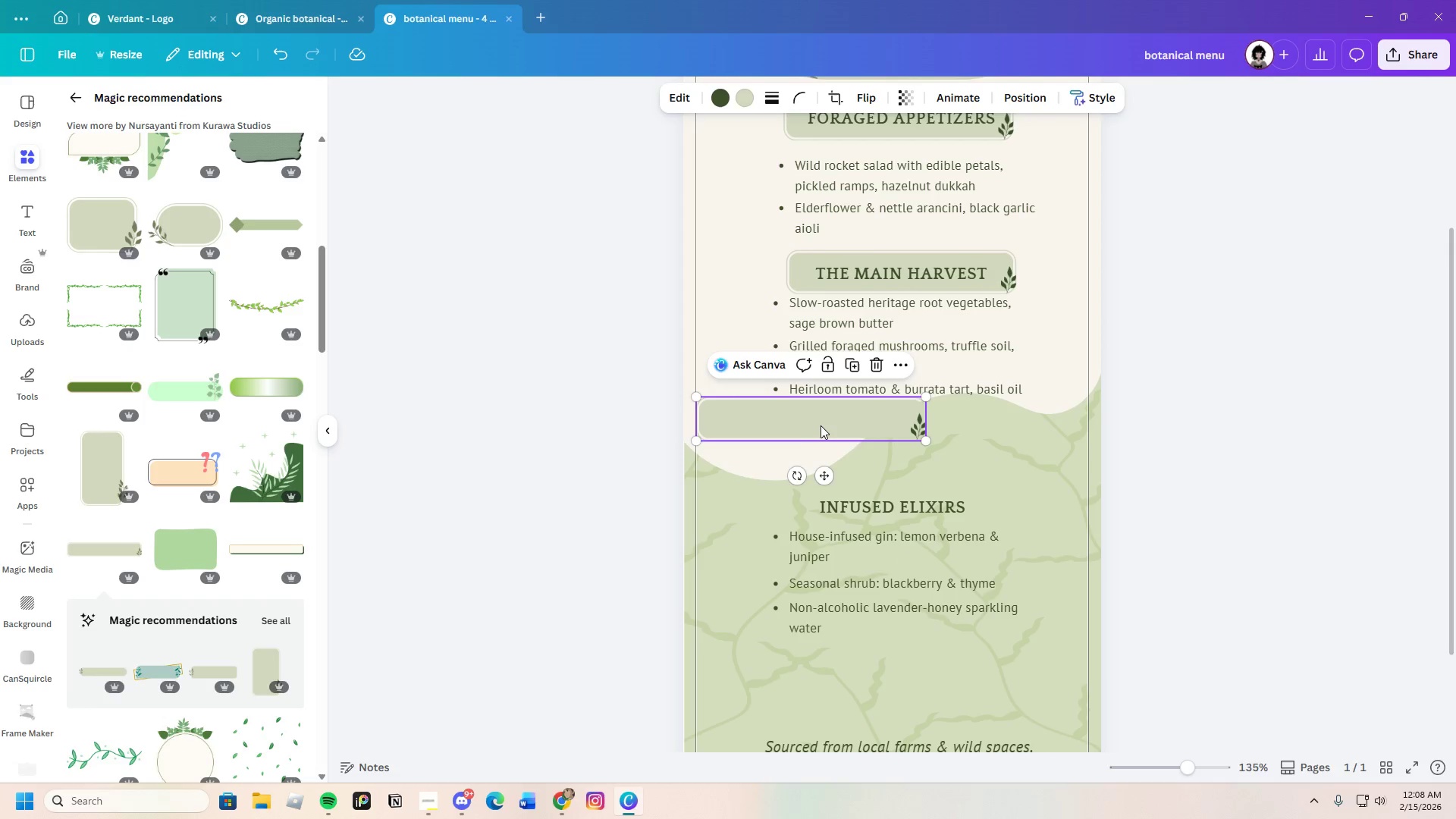 
left_click_drag(start_coordinate=[825, 425], to_coordinate=[916, 509])
 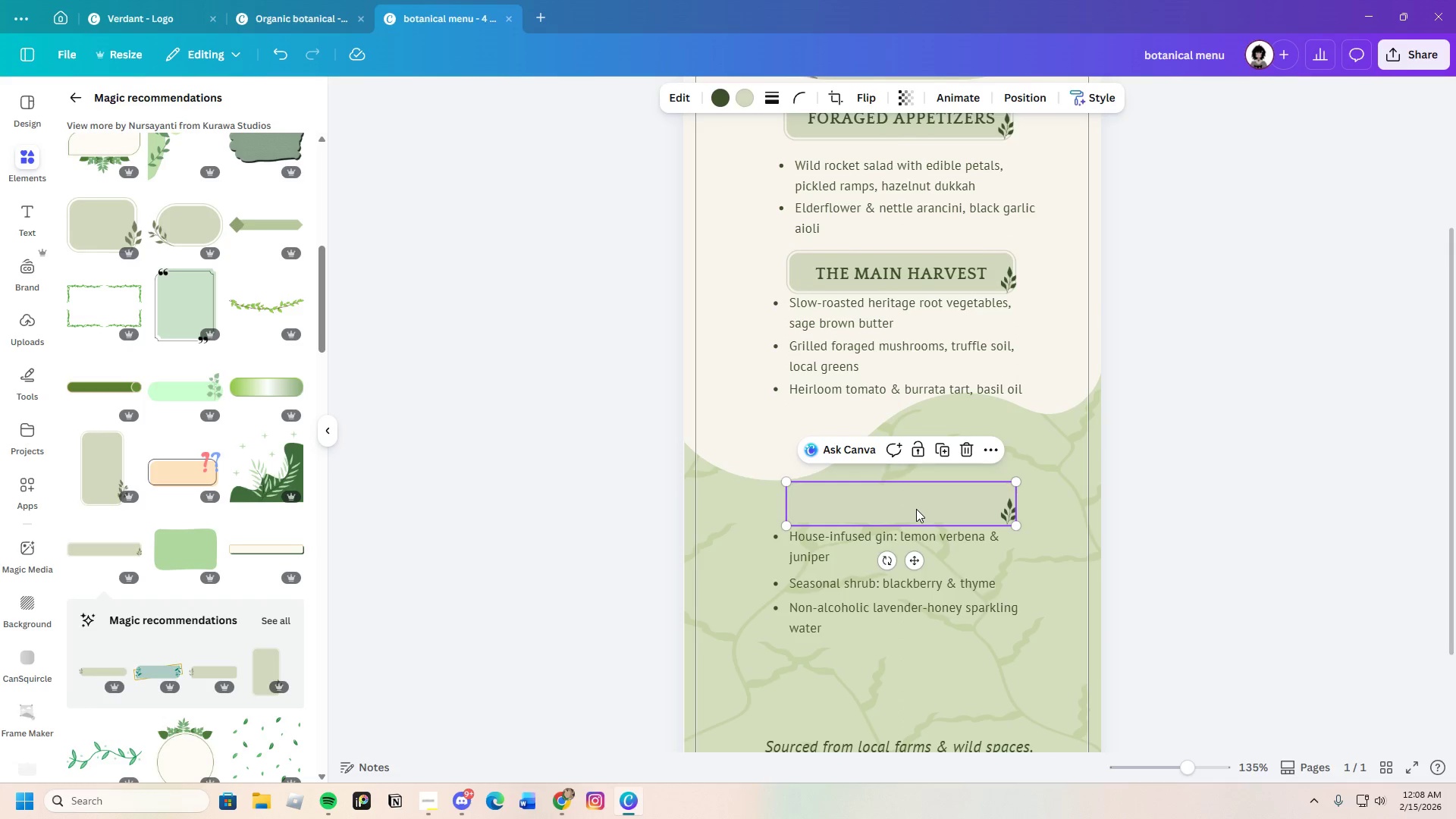 
right_click([916, 509])
 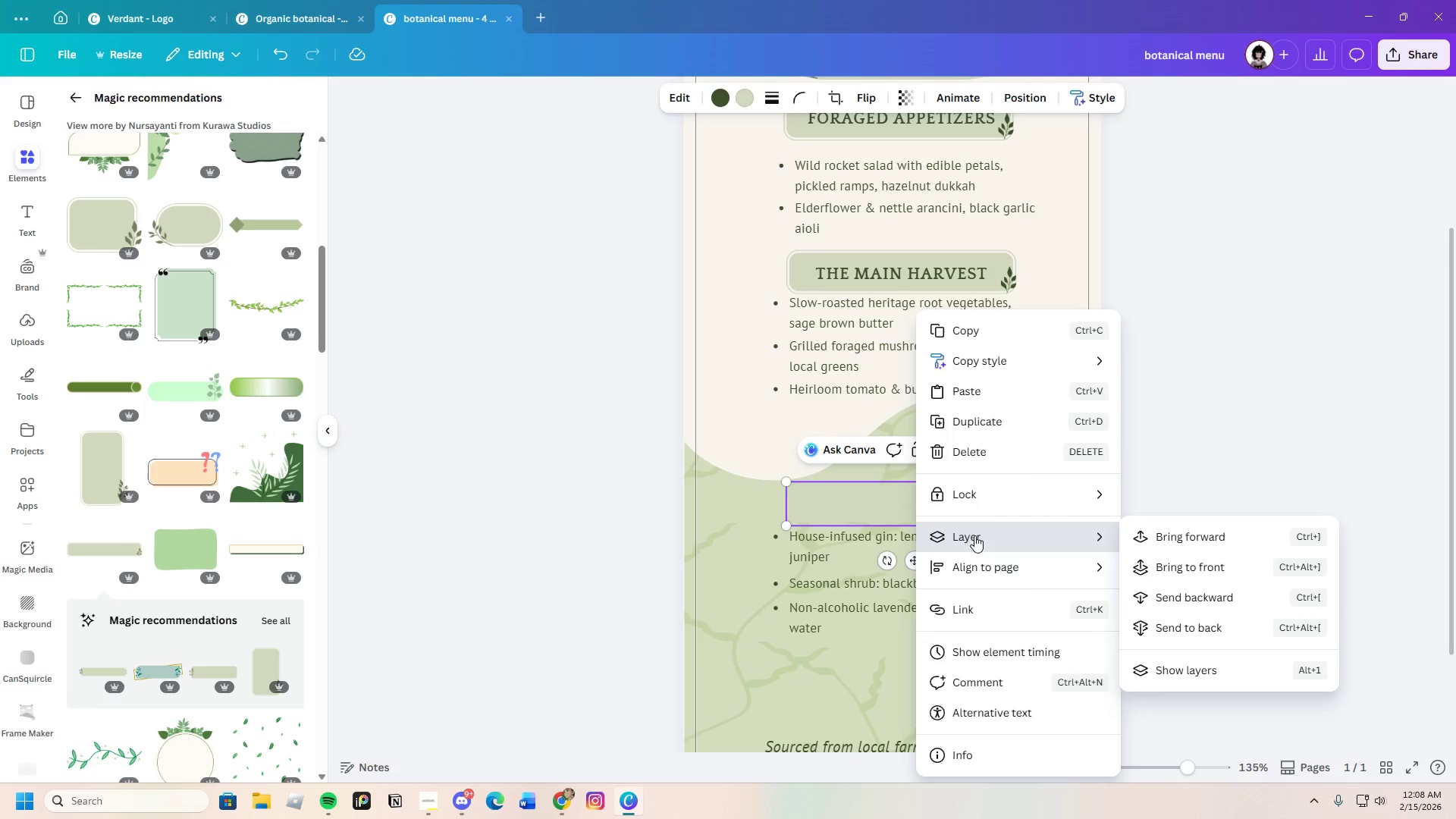 
left_click([1233, 459])
 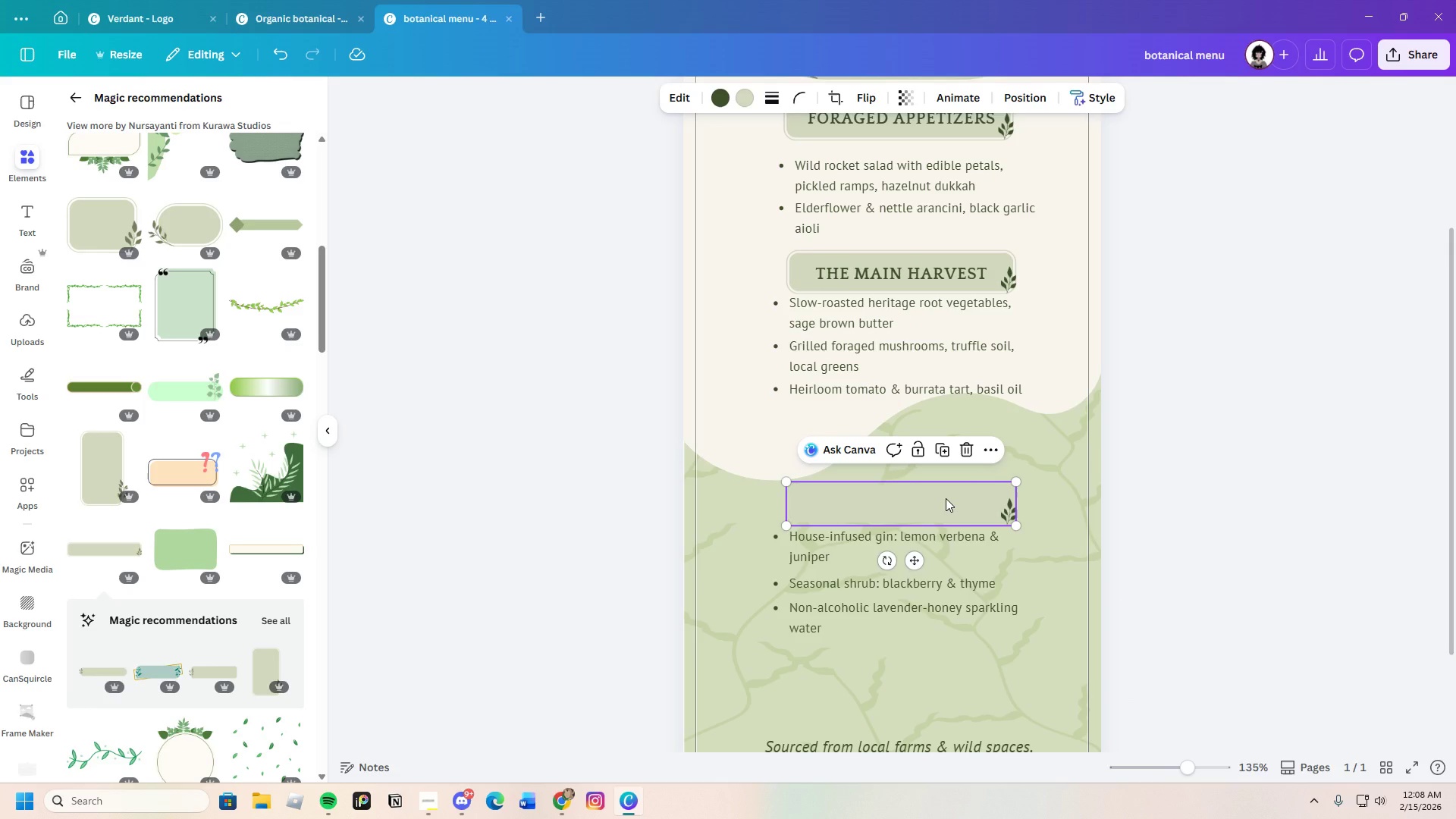 
left_click_drag(start_coordinate=[946, 498], to_coordinate=[964, 480])
 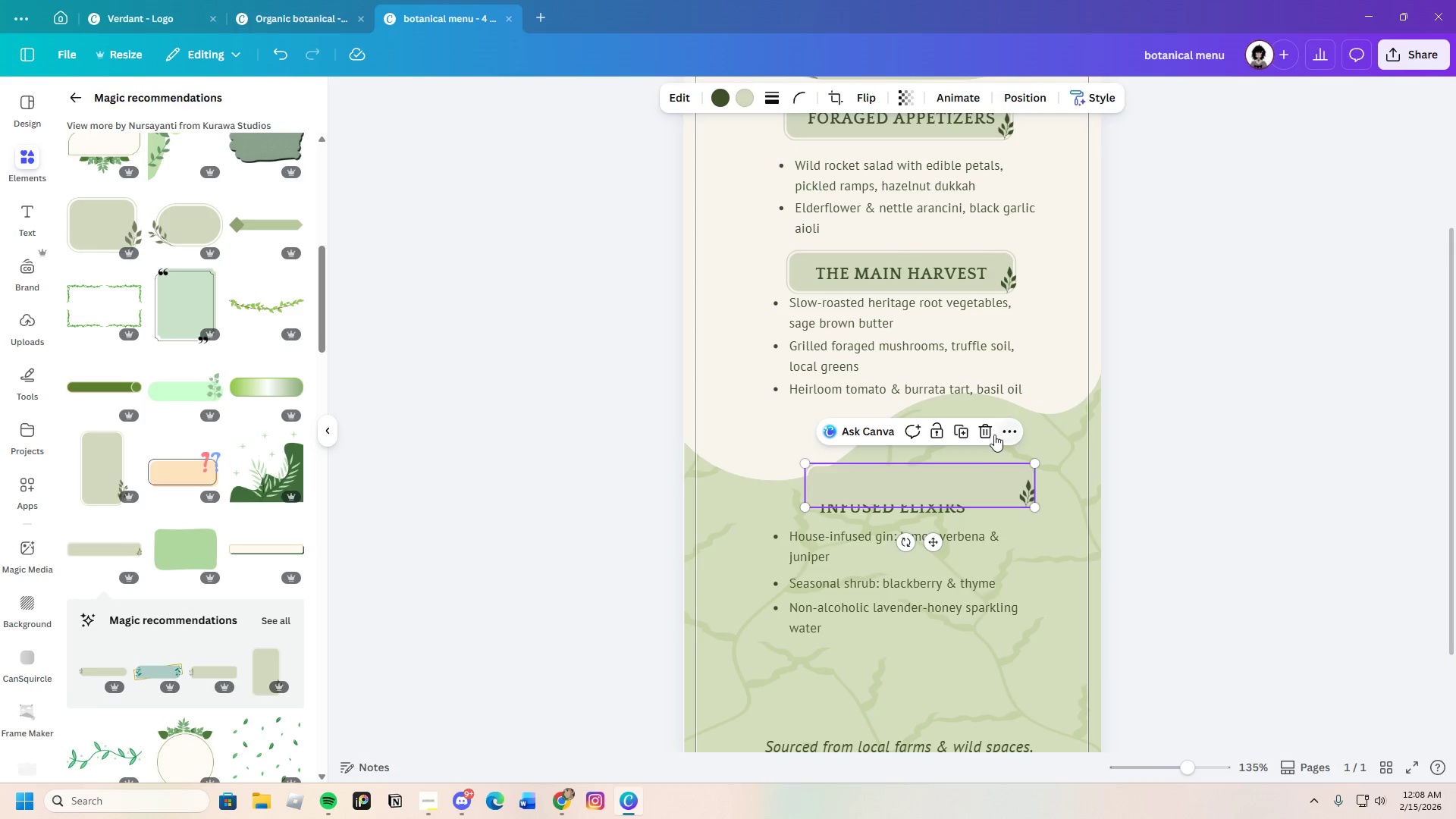 
left_click([992, 432])
 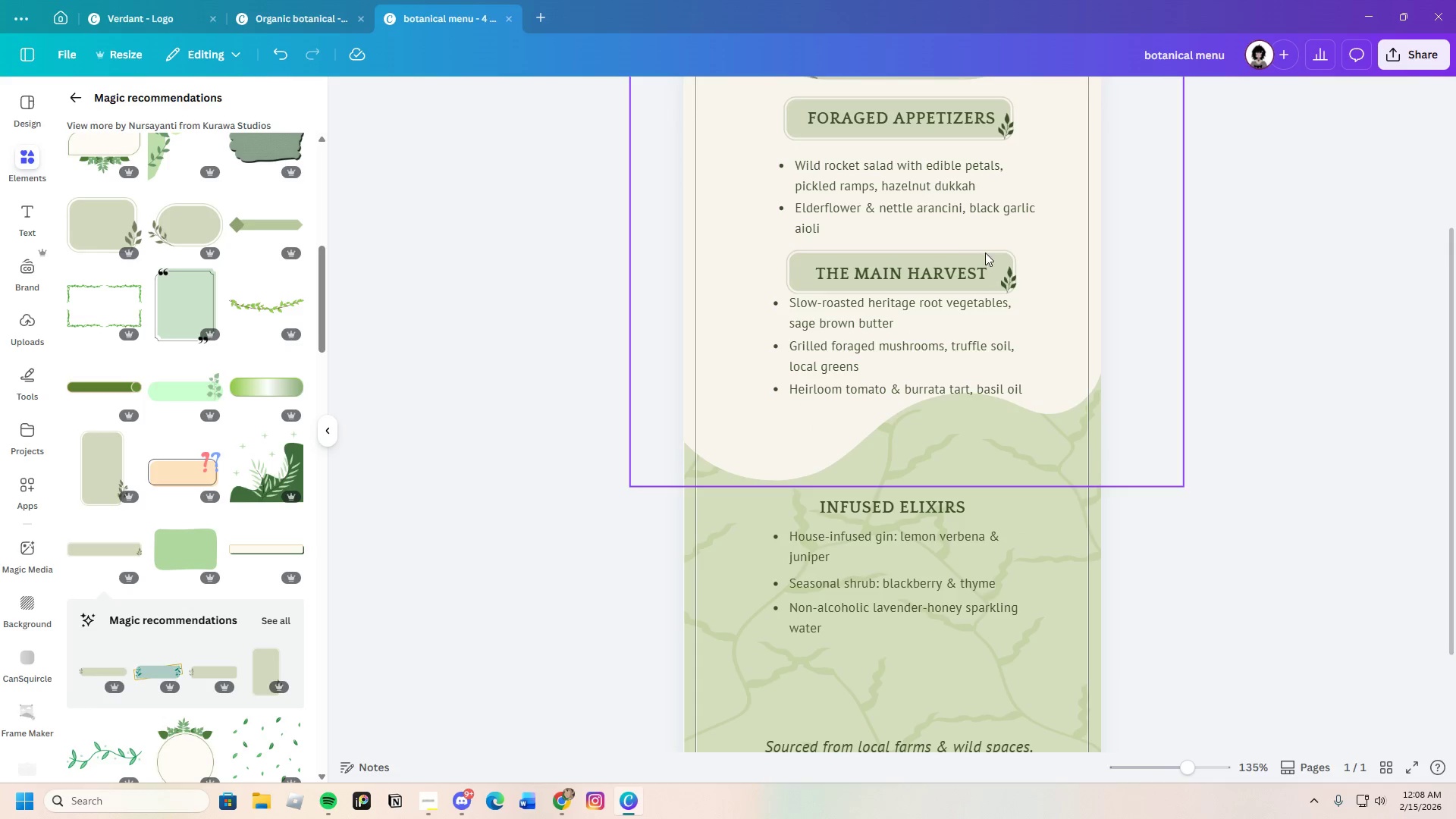 
left_click([989, 257])
 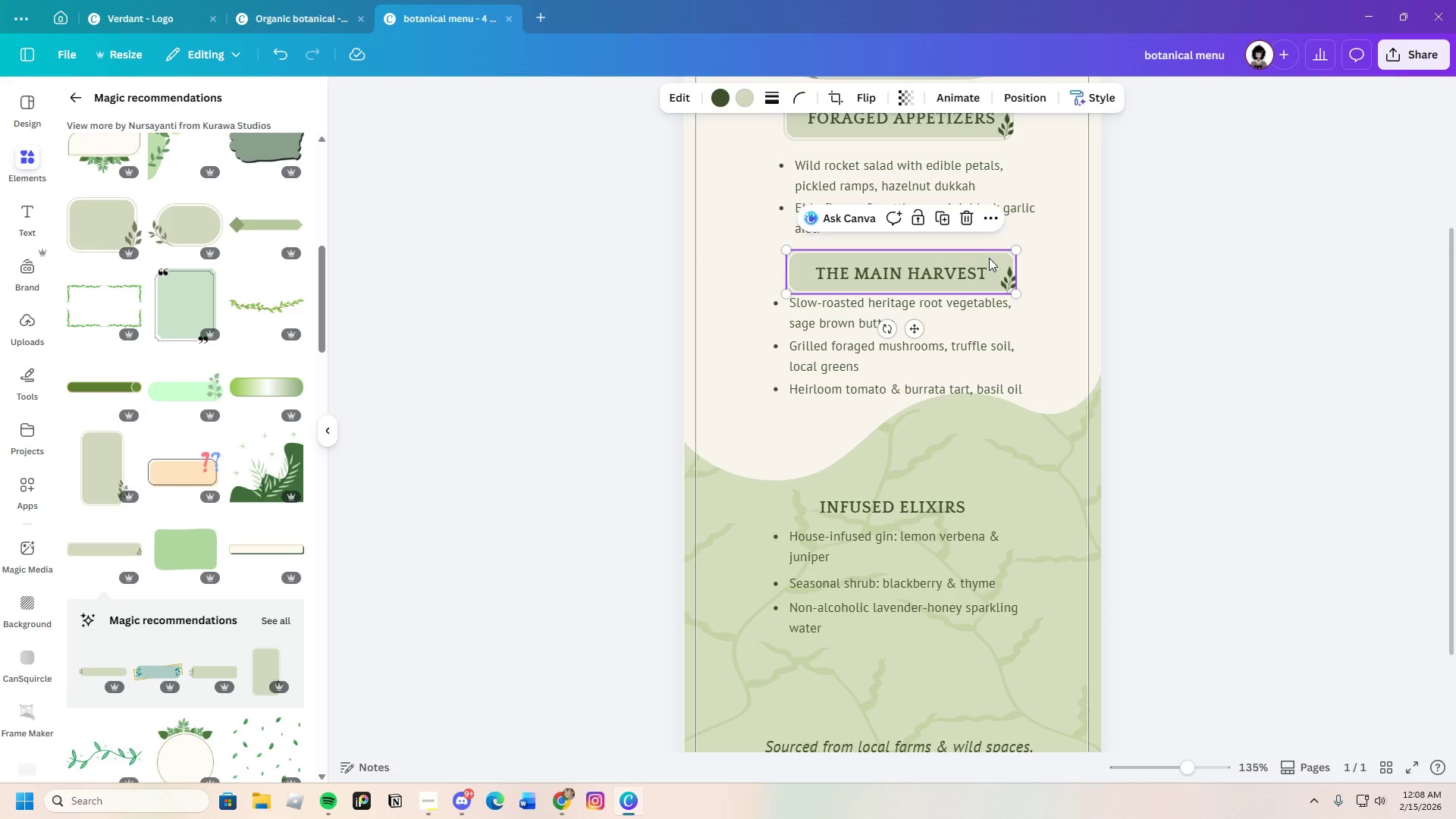 
key(Control+C)
 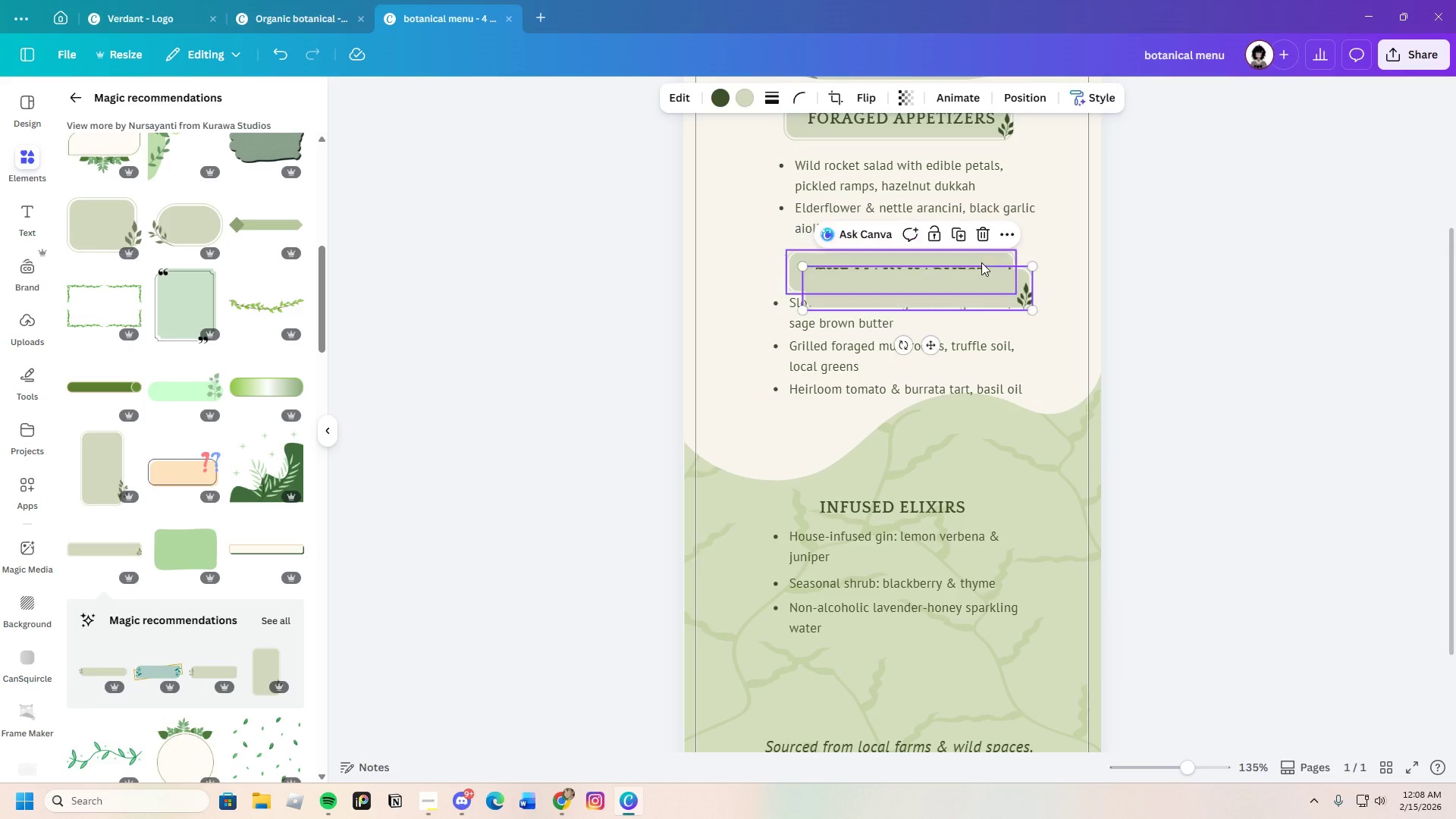 
key(Control+V)
 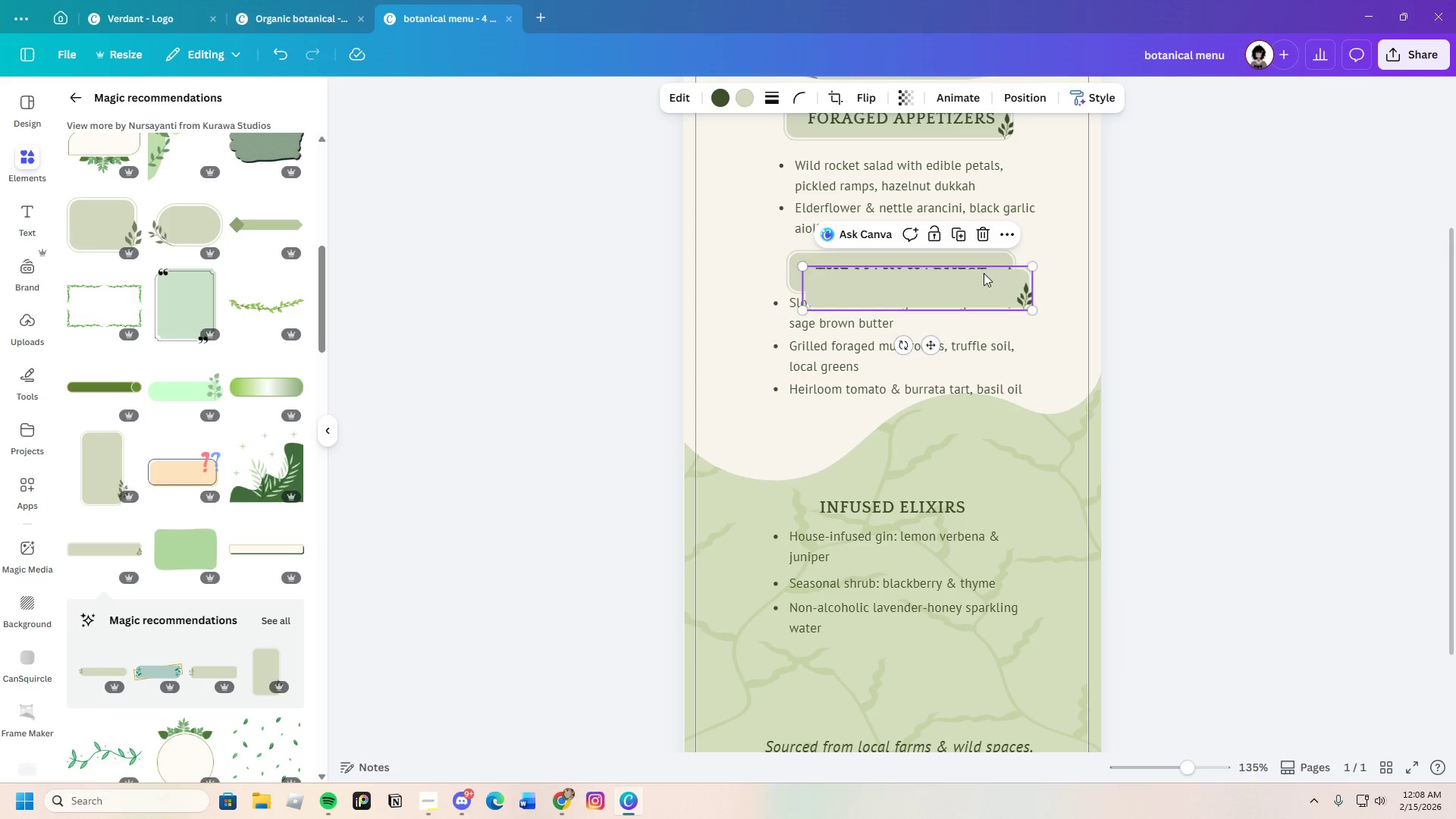 
left_click_drag(start_coordinate=[986, 278], to_coordinate=[957, 494])
 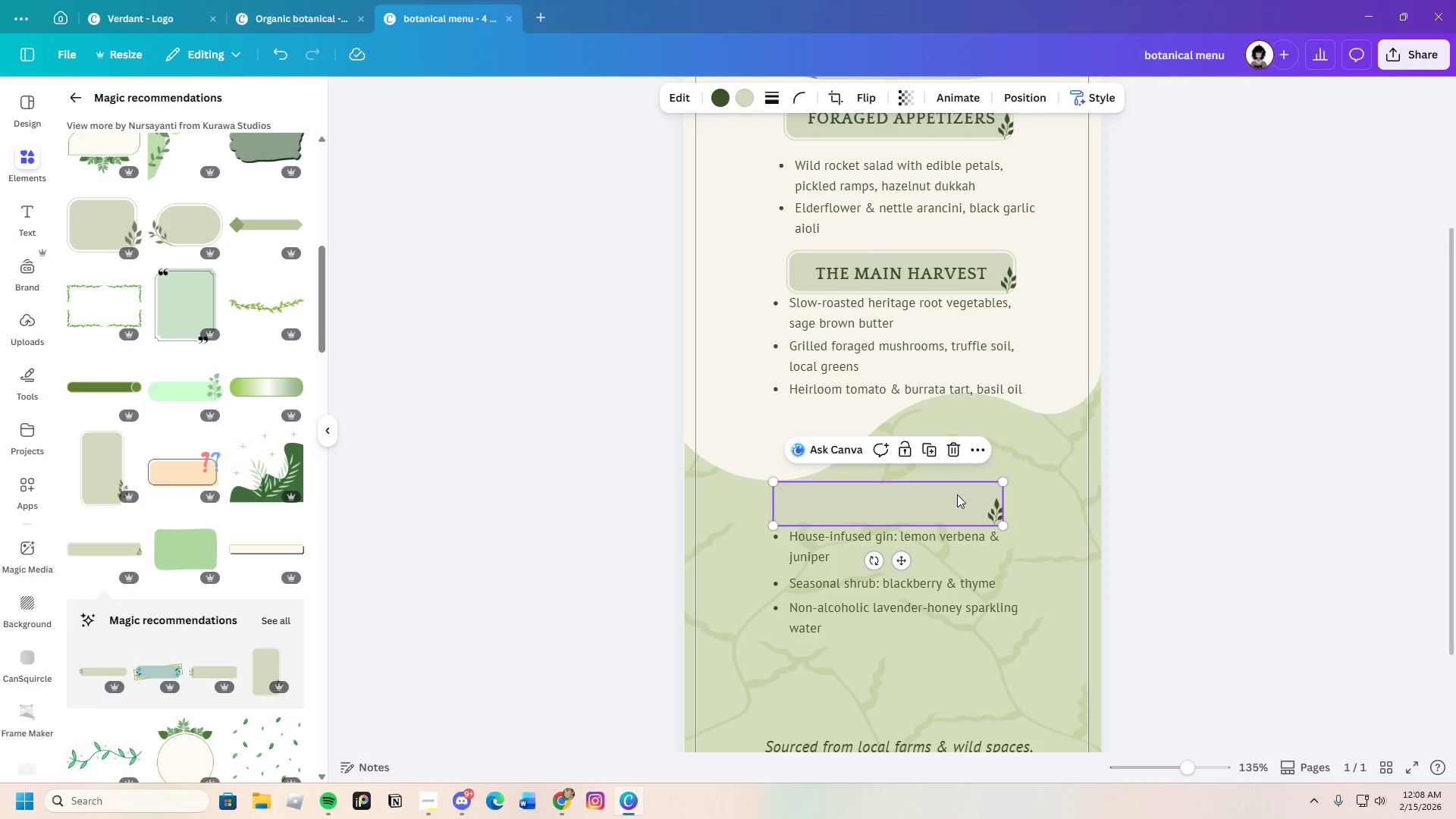 
right_click([957, 494])
 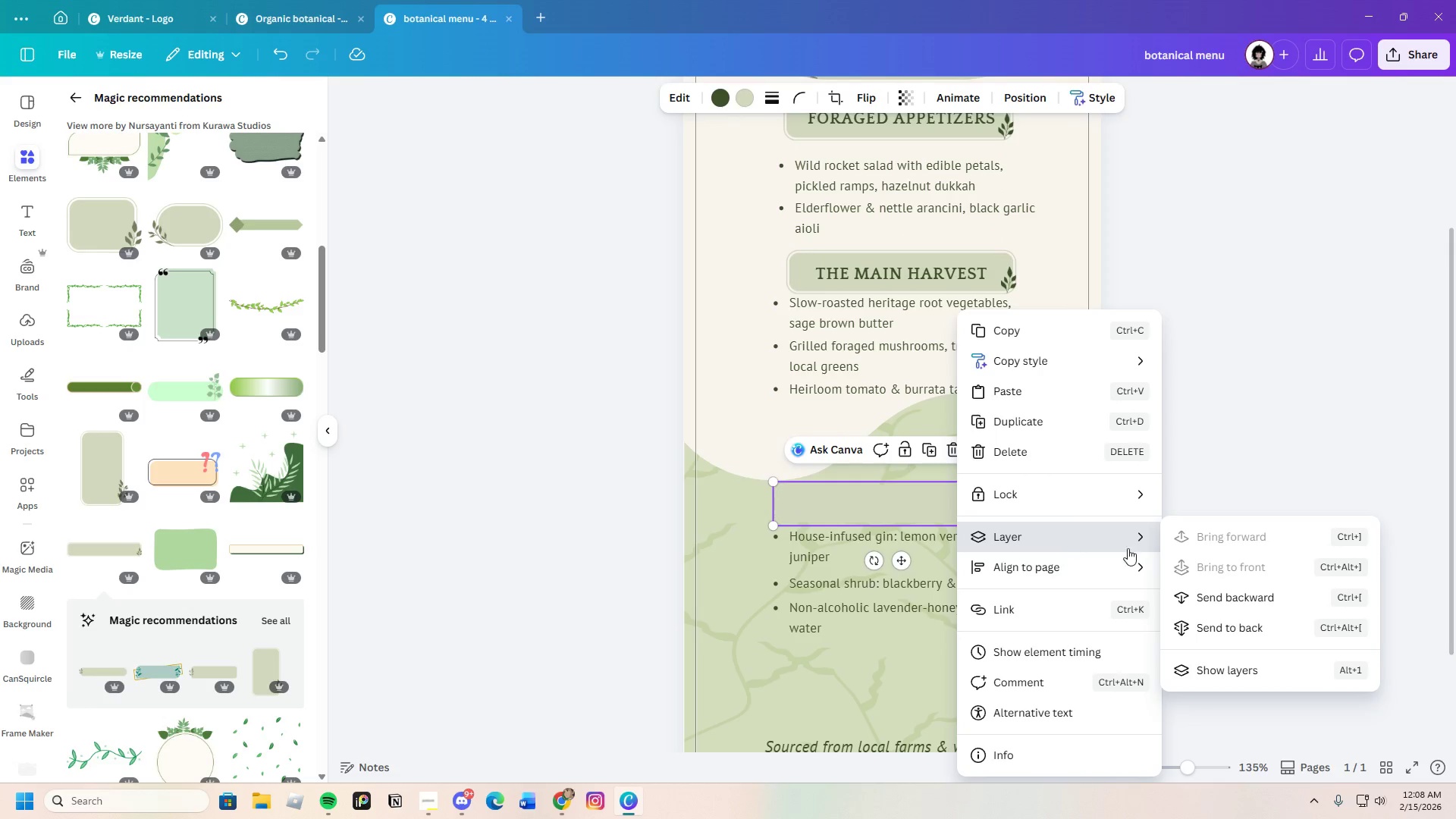 
left_click([1247, 602])
 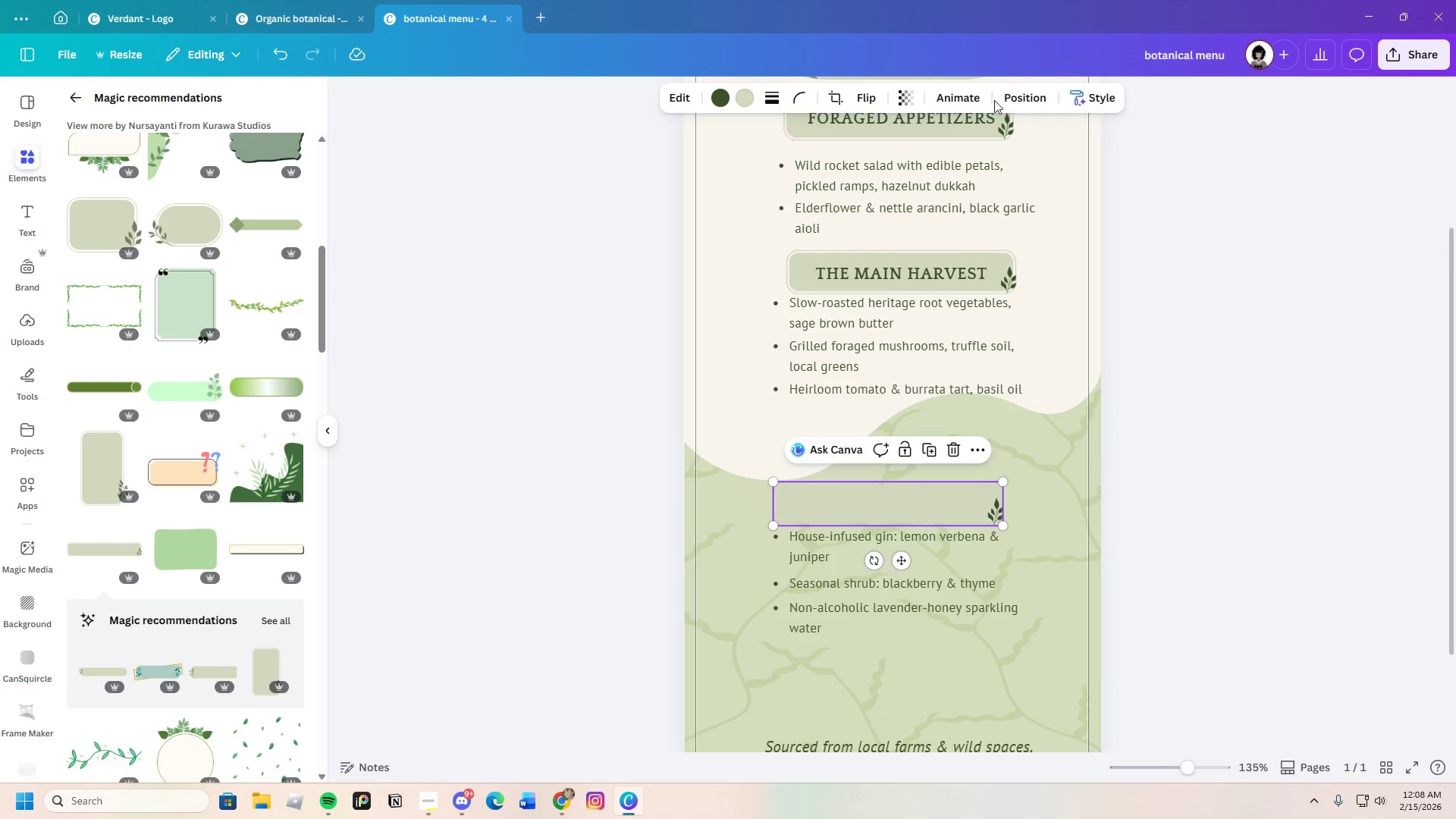 
left_click([1014, 94])
 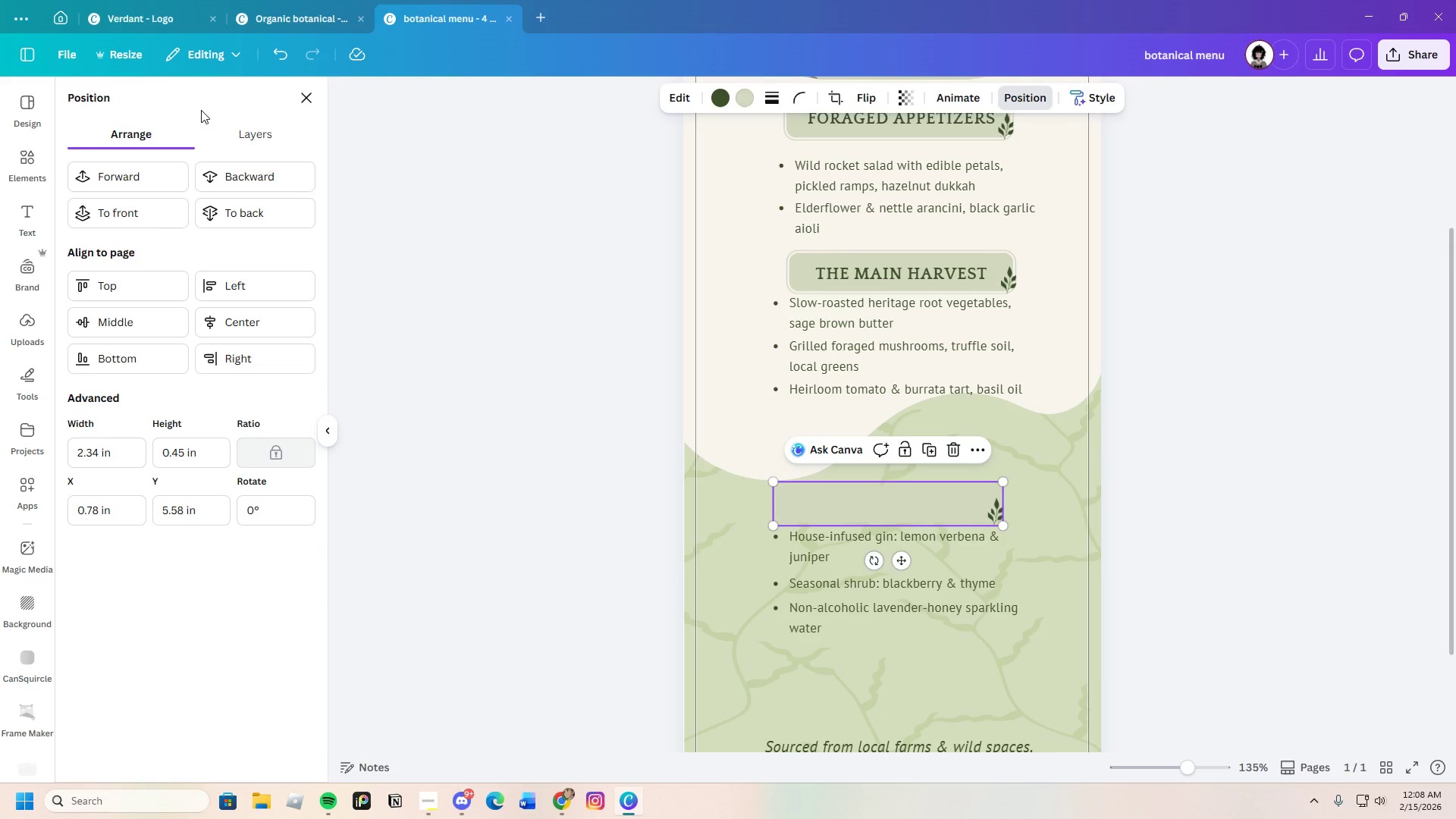 
left_click([249, 143])
 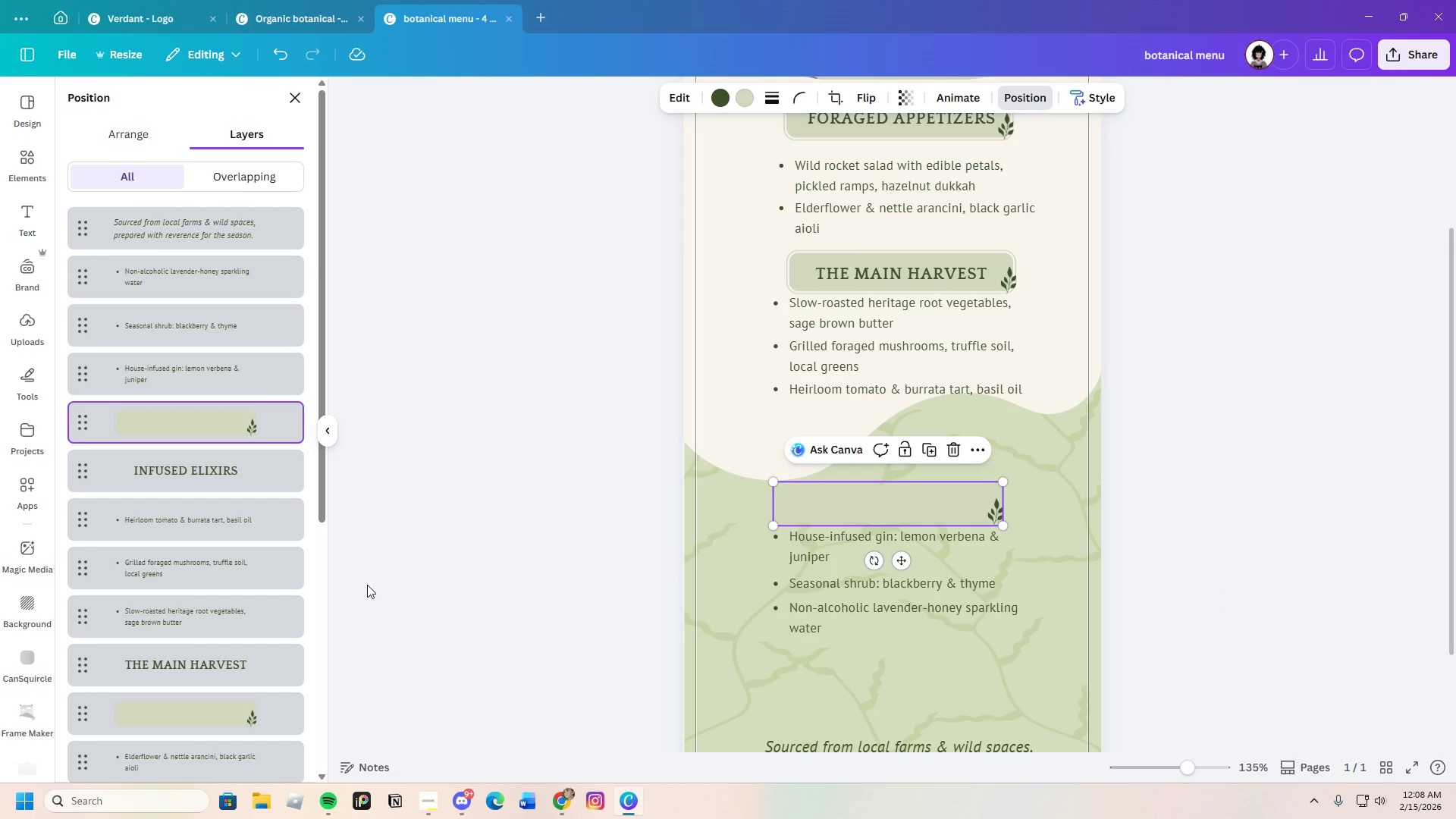 
scroll: coordinate [243, 626], scroll_direction: down, amount: 11.0
 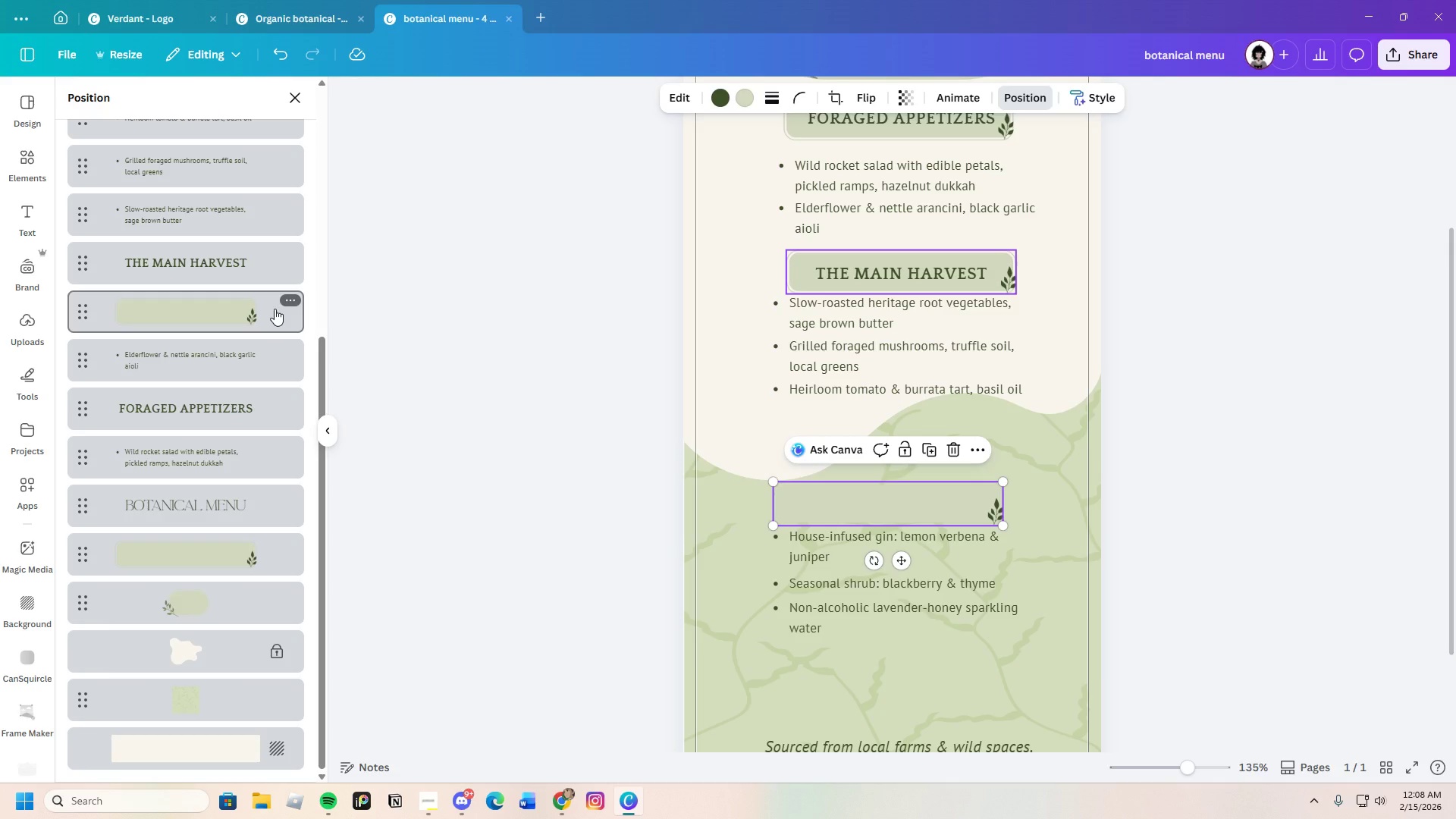 
wait(6.12)
 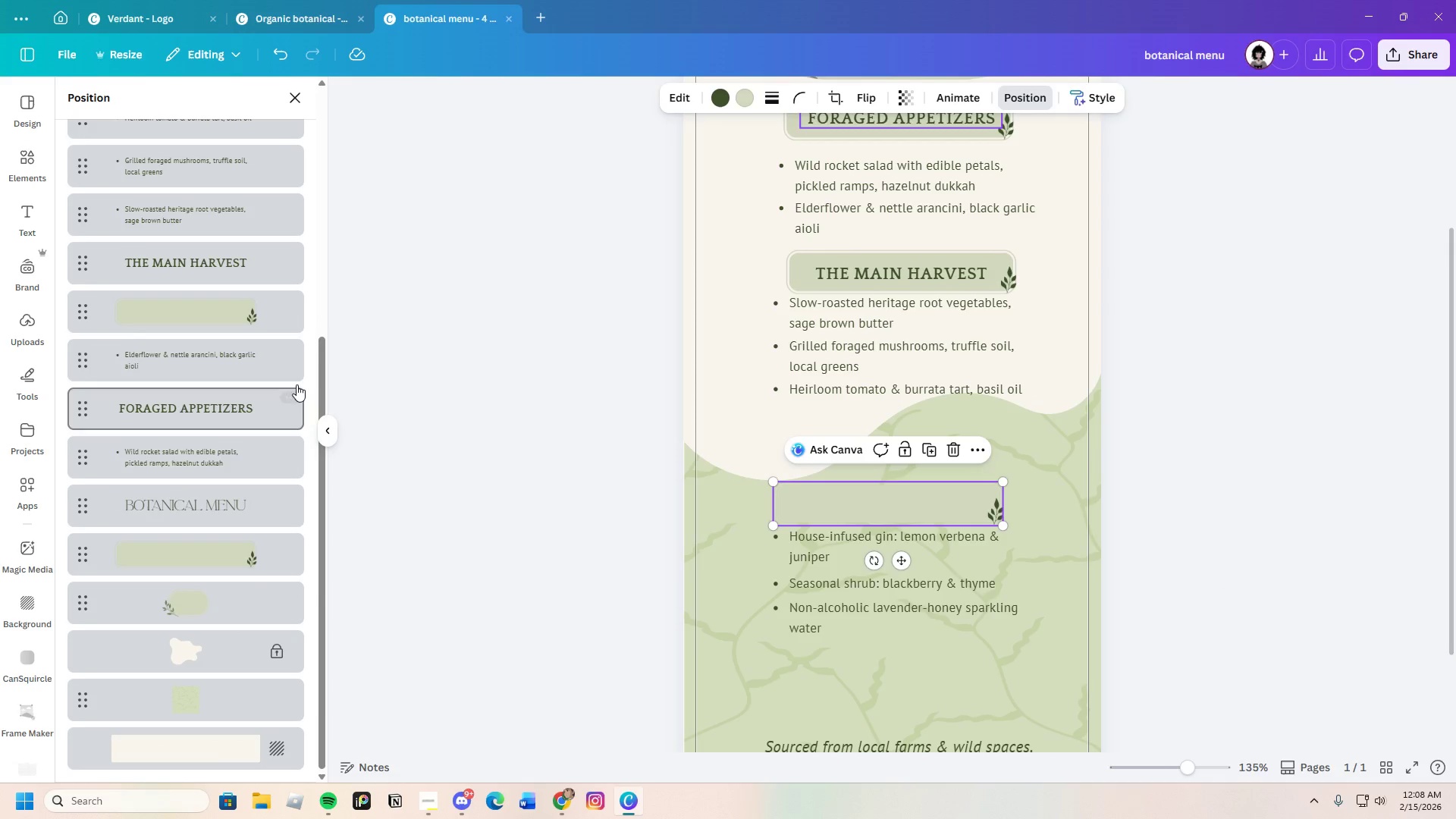 
scroll: coordinate [366, 454], scroll_direction: up, amount: 2.0
 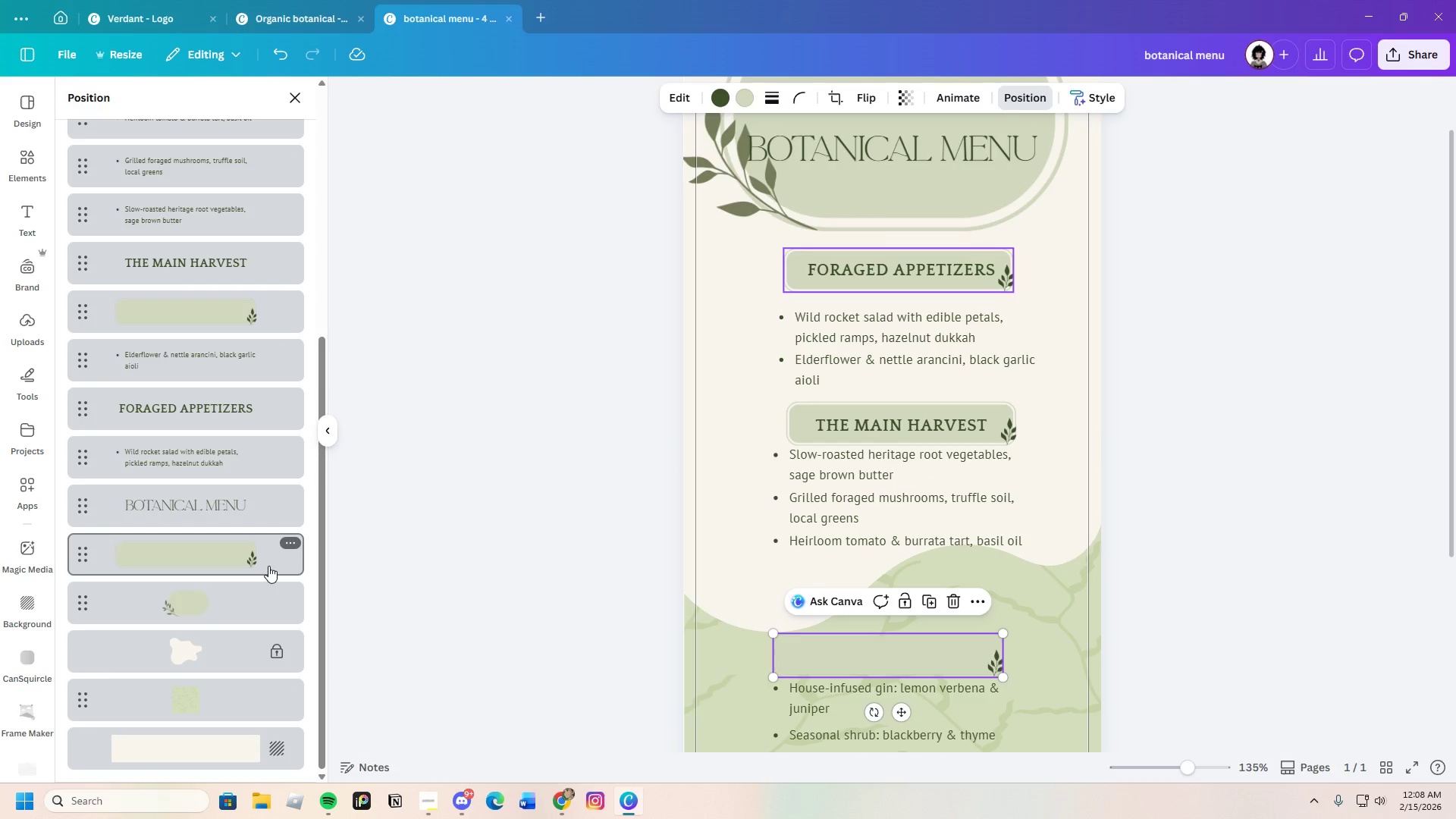 
left_click_drag(start_coordinate=[922, 656], to_coordinate=[926, 634])
 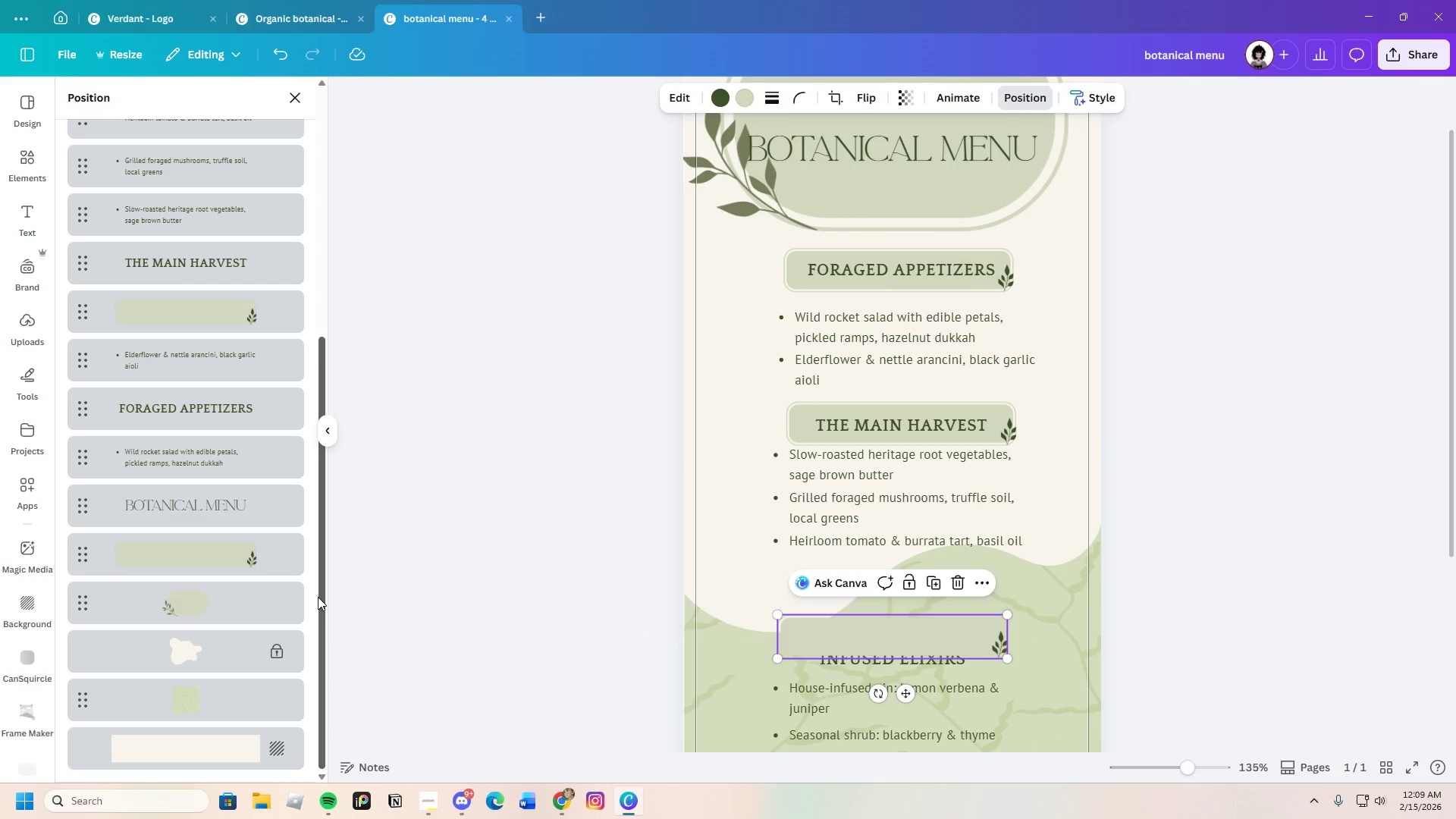 
scroll: coordinate [281, 571], scroll_direction: down, amount: 7.0
 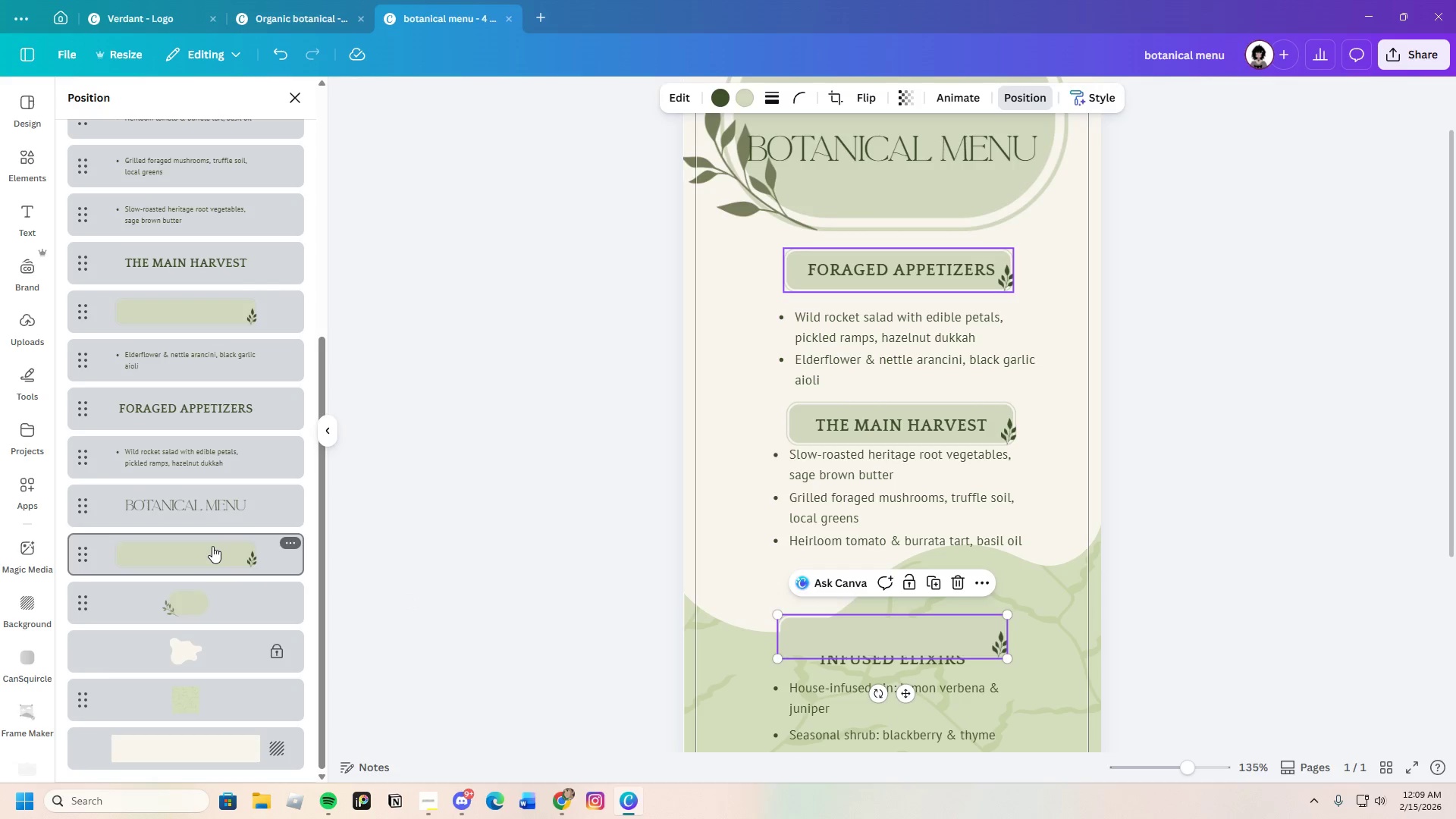 
left_click([212, 546])
 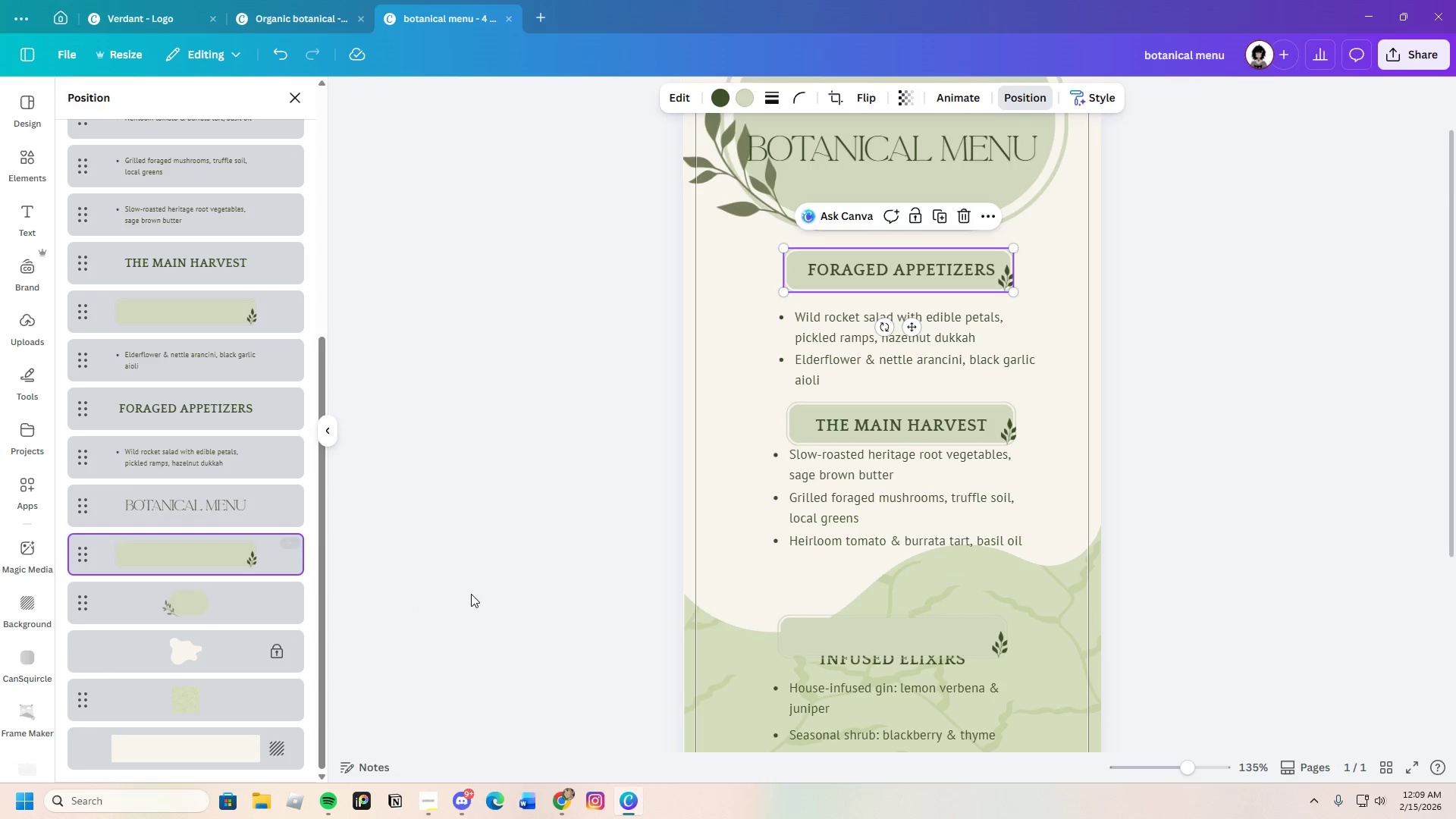 
scroll: coordinate [271, 595], scroll_direction: down, amount: 6.0
 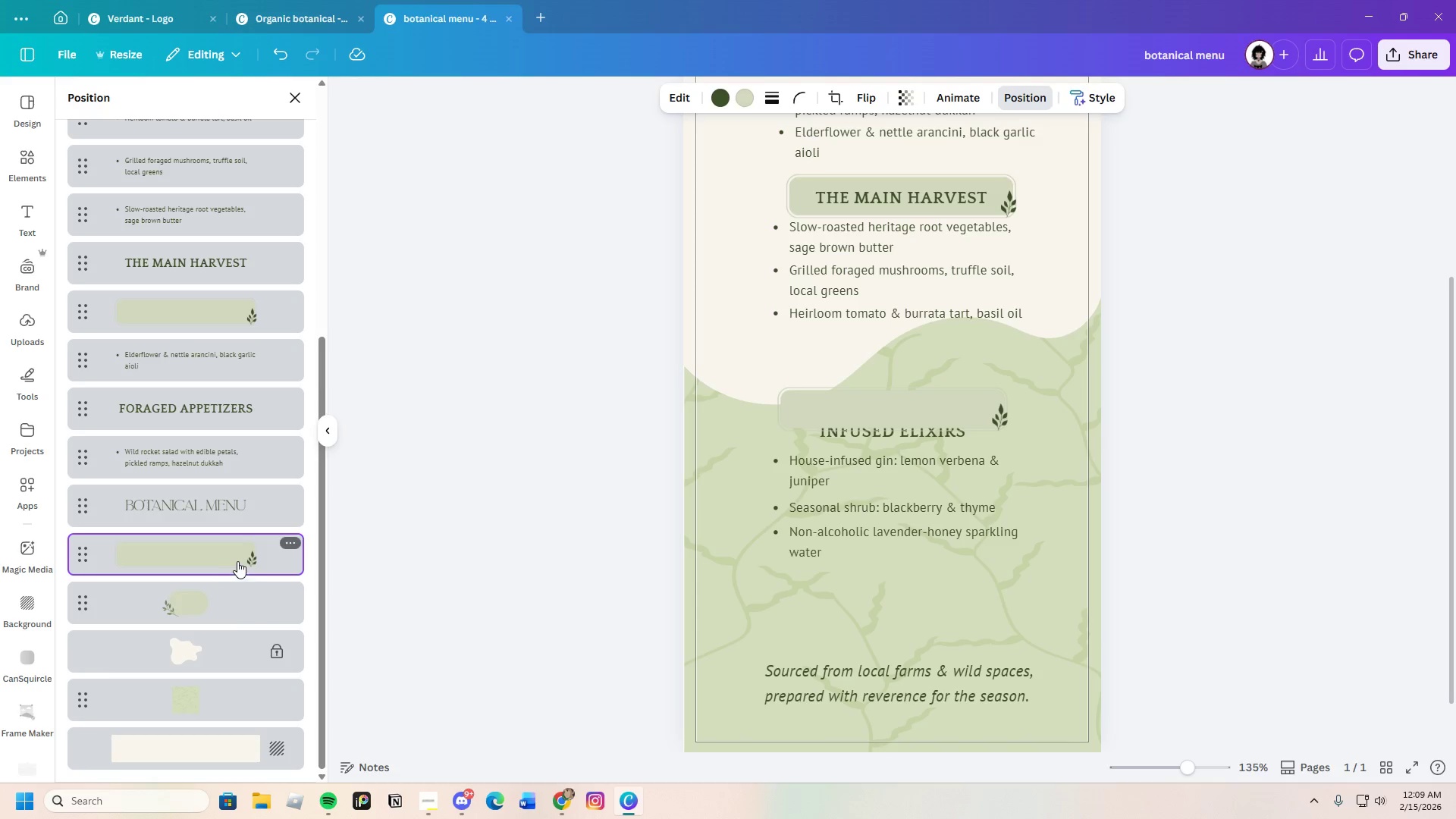 
scroll: coordinate [283, 547], scroll_direction: up, amount: 7.0
 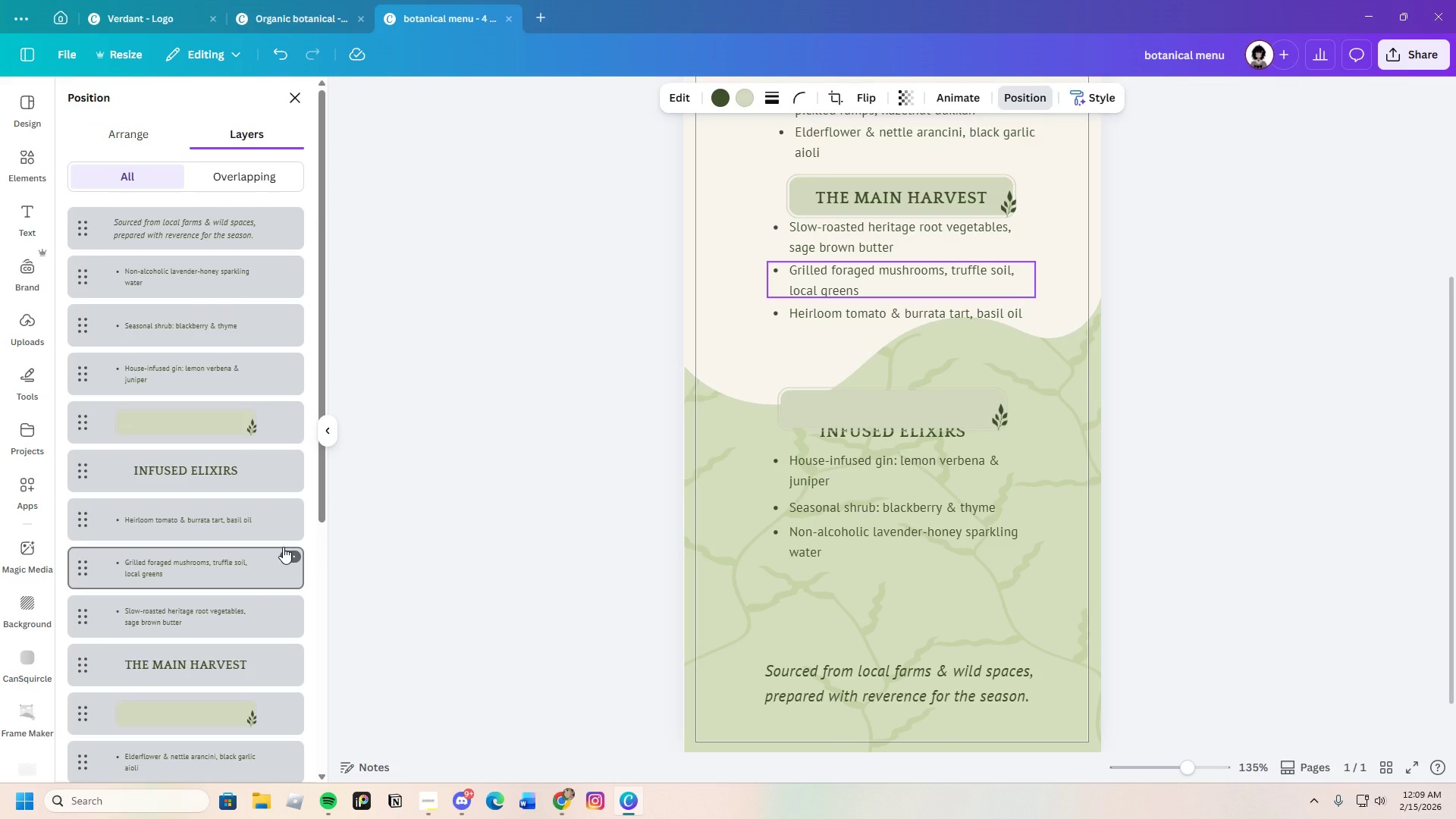 
scroll: coordinate [283, 547], scroll_direction: down, amount: 3.0
 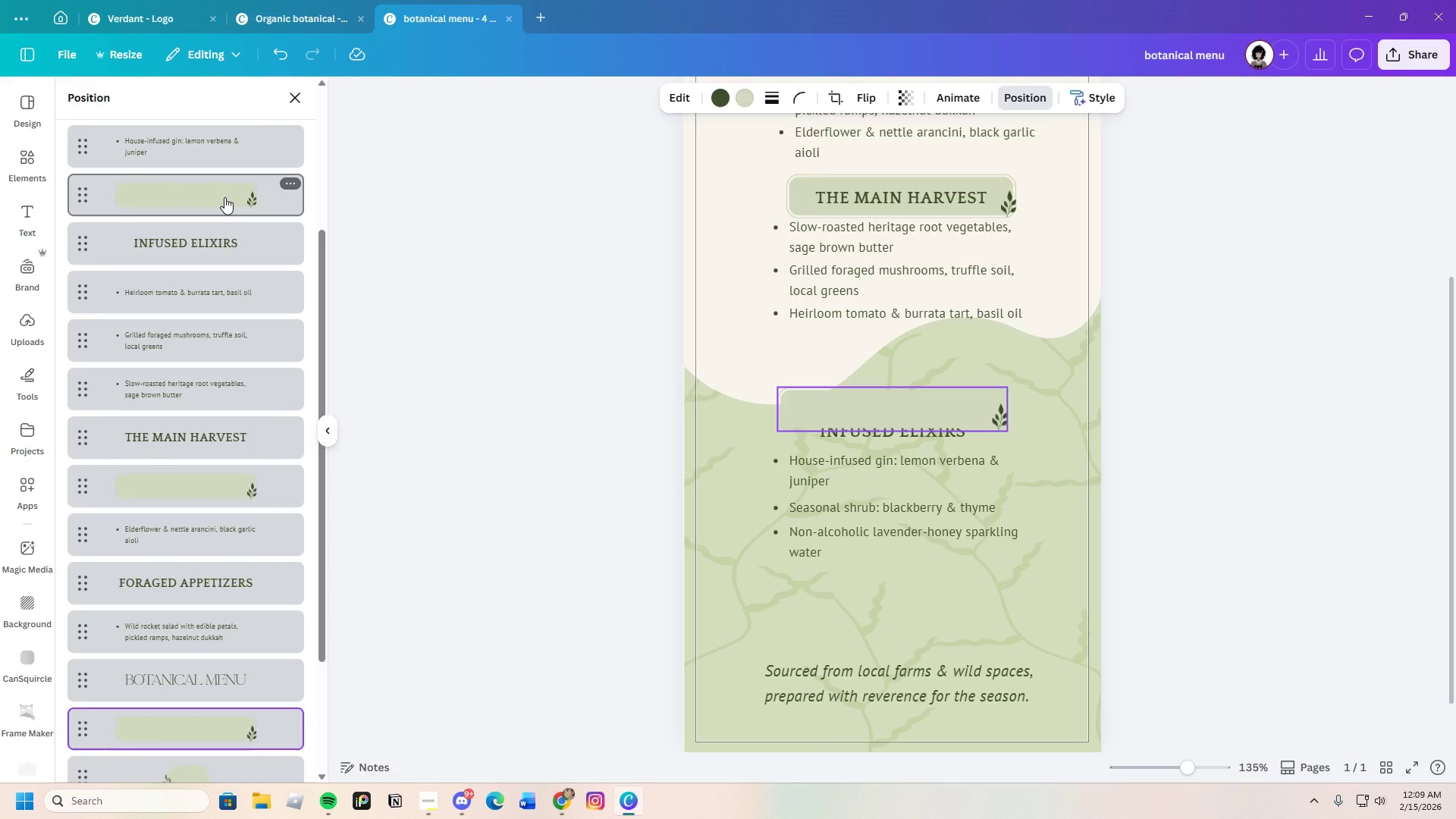 
left_click([224, 197])
 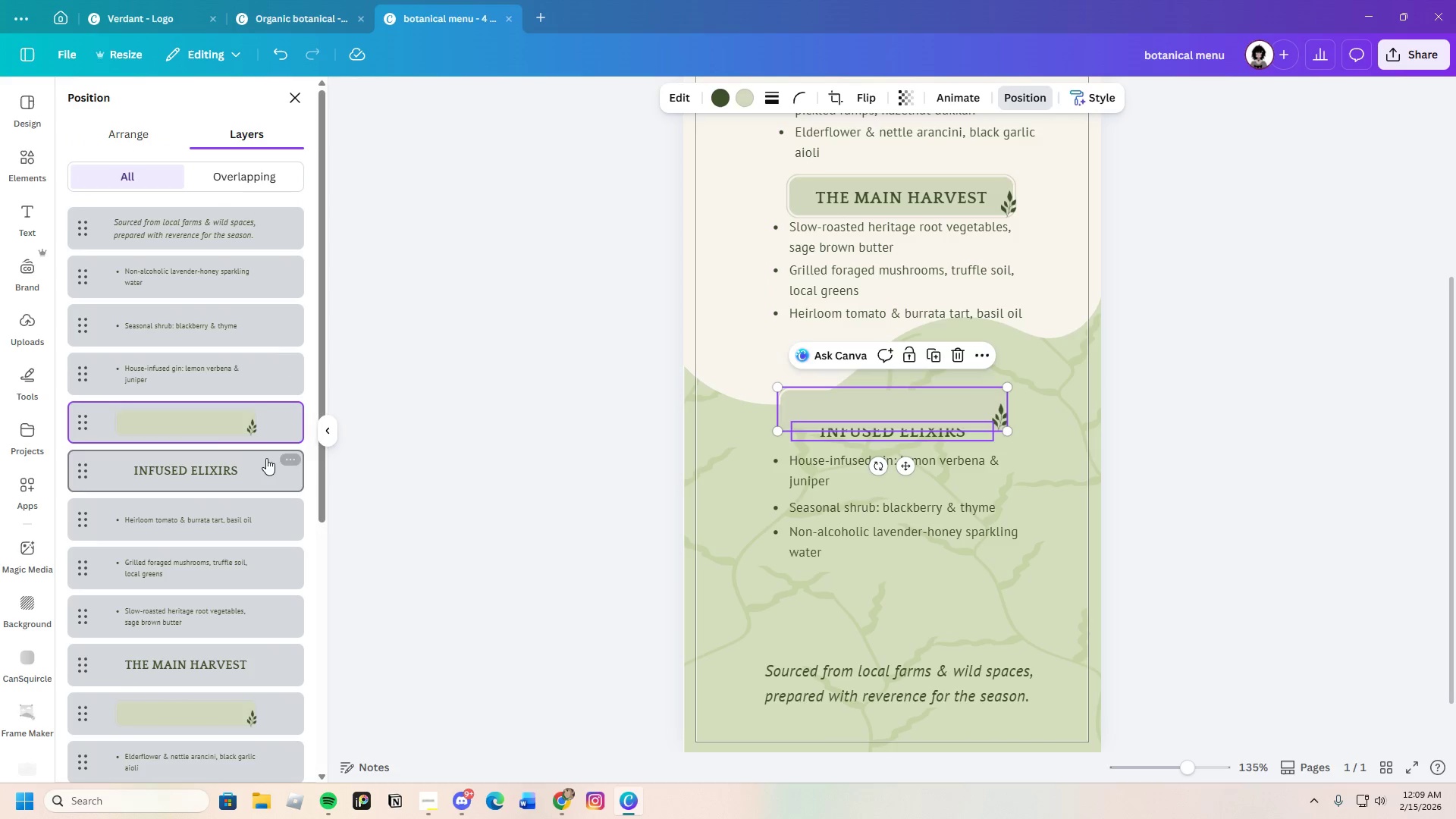 
left_click_drag(start_coordinate=[218, 416], to_coordinate=[216, 470])
 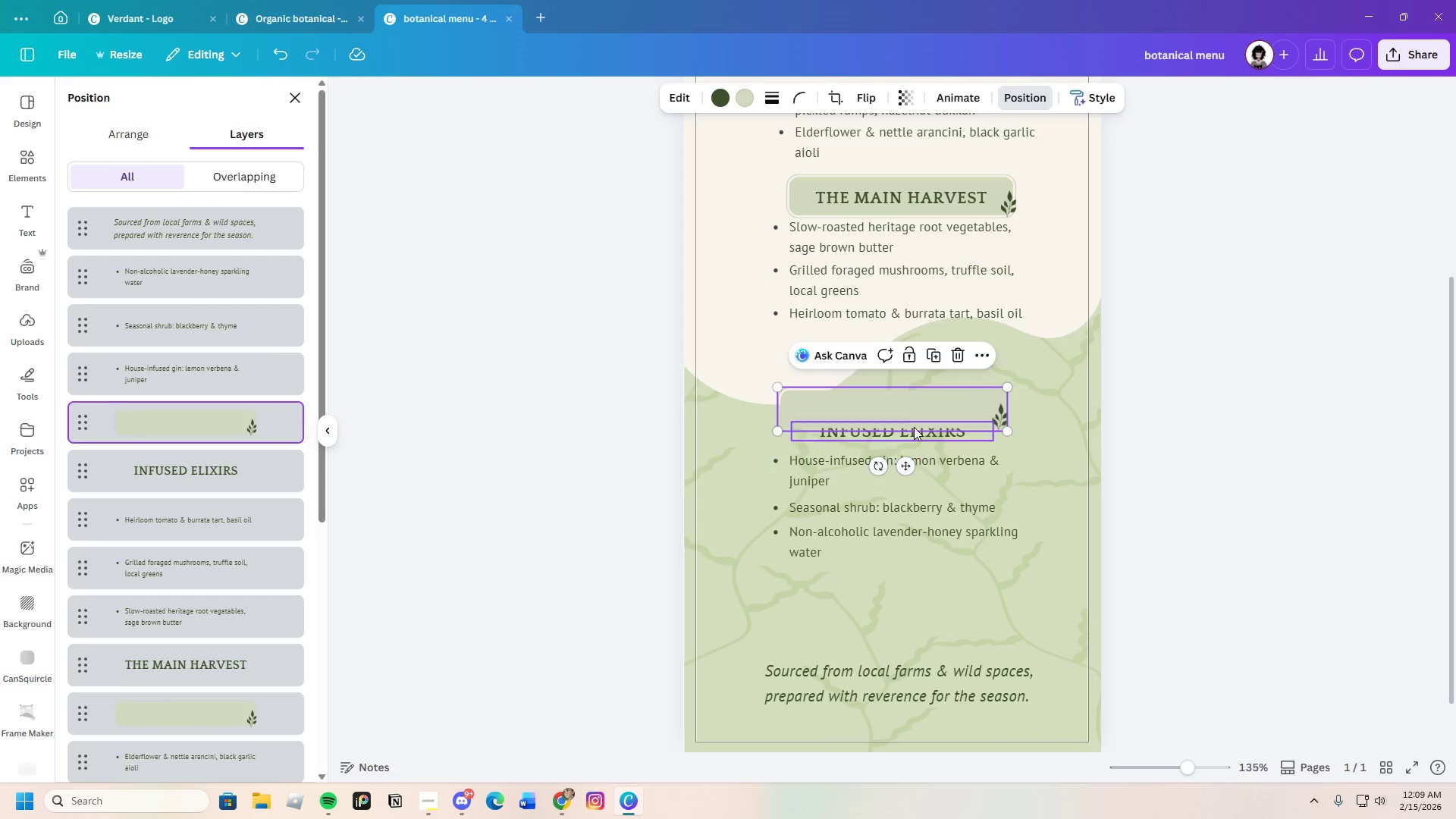 
left_click_drag(start_coordinate=[943, 407], to_coordinate=[946, 422])
 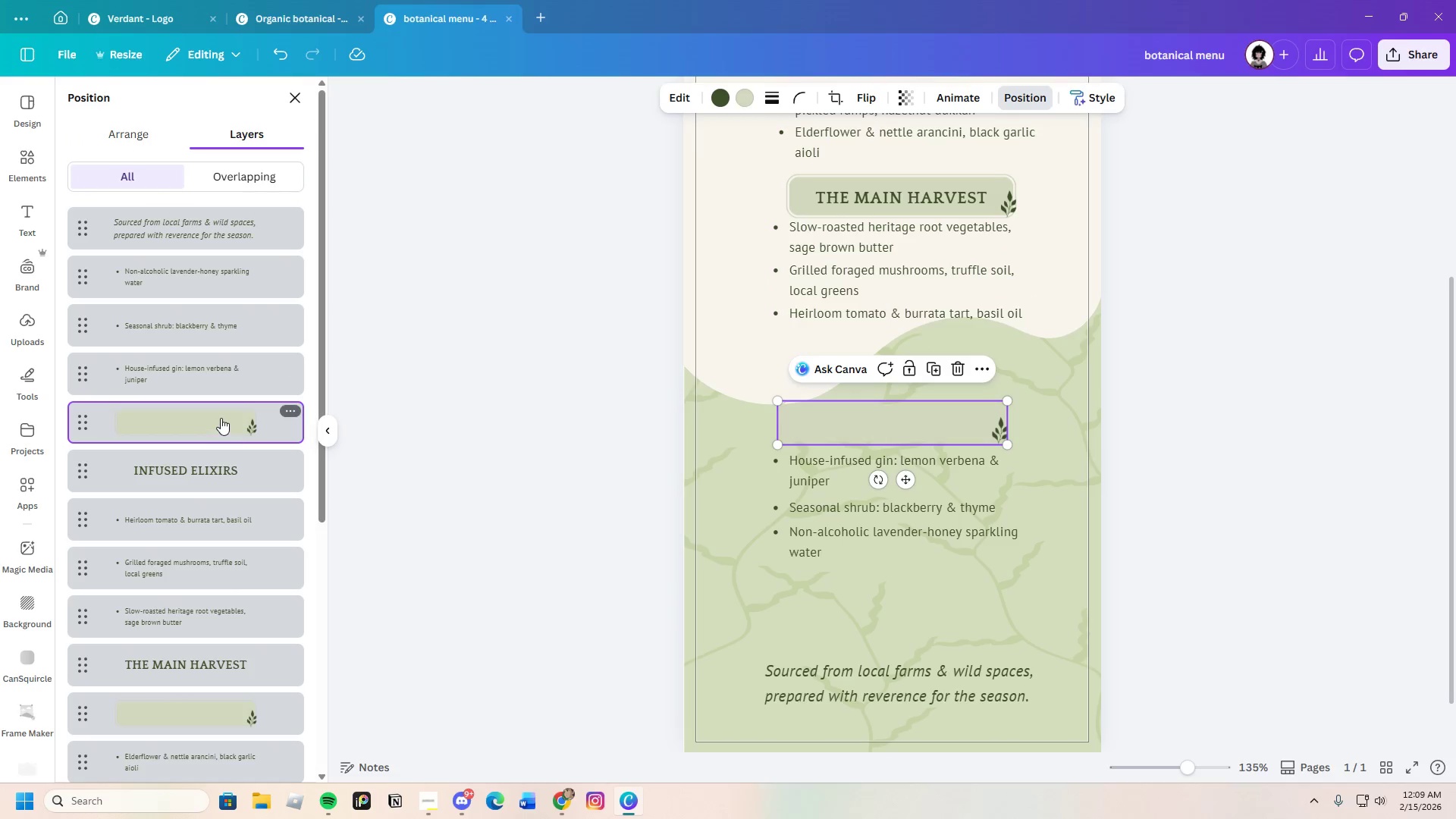 
left_click_drag(start_coordinate=[221, 418], to_coordinate=[220, 469])
 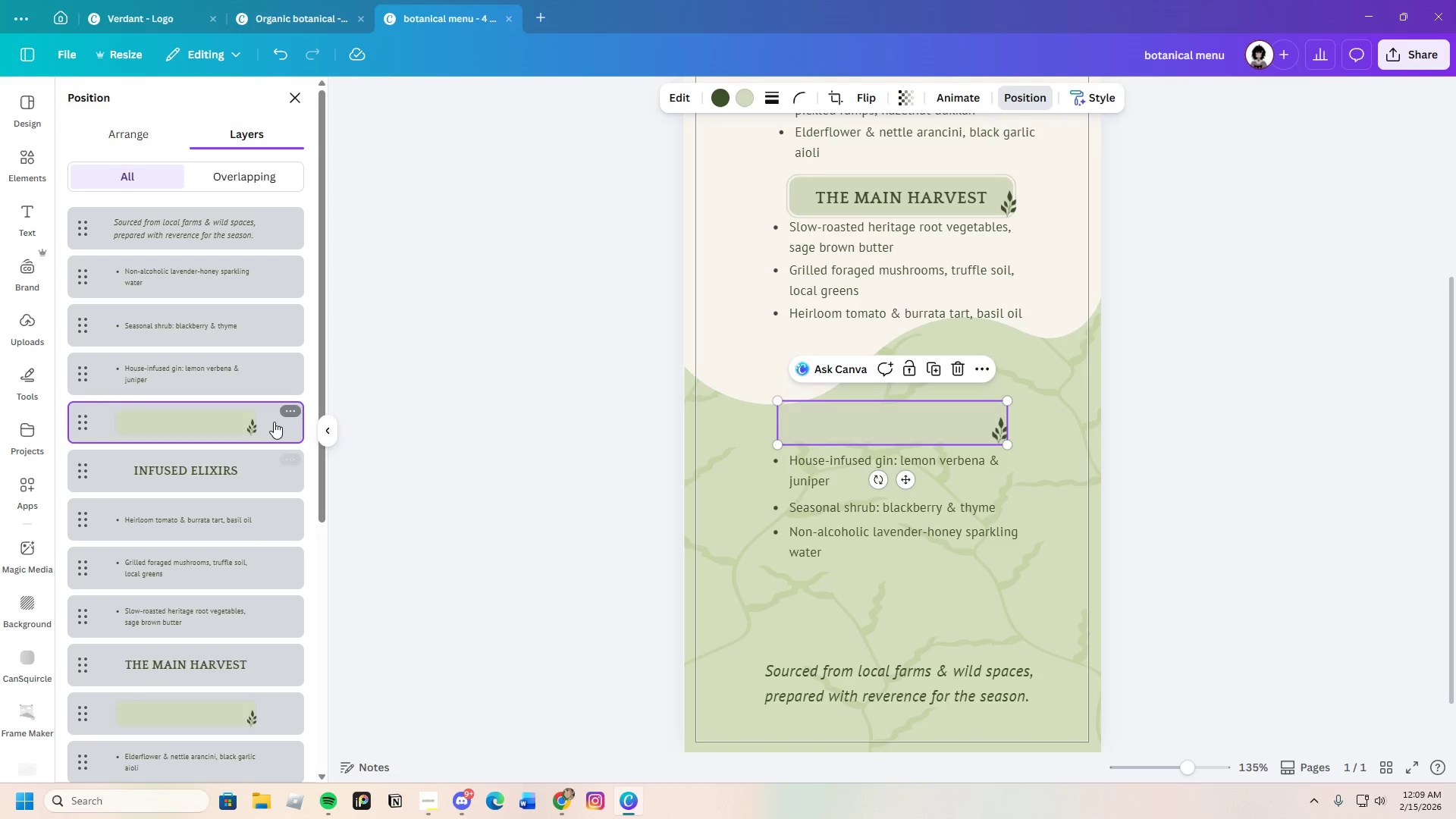 
left_click_drag(start_coordinate=[274, 422], to_coordinate=[278, 499])
 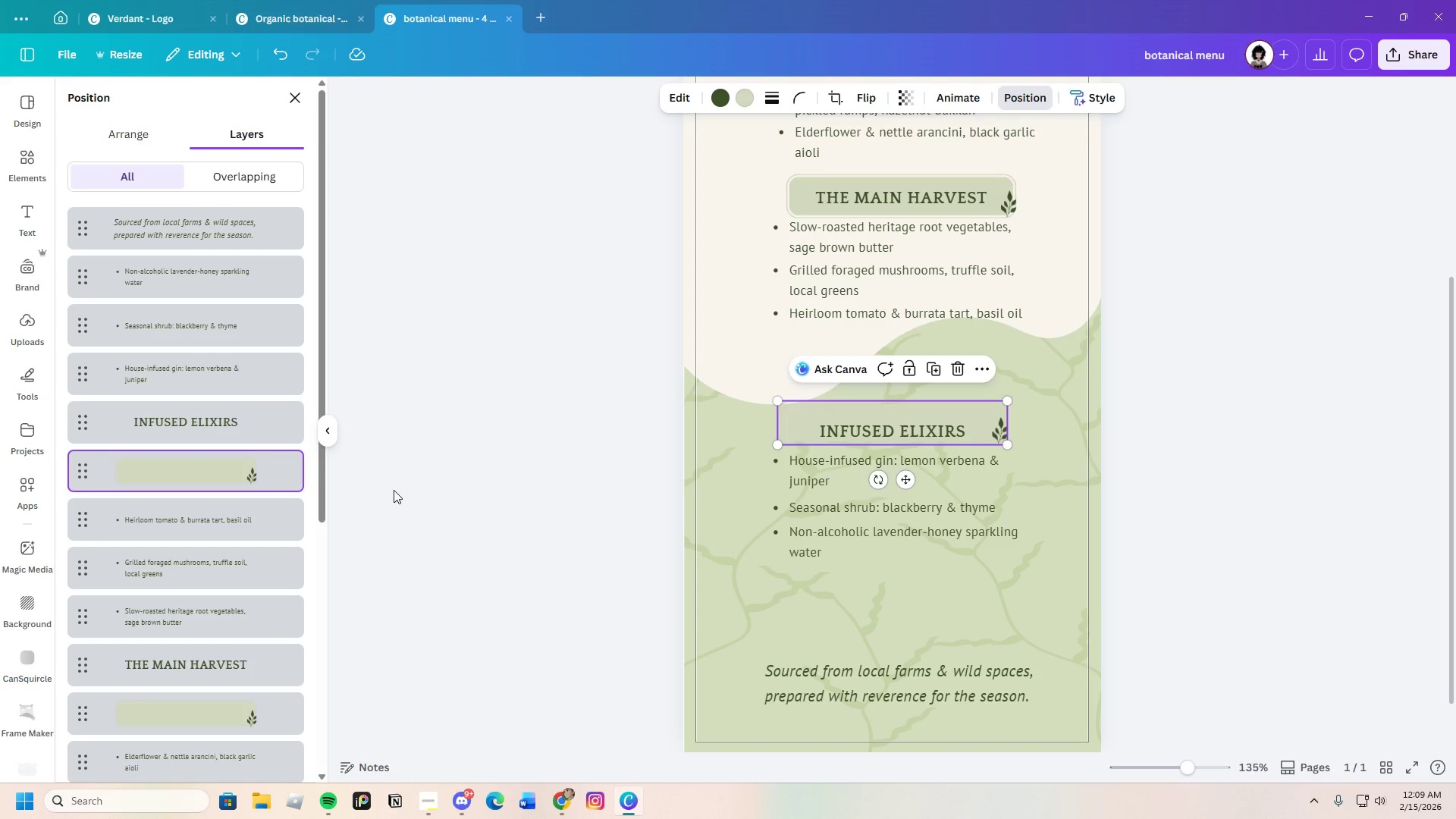 
scroll: coordinate [267, 613], scroll_direction: down, amount: 14.0
 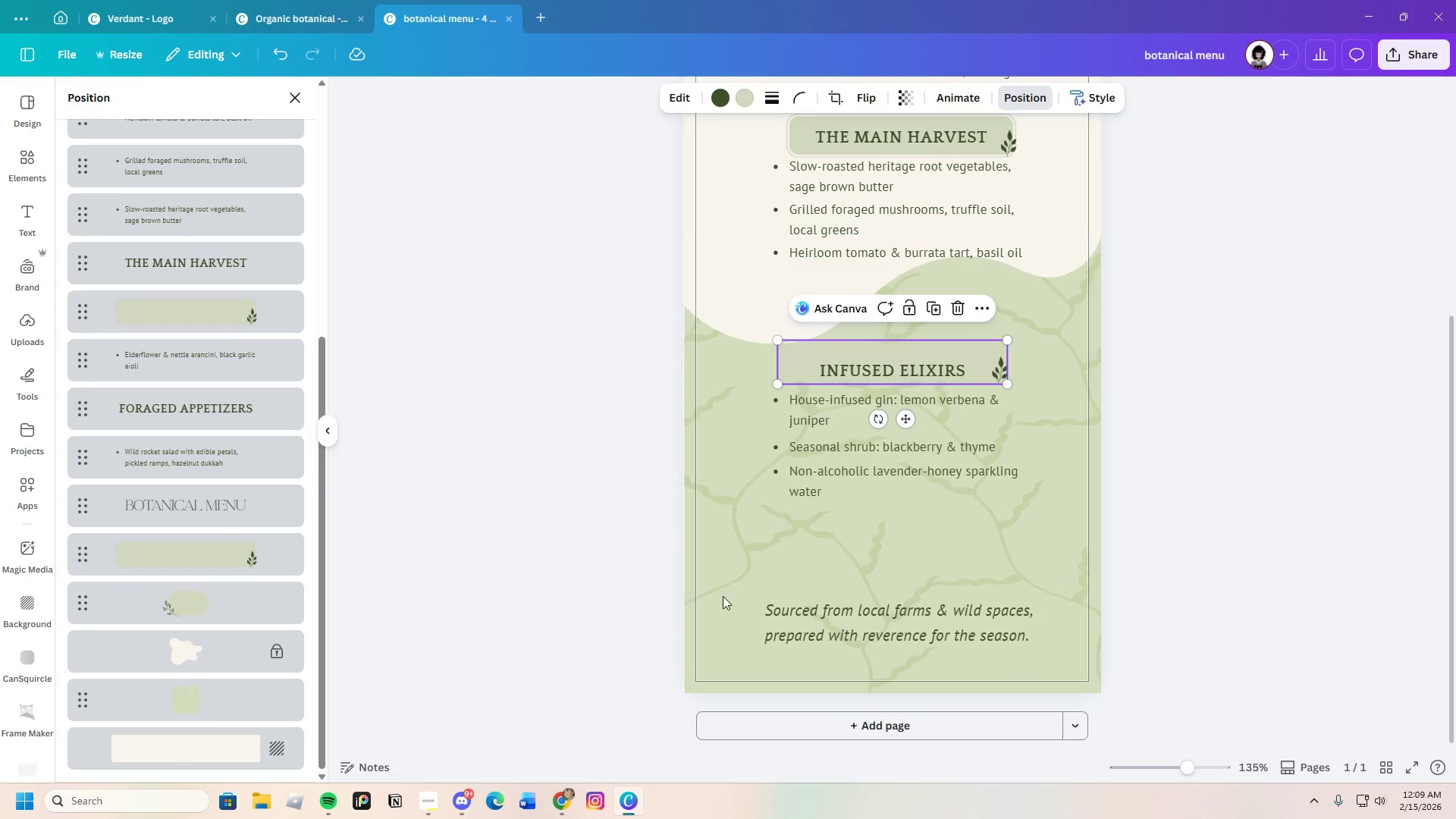 
left_click_drag(start_coordinate=[987, 358], to_coordinate=[988, 362])
 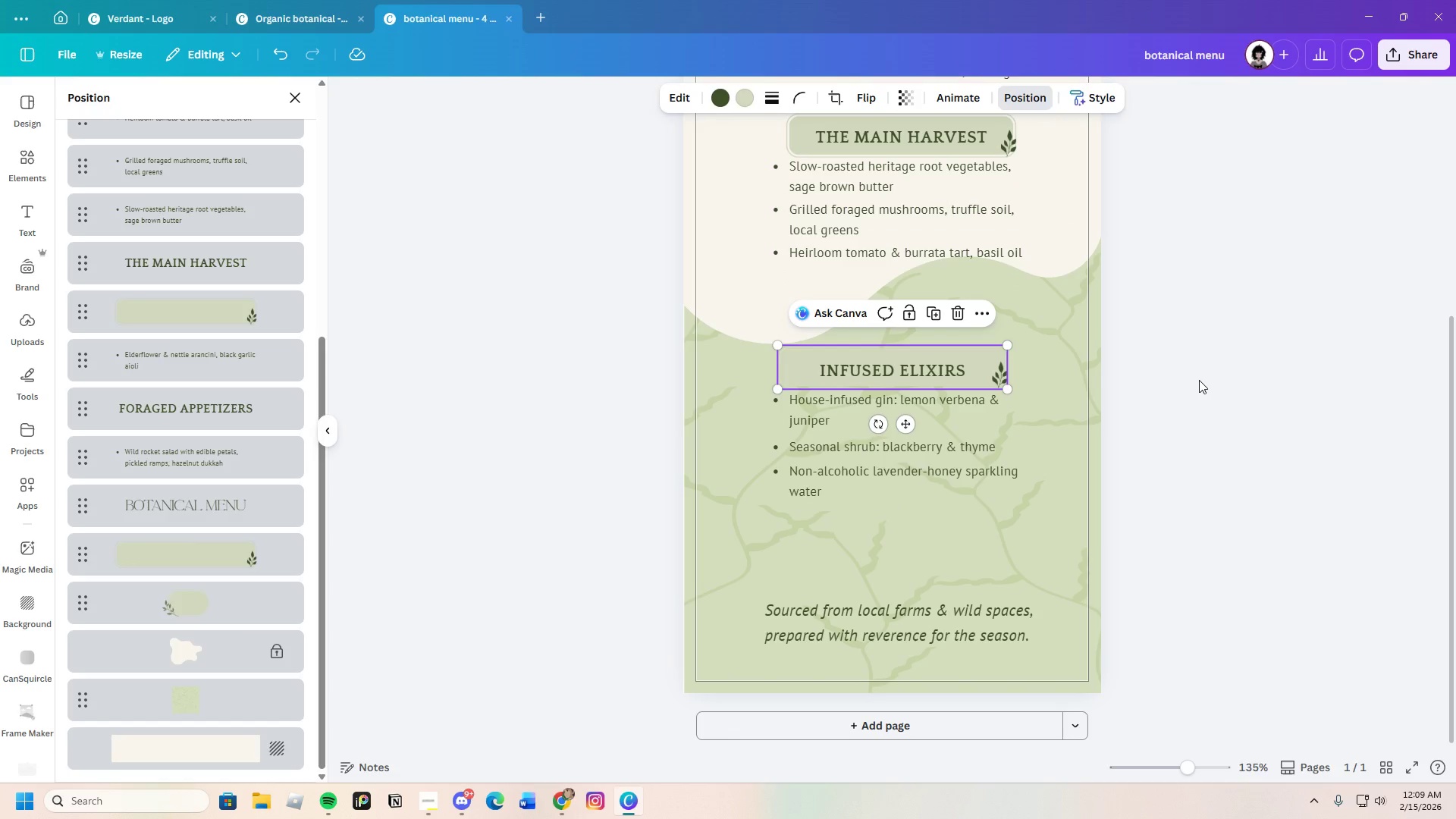 
left_click([1199, 380])
 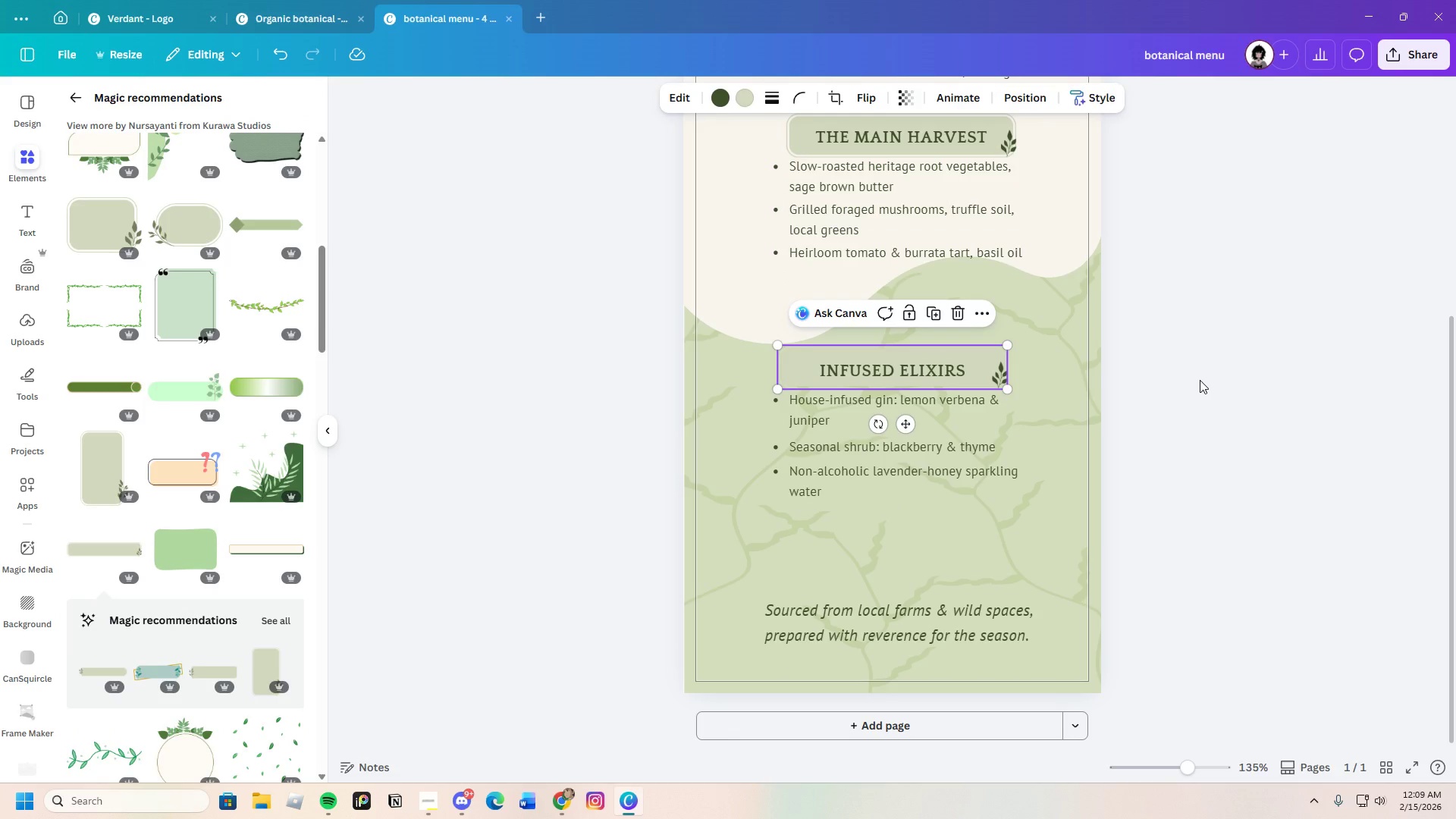 
left_click([1200, 380])
 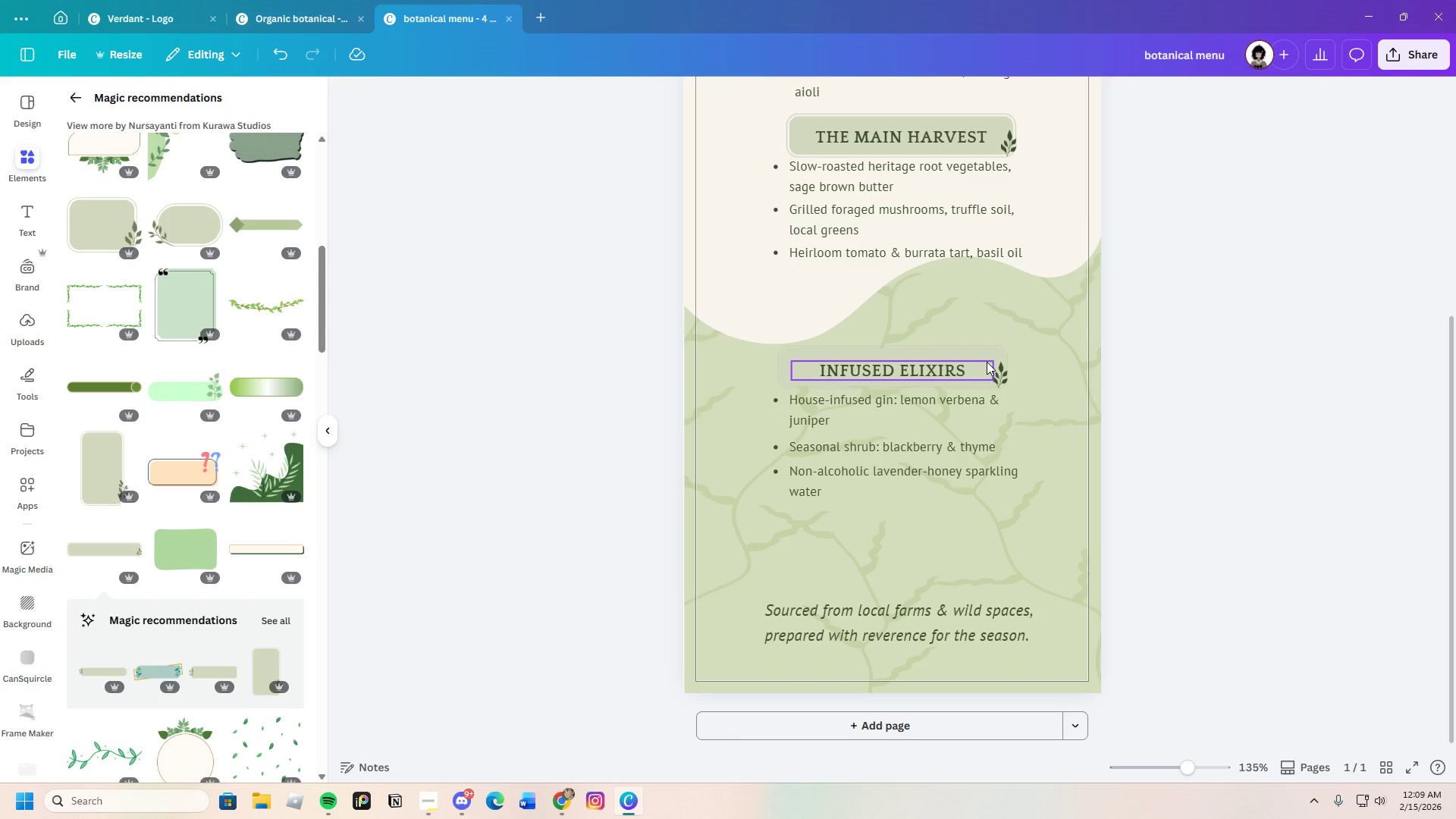 
left_click([998, 359])
 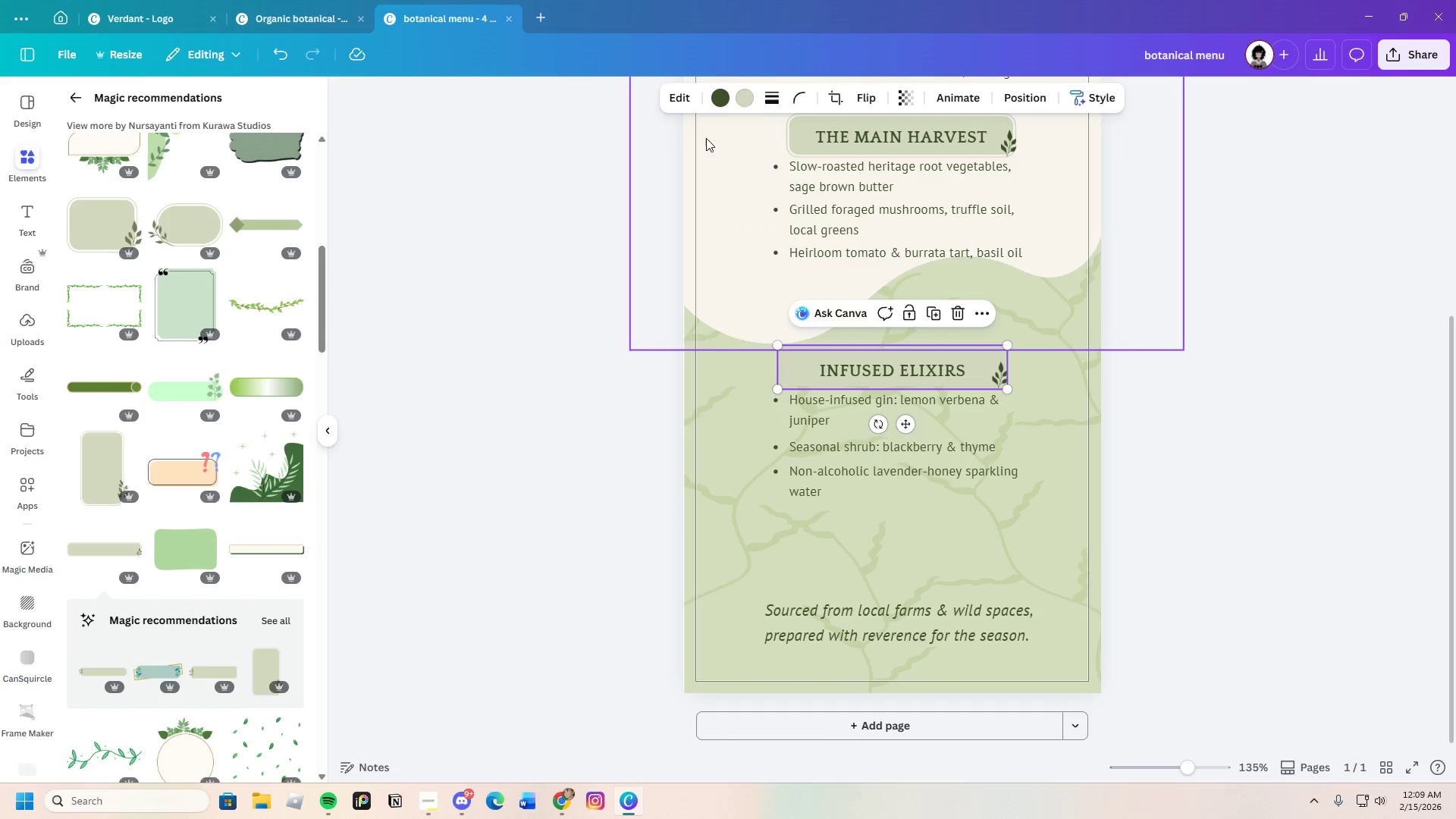 
left_click([745, 100])
 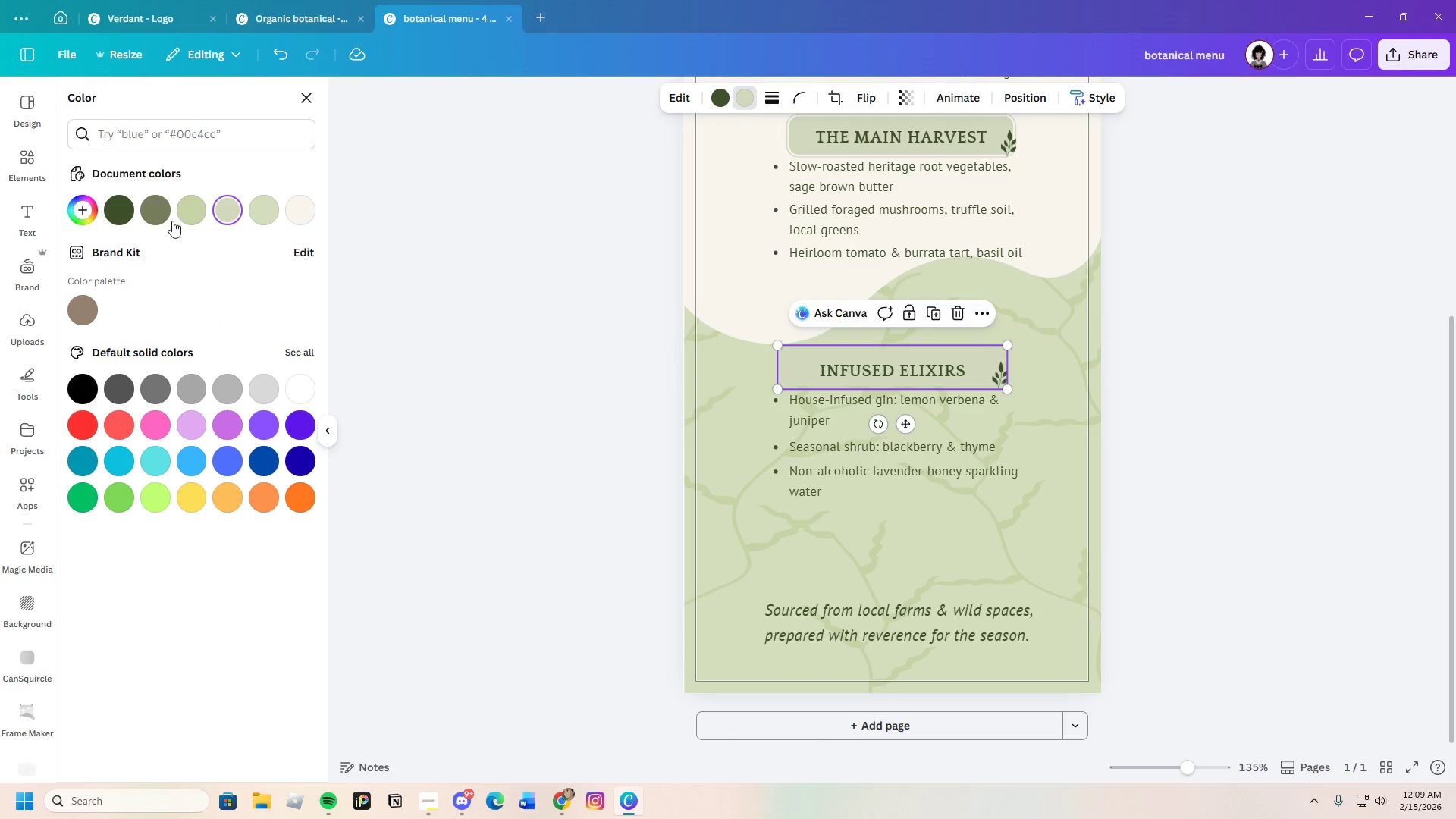 
left_click([162, 213])
 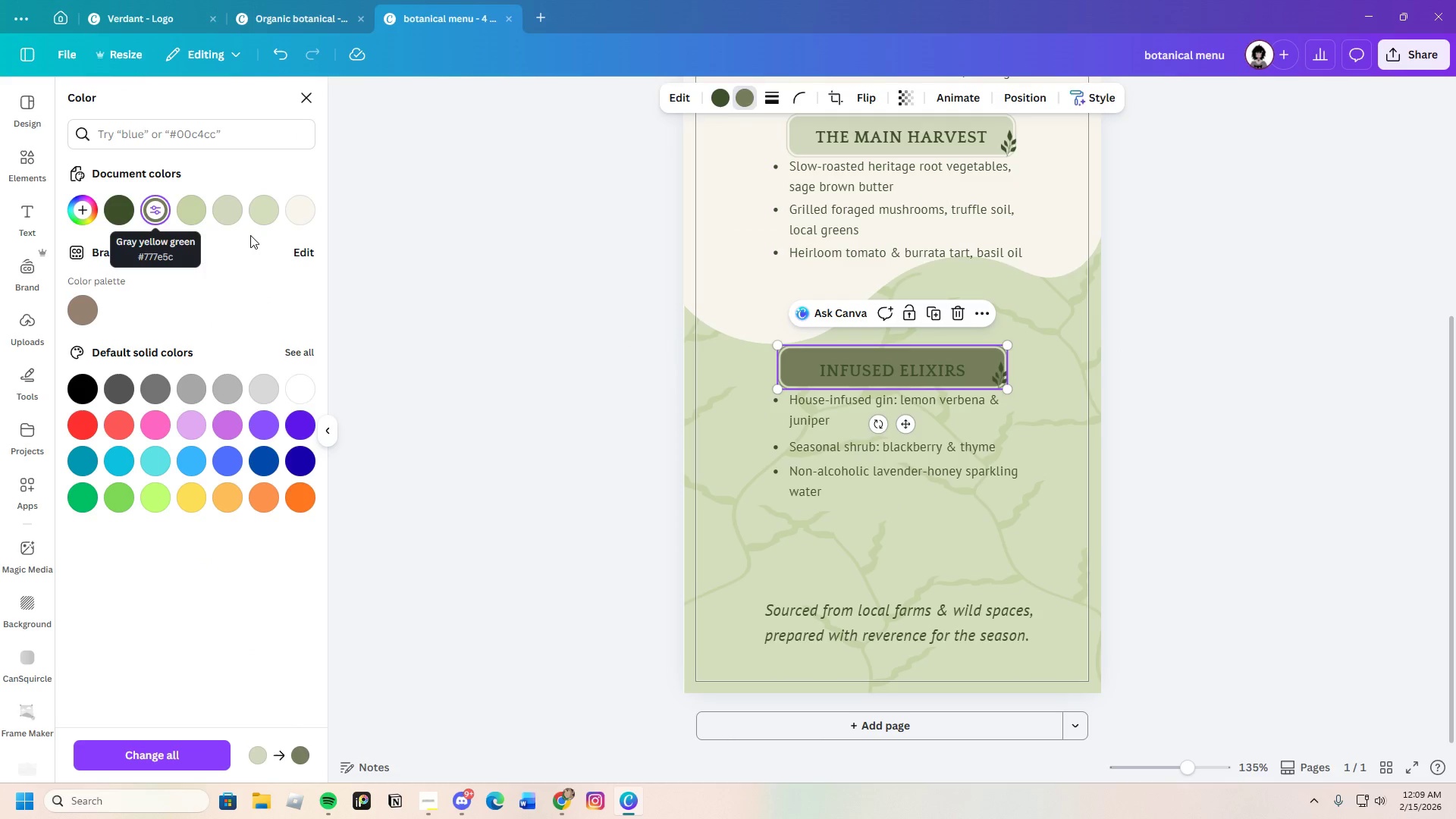 
scroll: coordinate [1078, 439], scroll_direction: up, amount: 3.0
 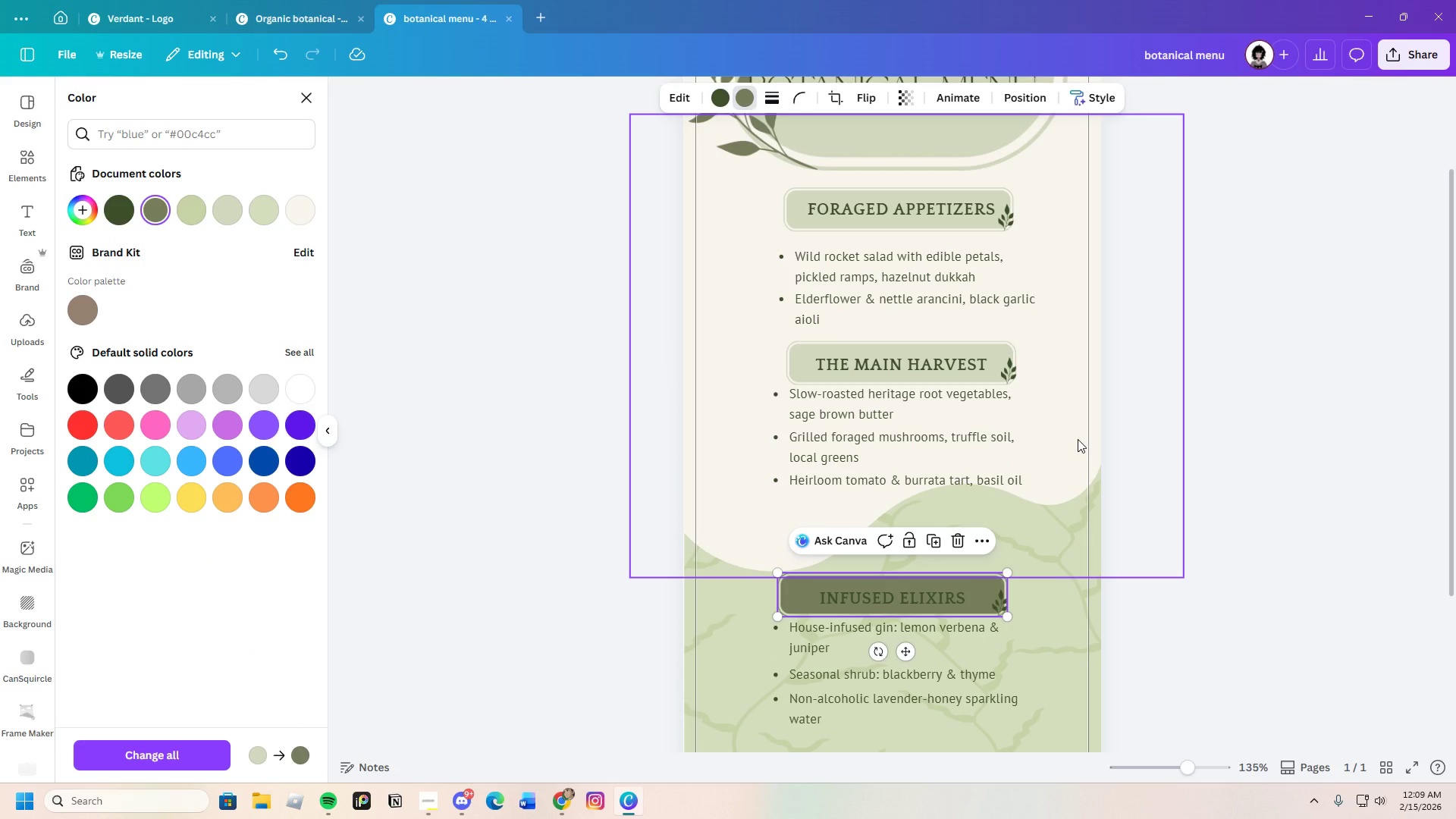 
scroll: coordinate [1078, 439], scroll_direction: down, amount: 2.0
 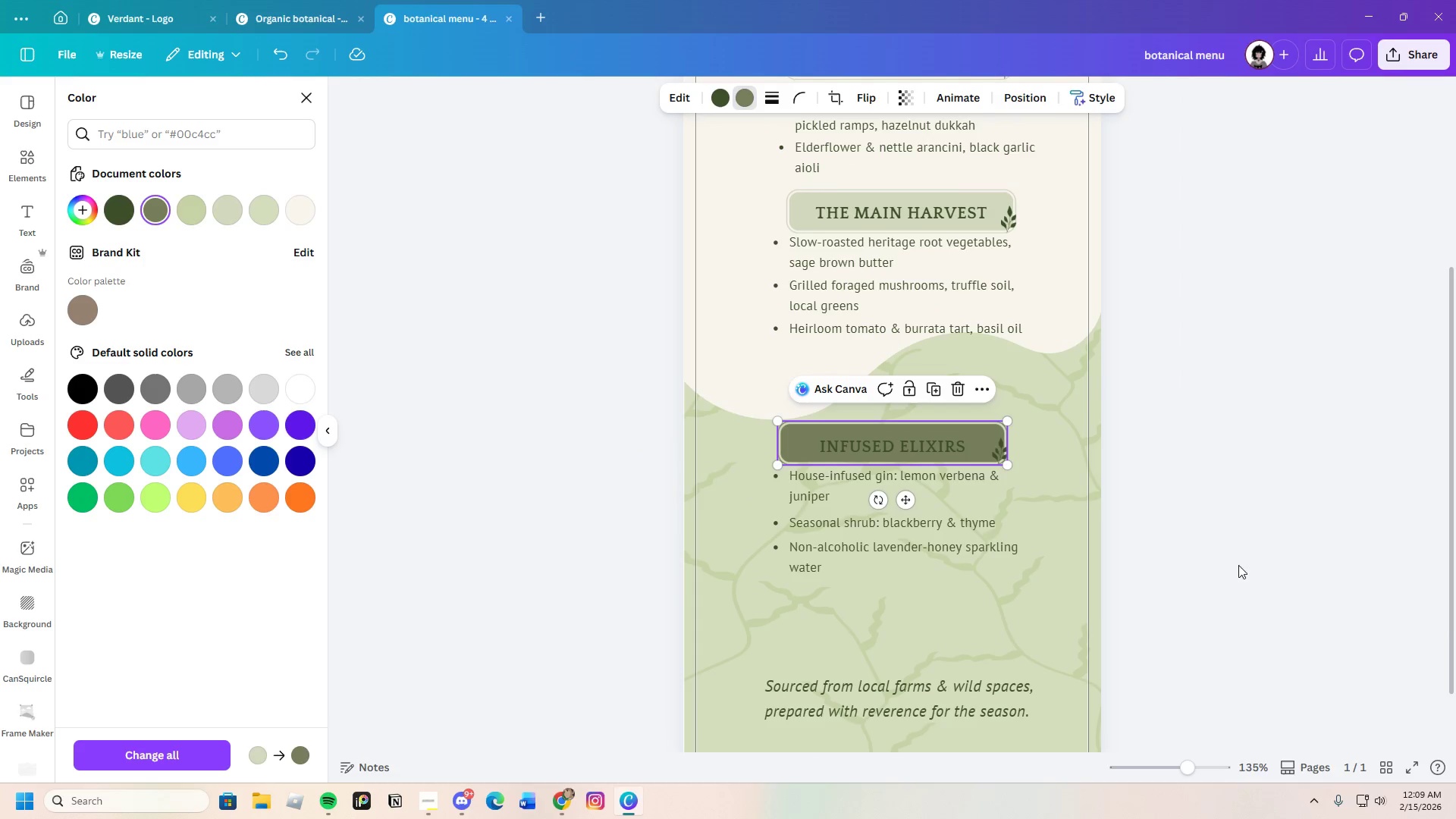 
left_click([1449, 622])
 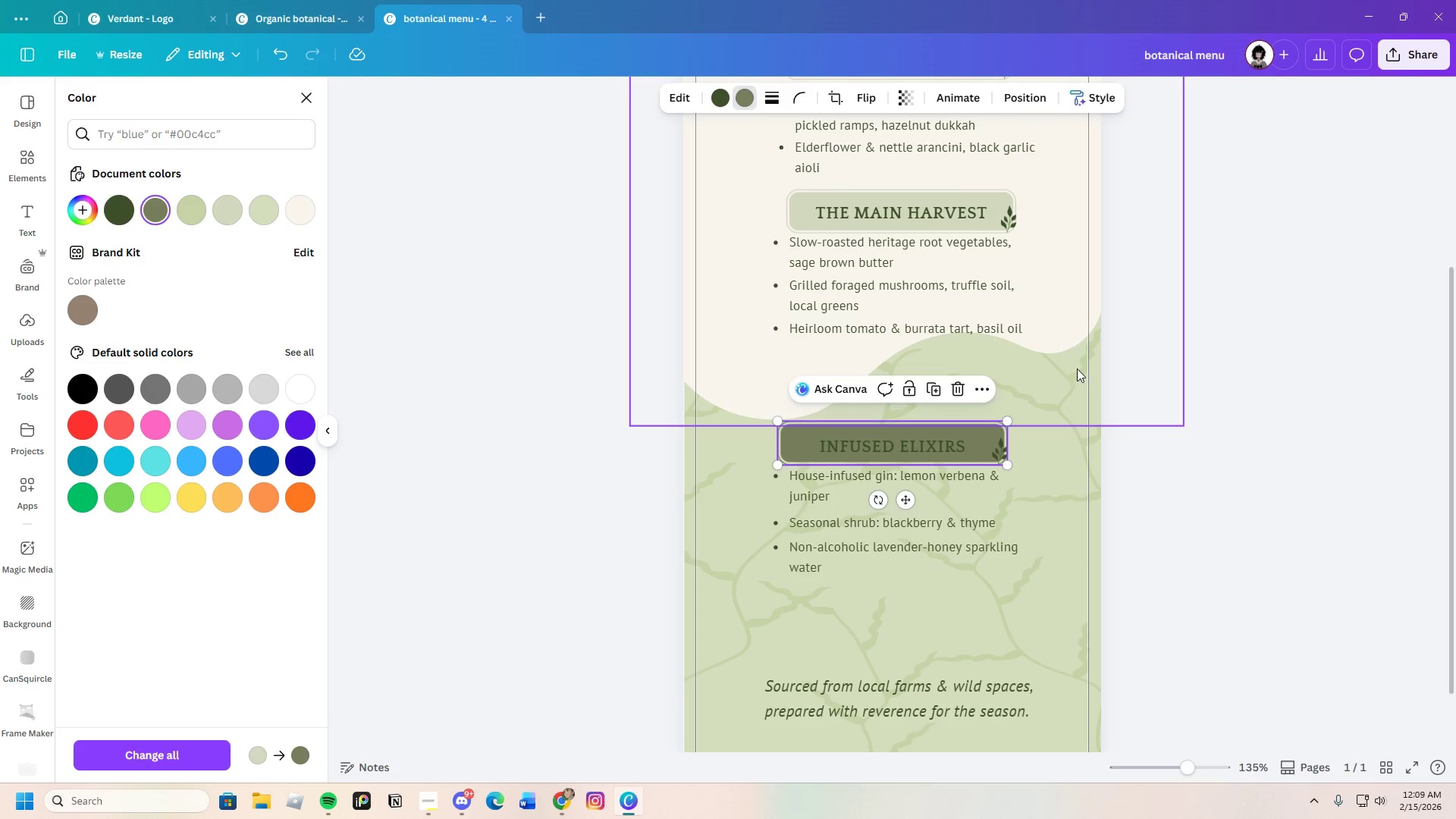 
left_click([1065, 372])
 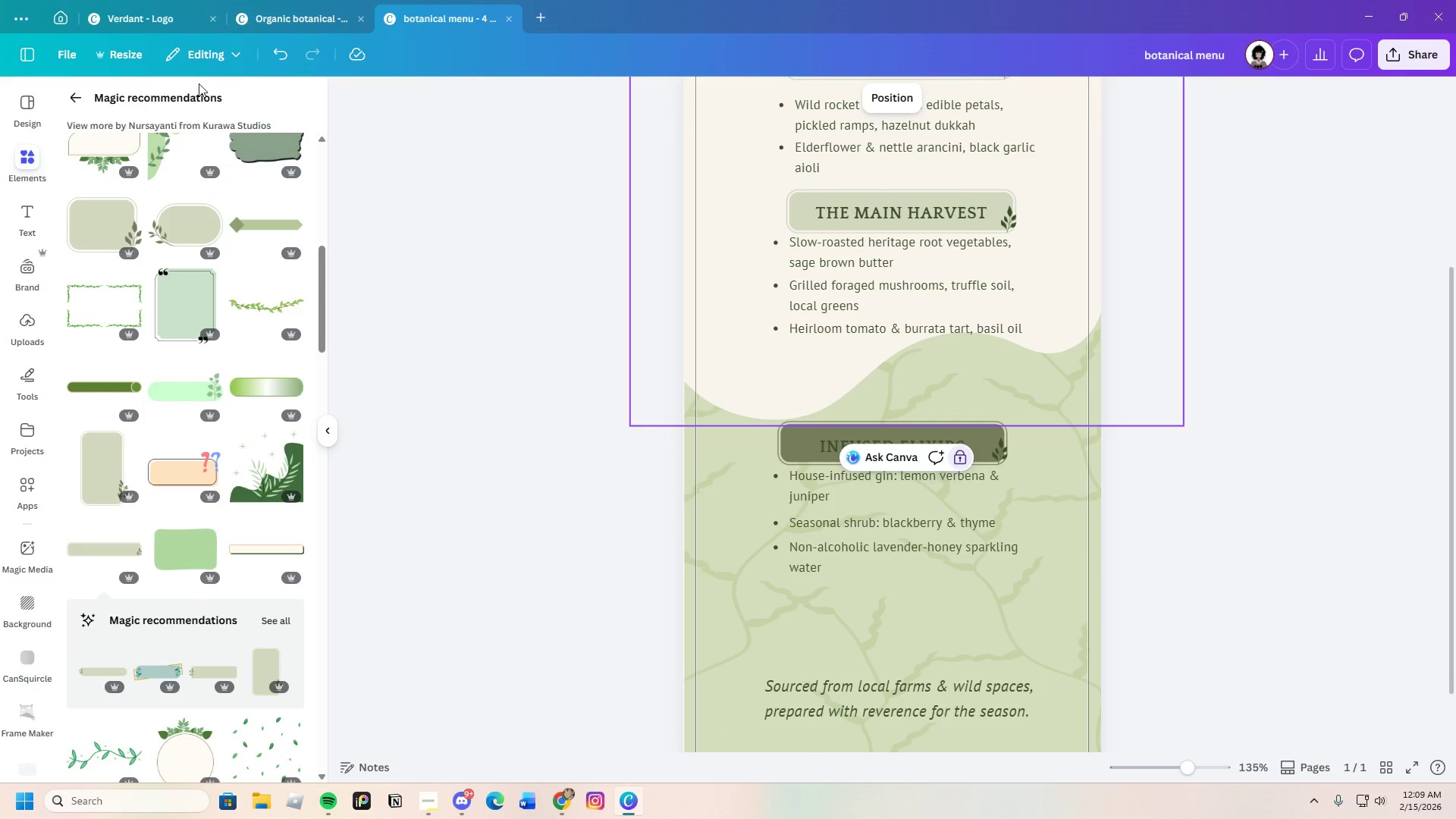 
left_click([281, 52])
 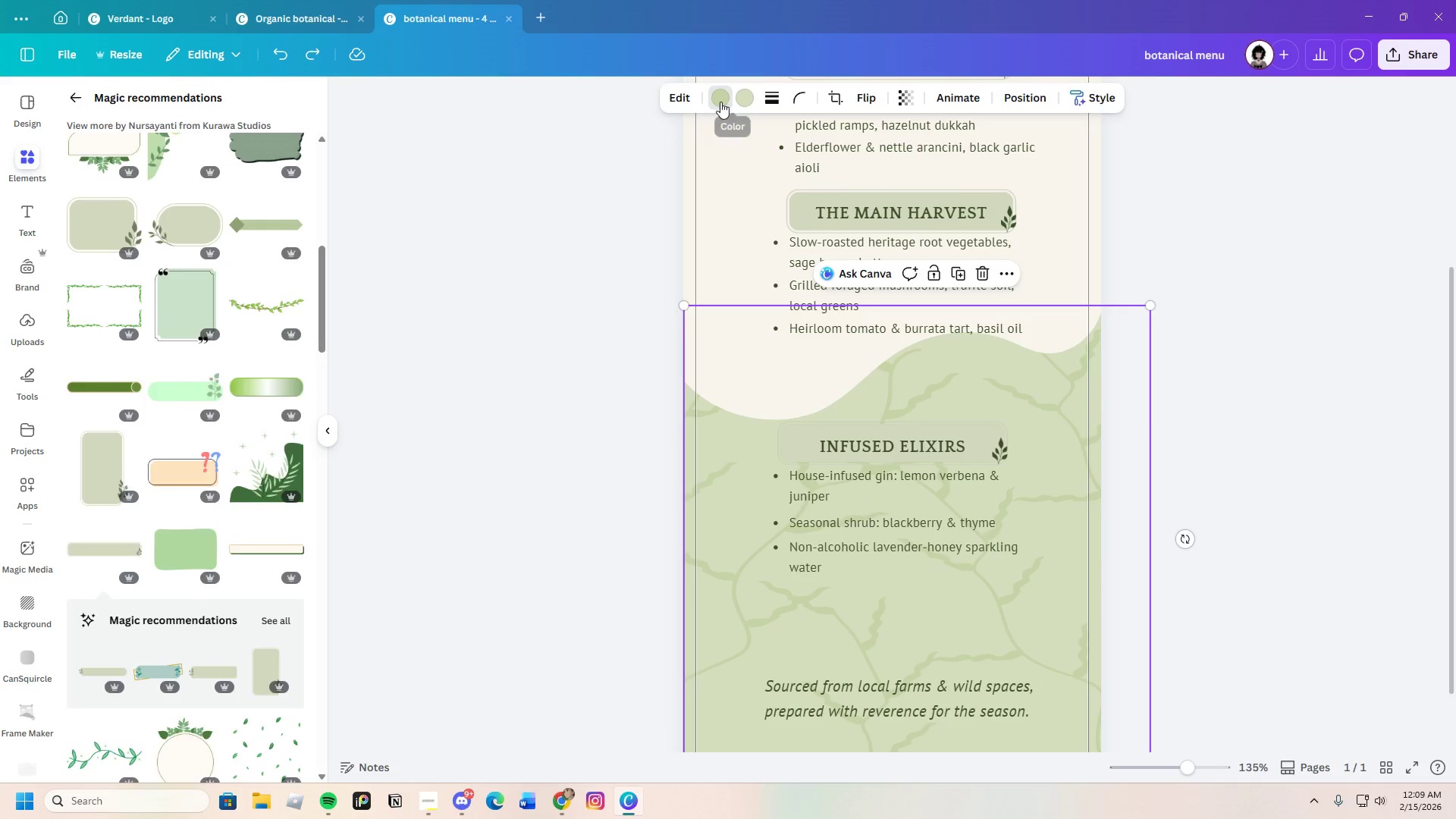 
left_click([149, 207])
 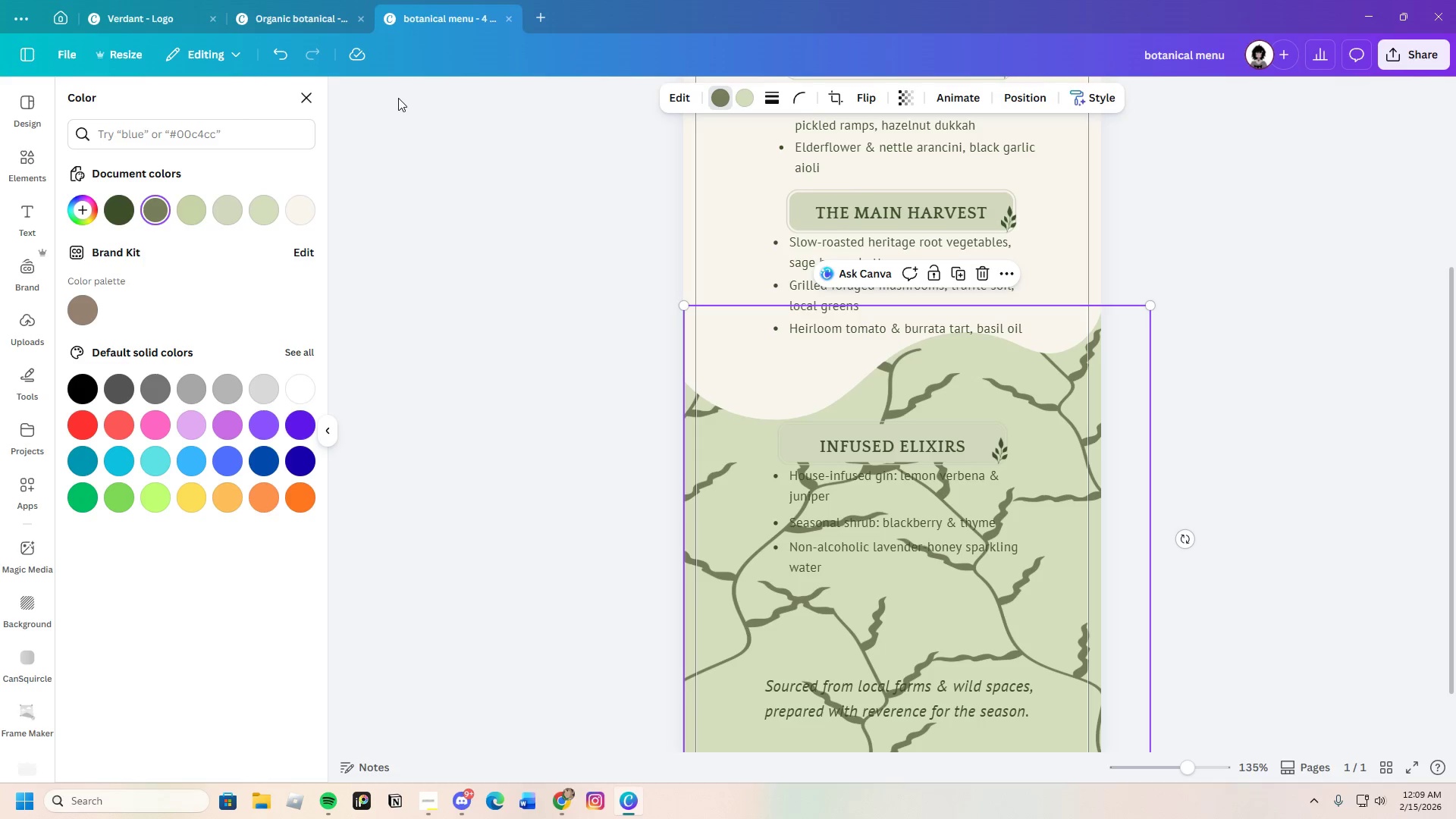 
left_click([282, 51])
 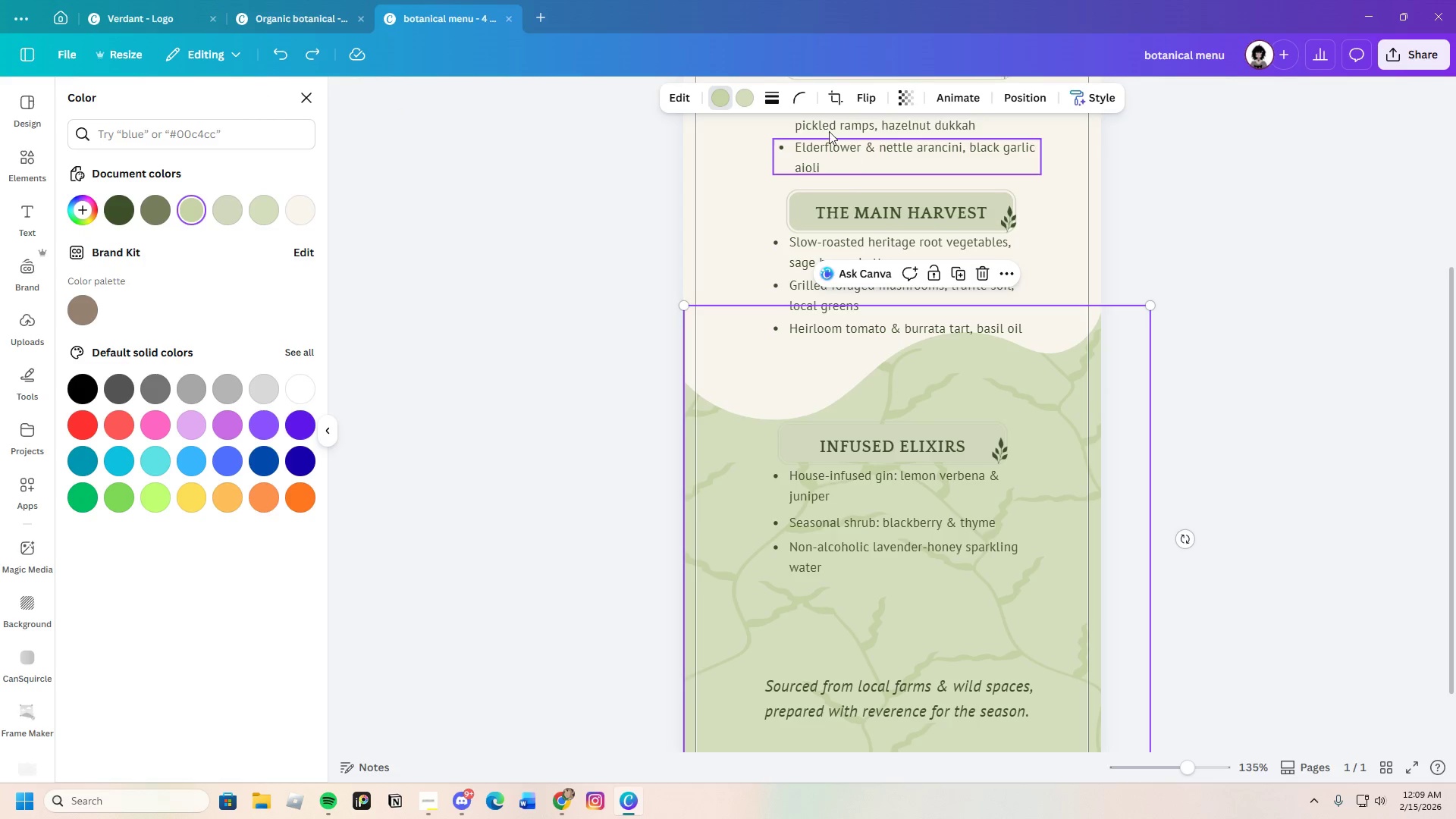 
left_click([751, 98])
 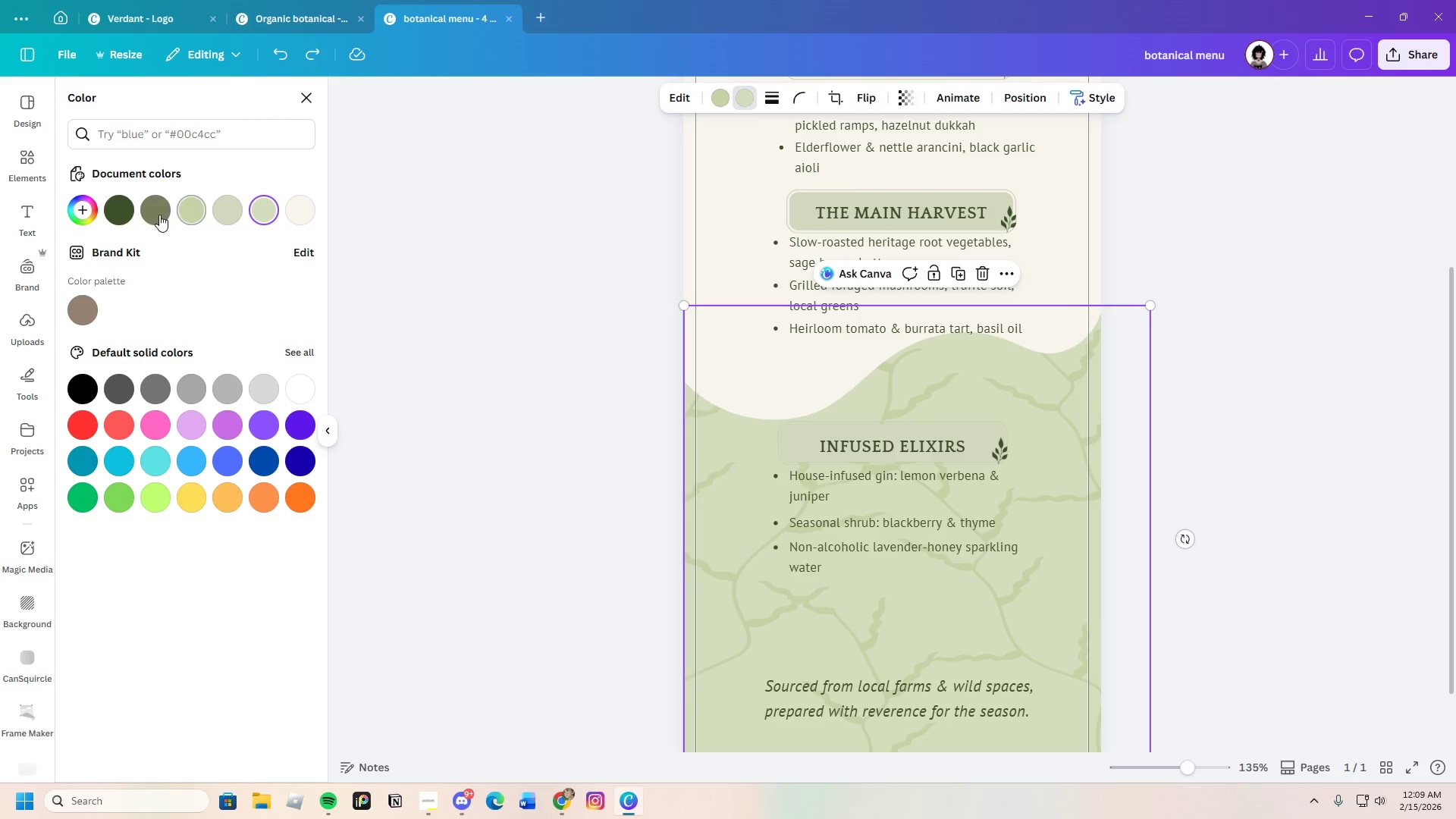 
left_click([152, 217])
 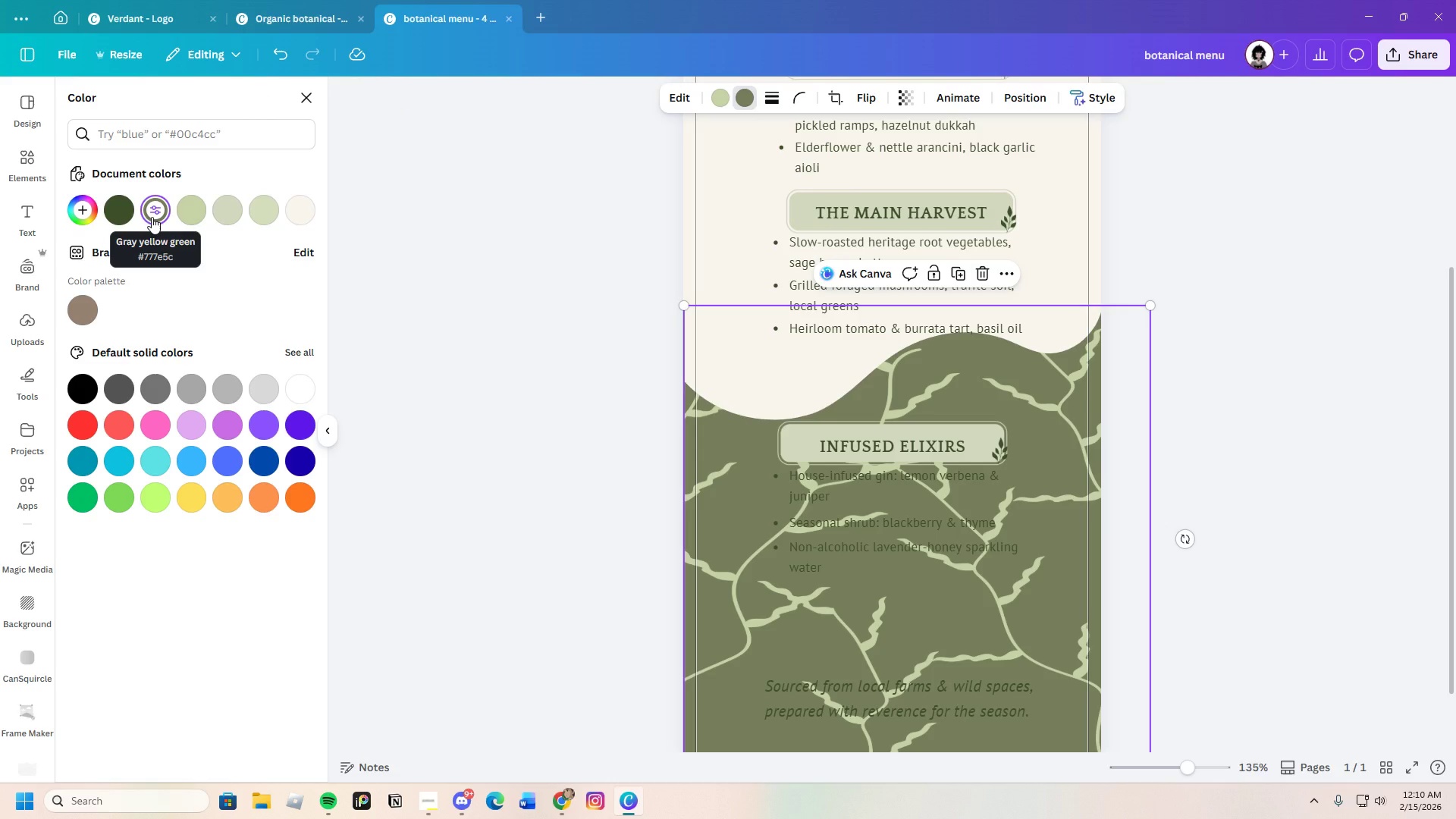 
left_click([96, 212])
 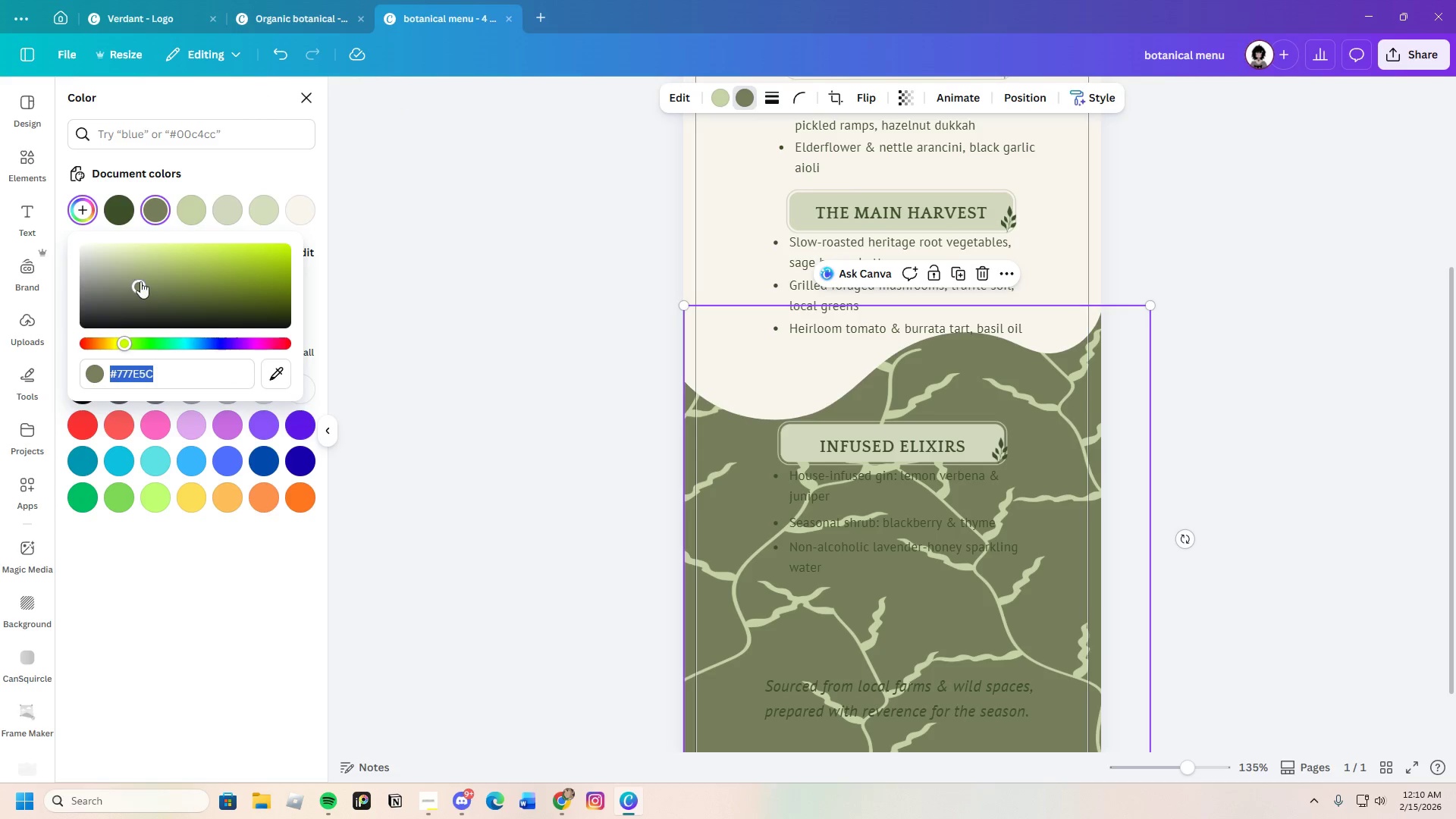 
left_click_drag(start_coordinate=[141, 281], to_coordinate=[105, 223])
 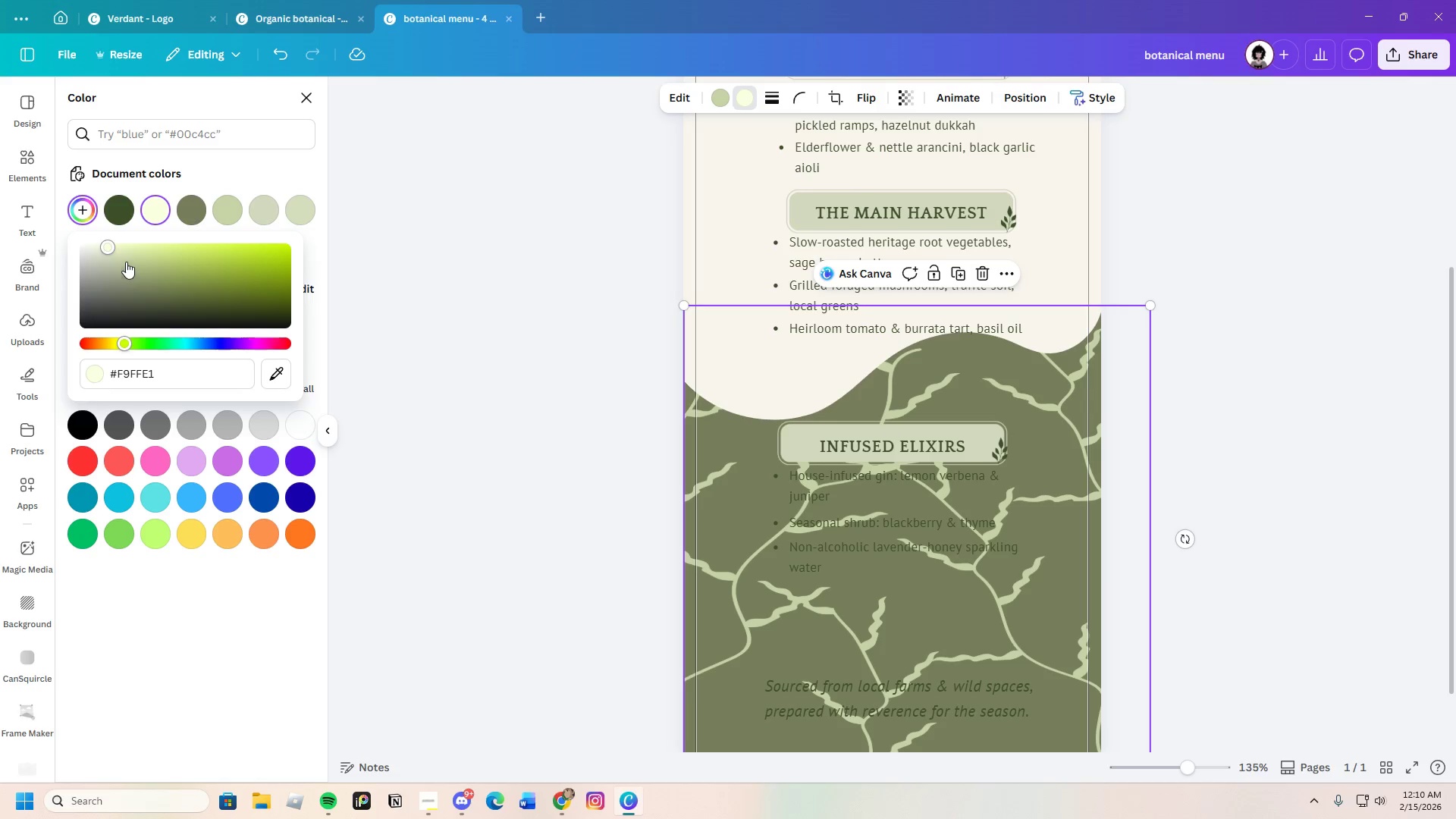 
left_click_drag(start_coordinate=[111, 253], to_coordinate=[113, 265])
 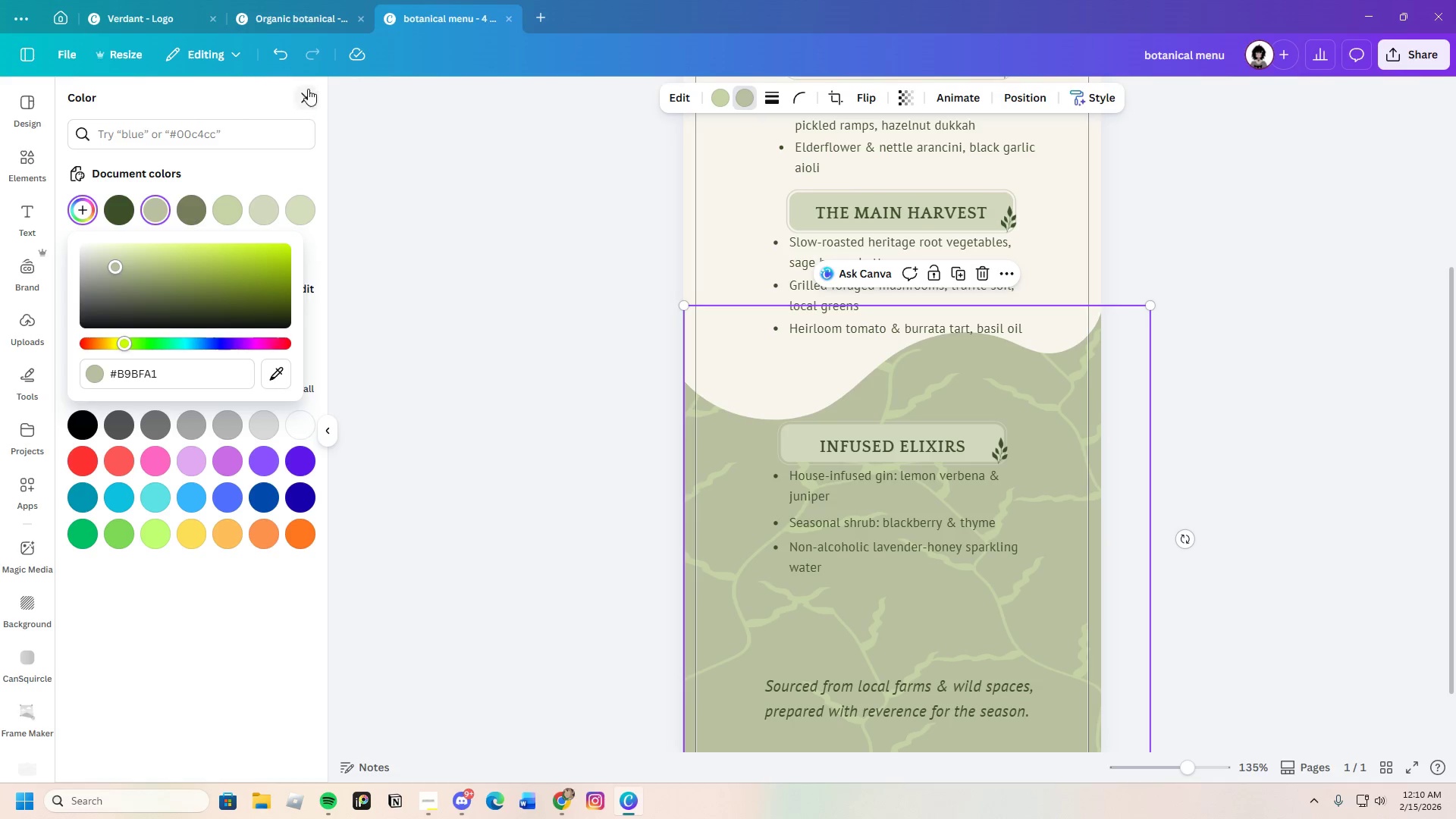 
double_click([286, 51])
 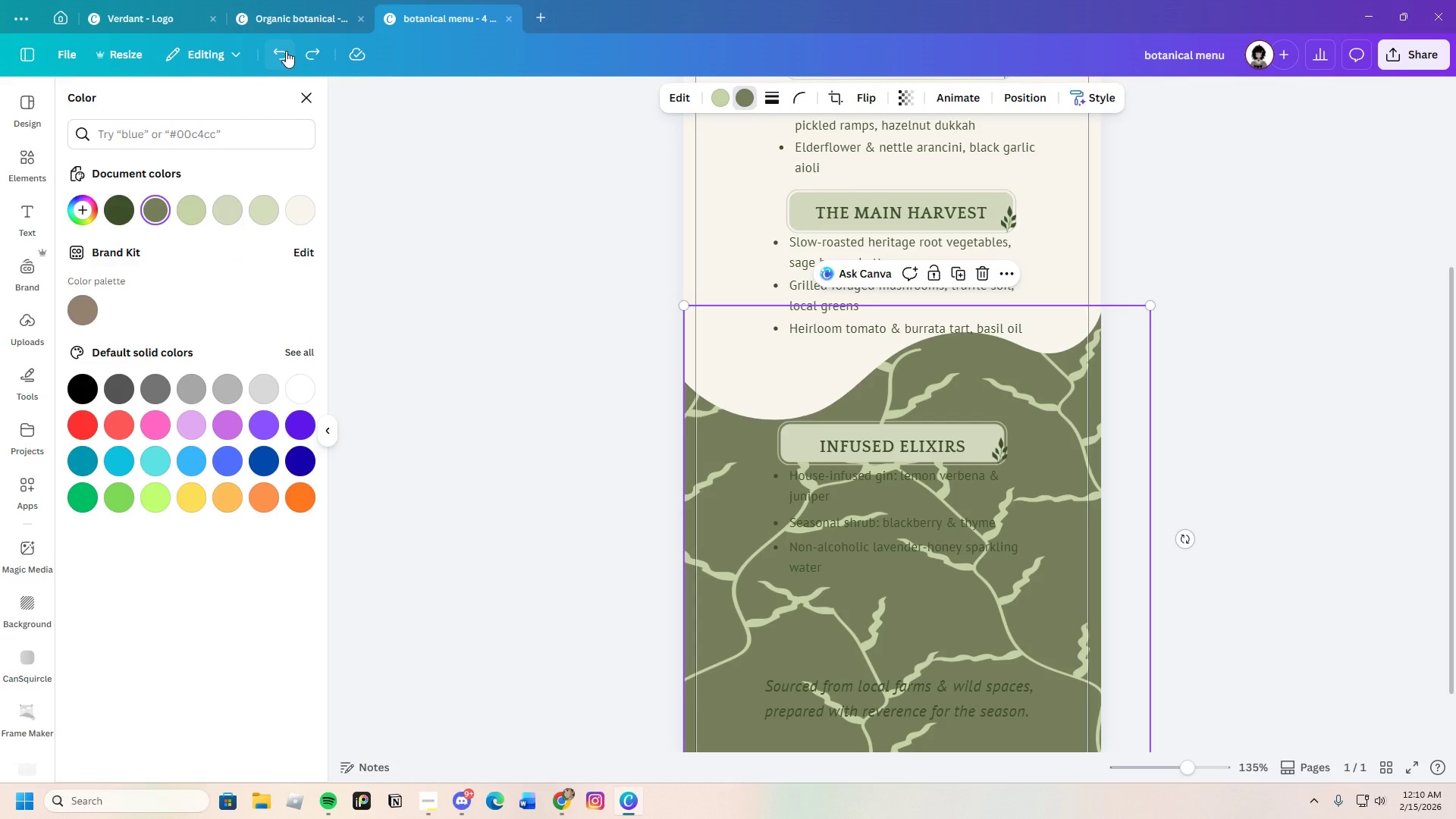 
left_click([286, 51])
 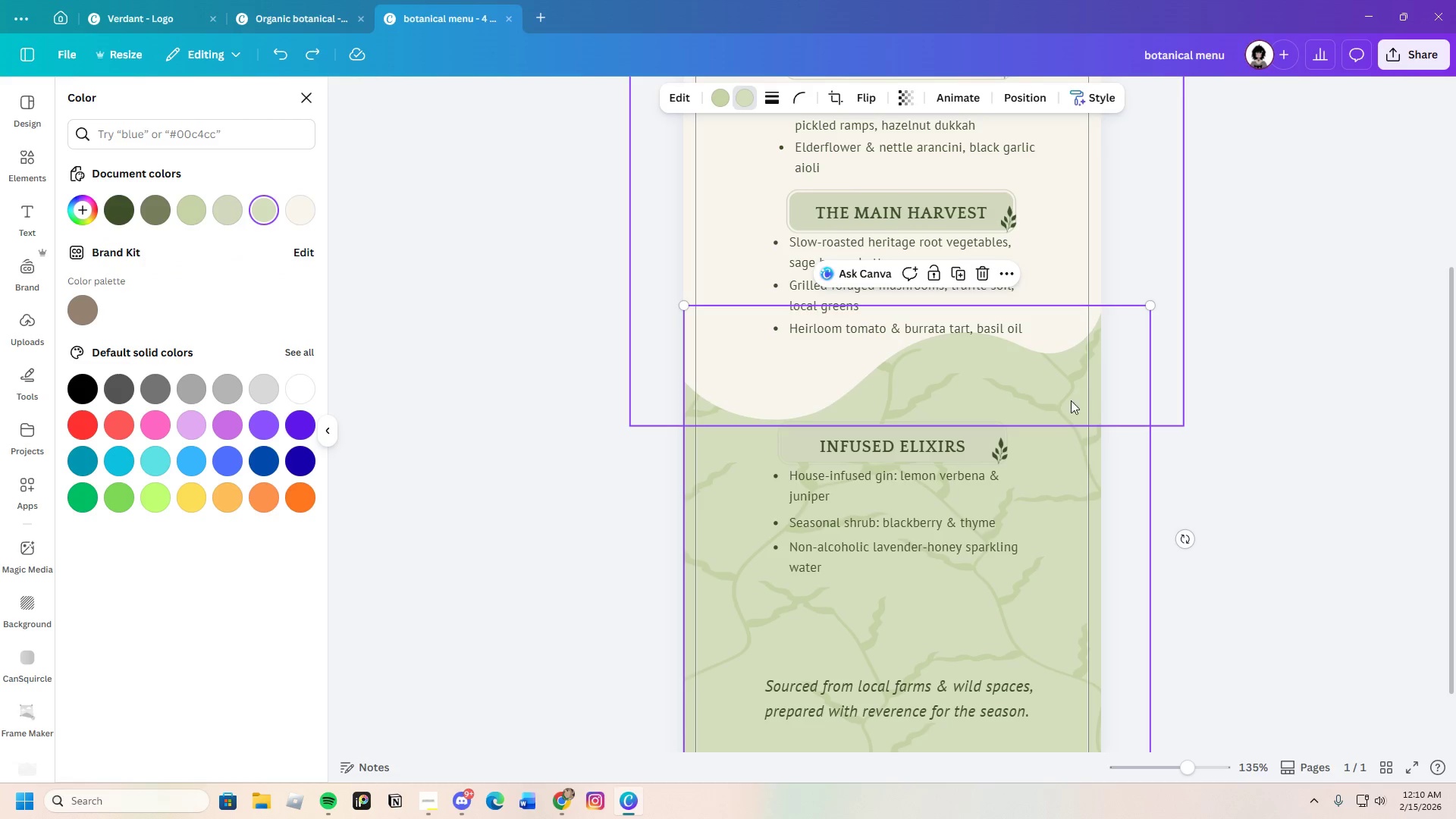 
scroll: coordinate [1229, 494], scroll_direction: up, amount: 2.0
 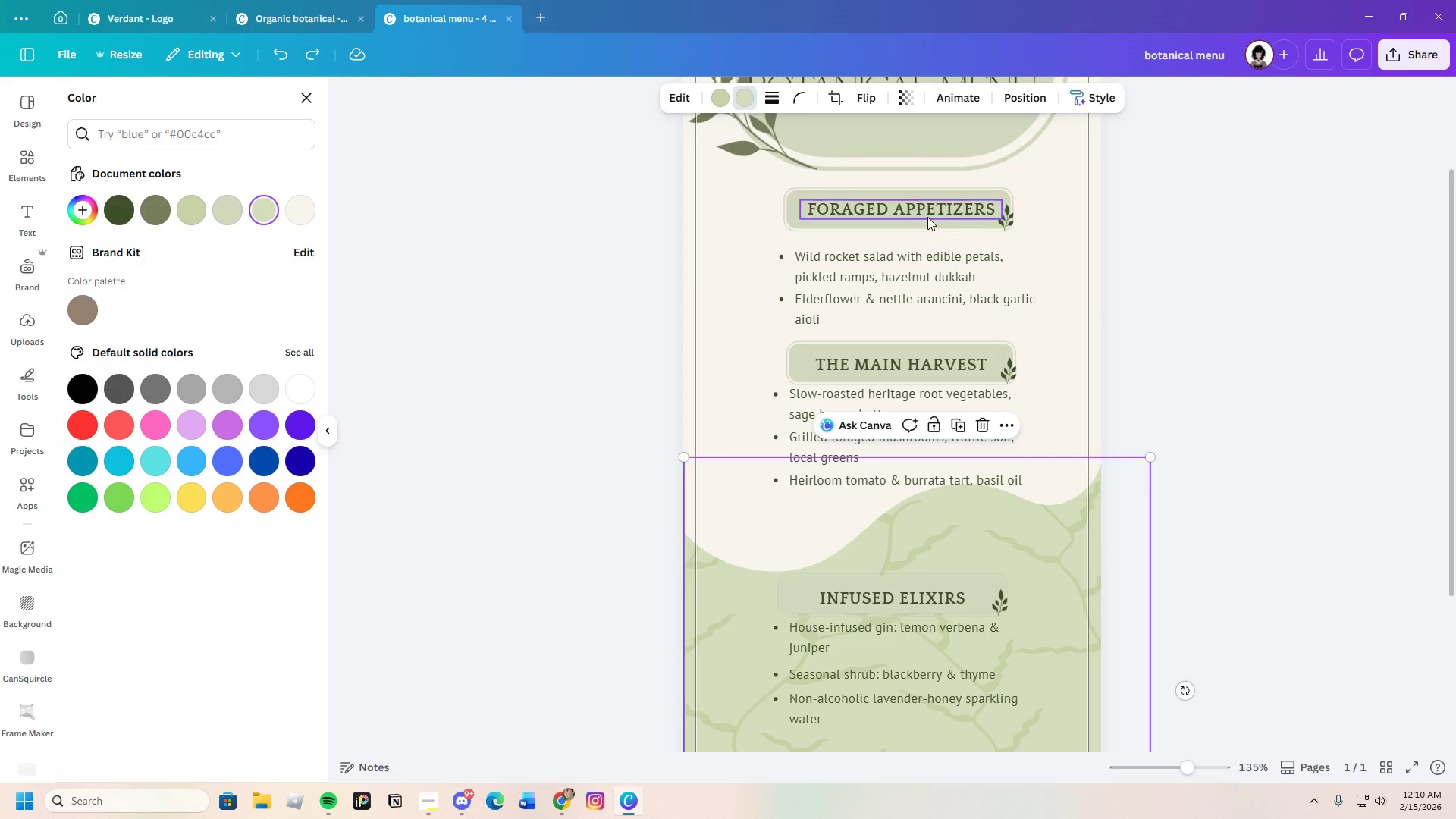 
left_click([930, 214])
 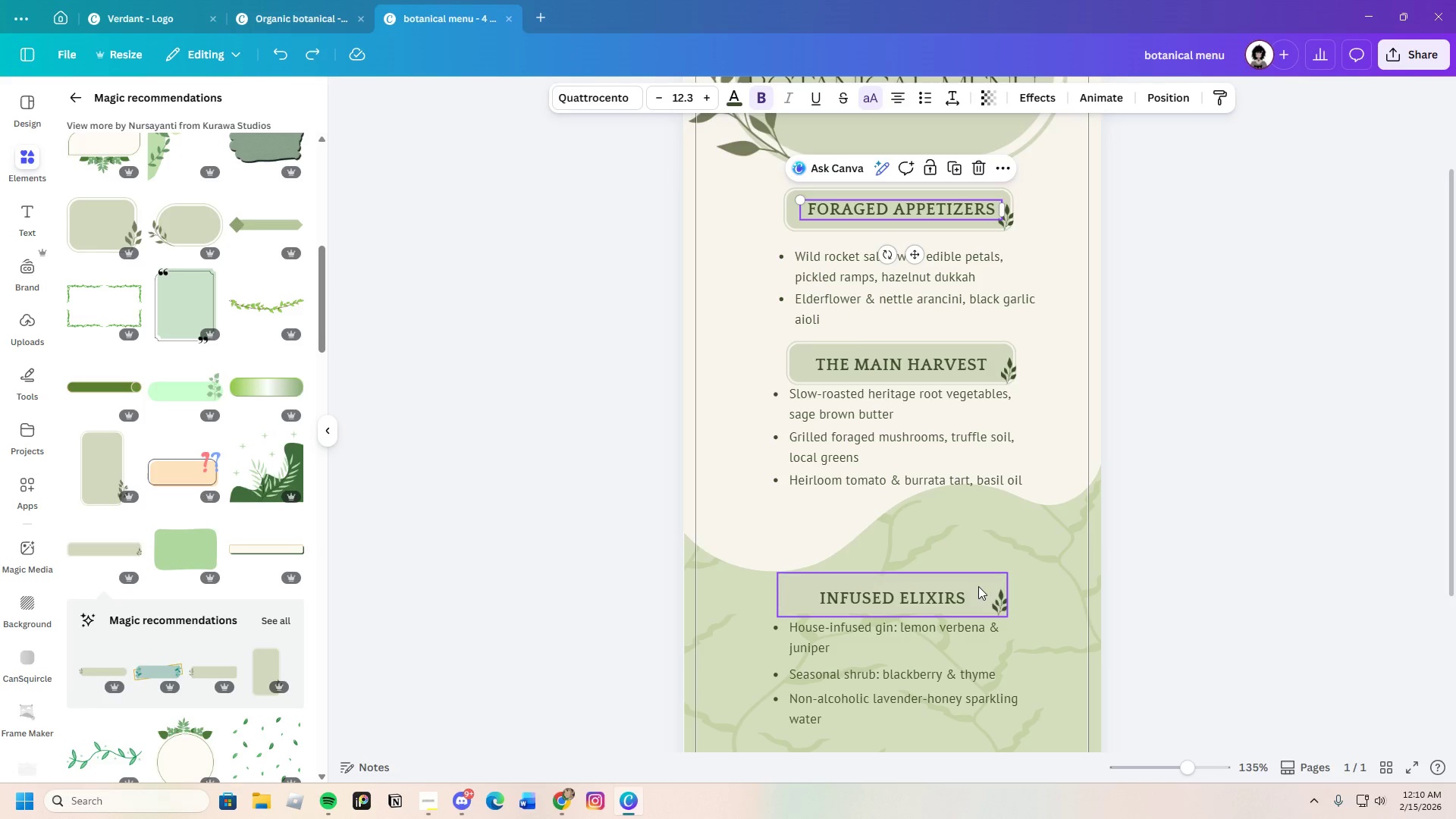 
scroll: coordinate [944, 332], scroll_direction: up, amount: 1.0
 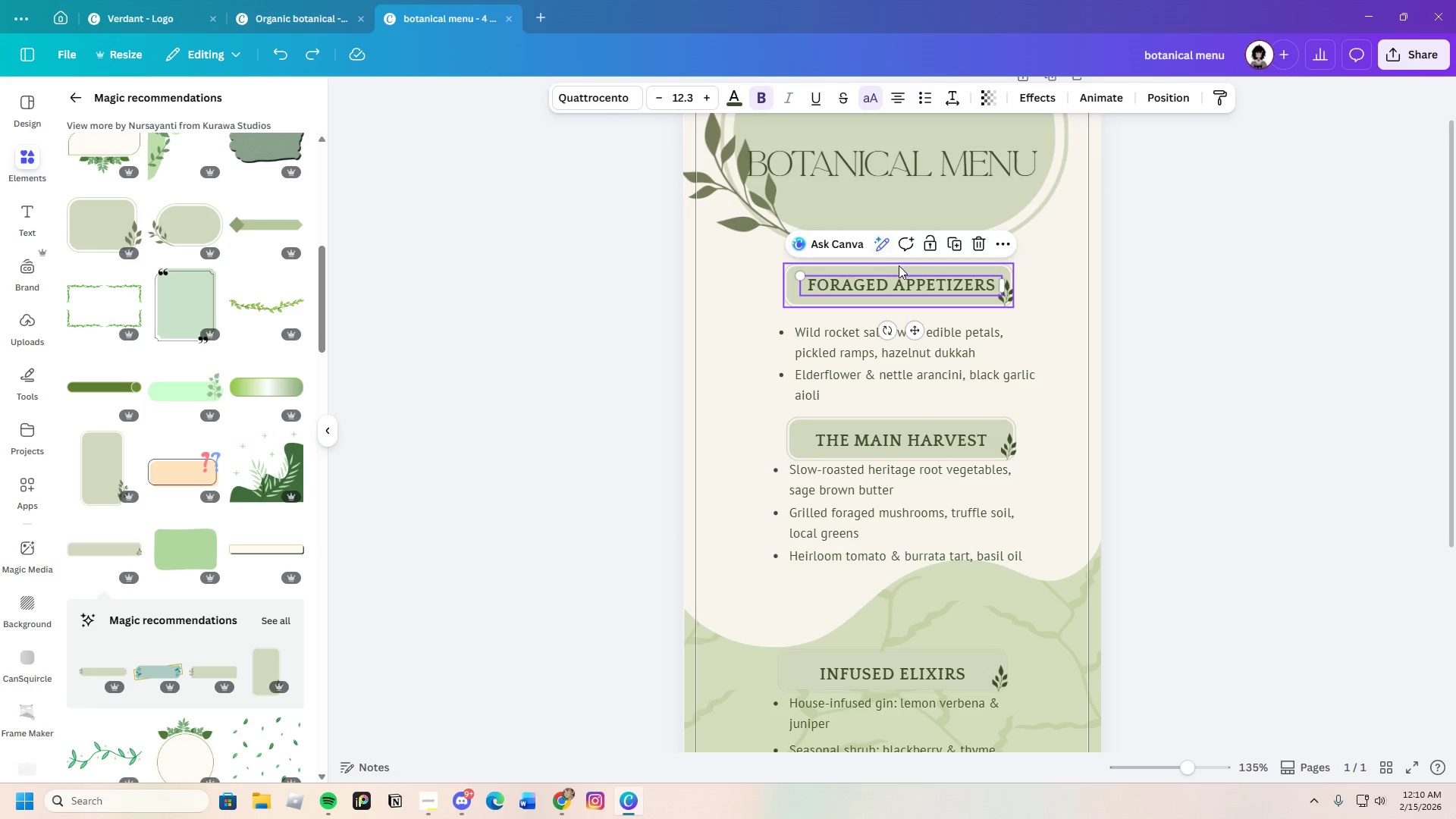 
left_click([899, 265])
 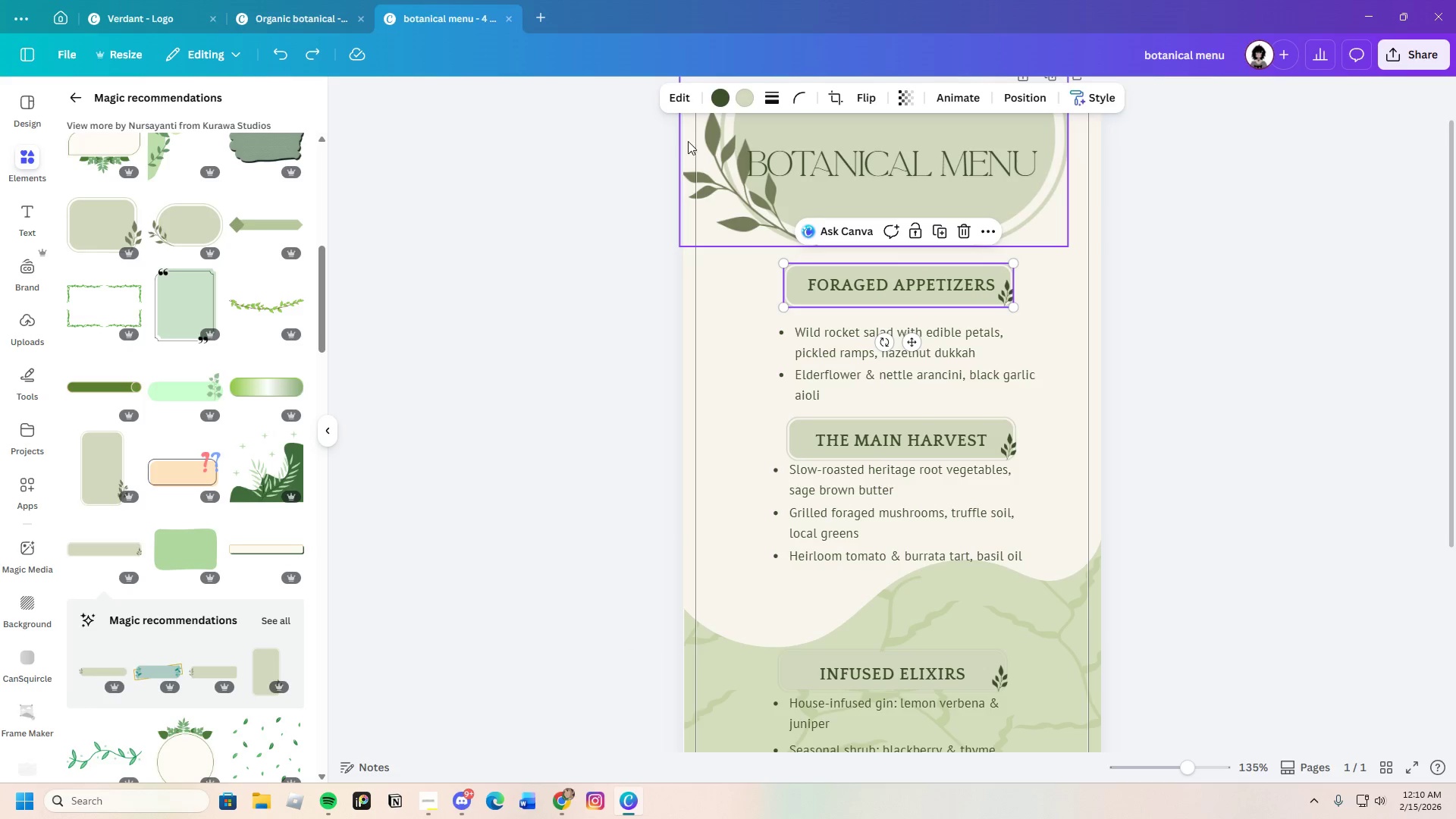 
wait(5.72)
 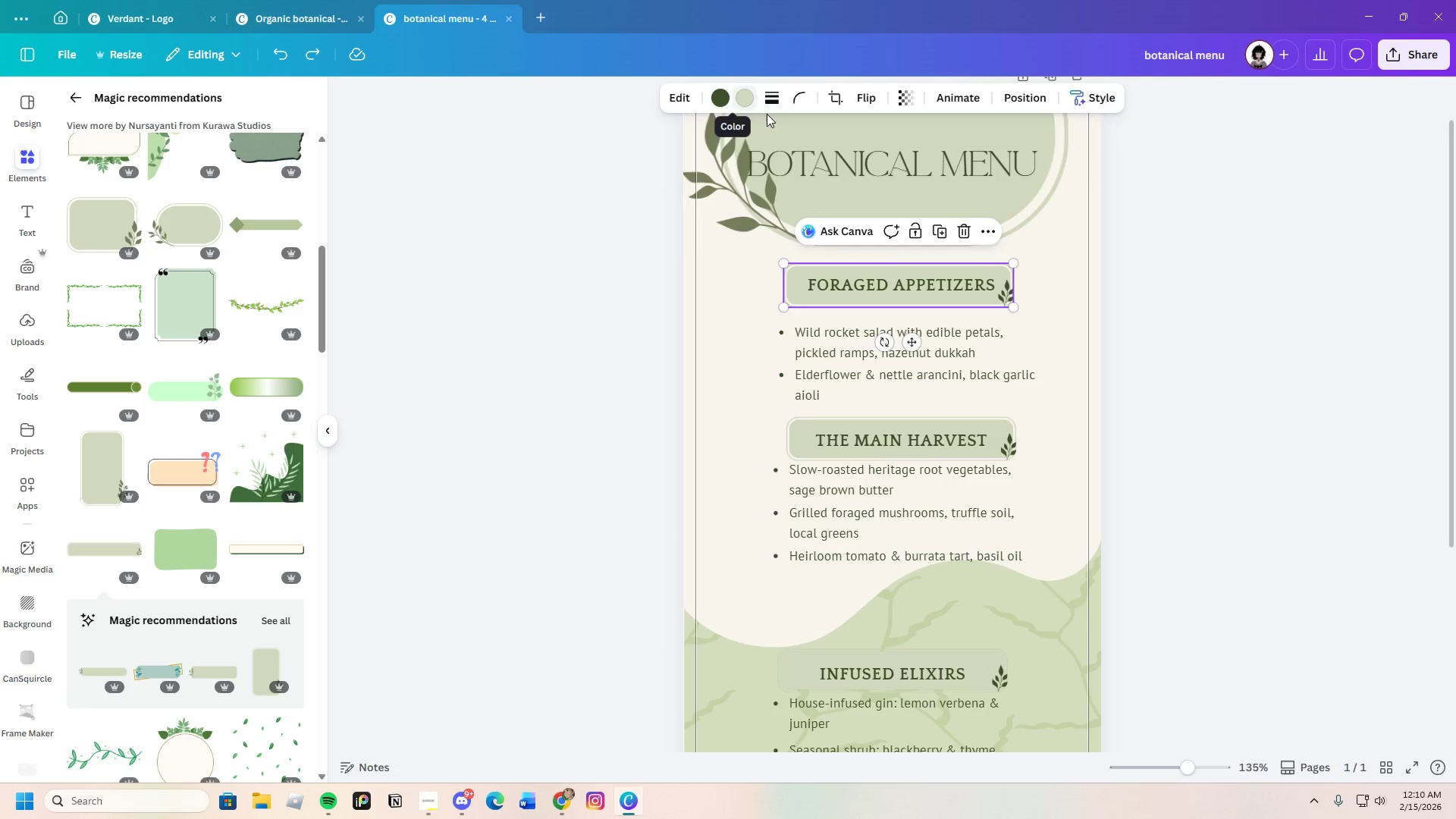 
left_click([741, 97])
 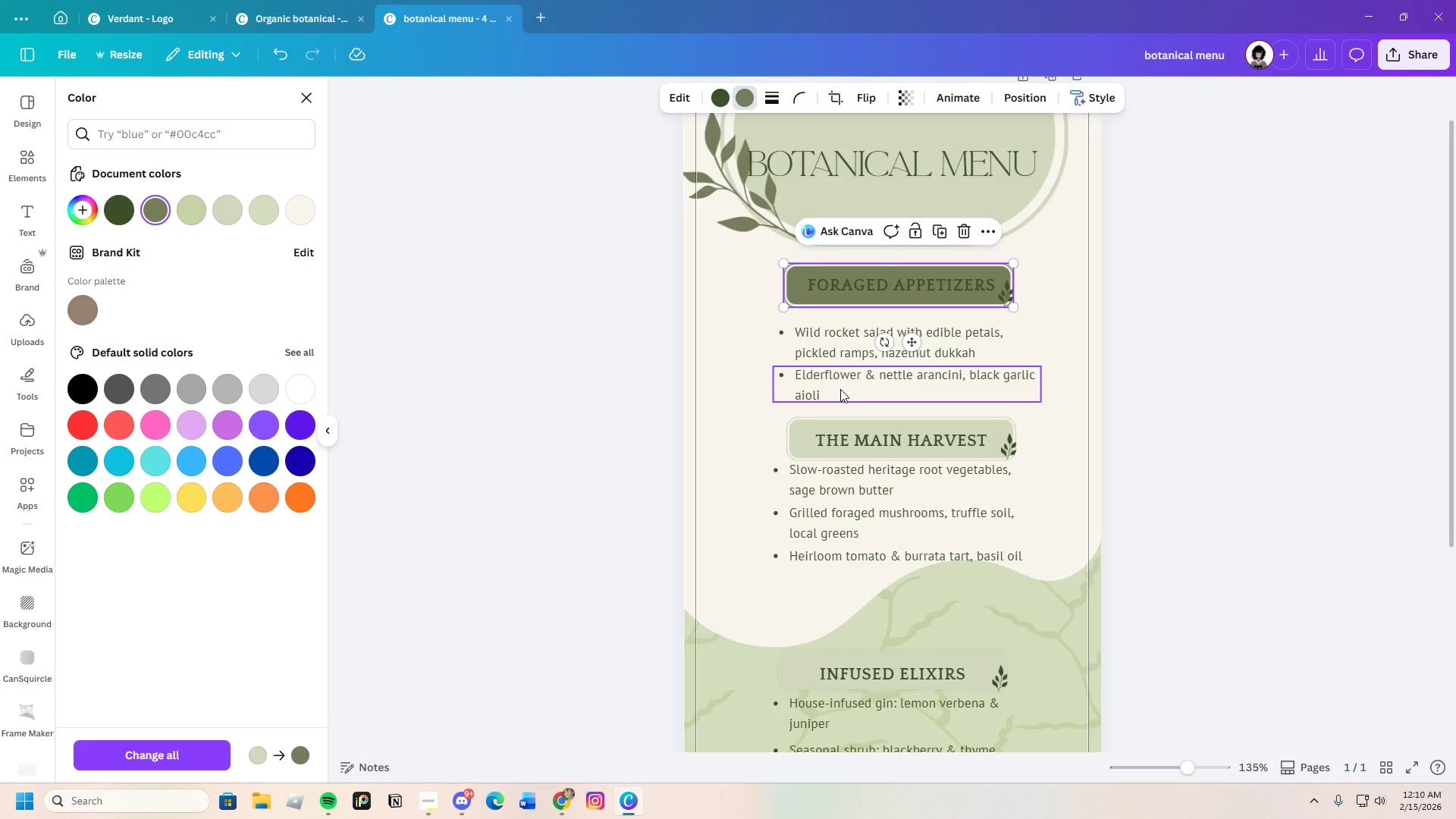 
left_click([722, 93])
 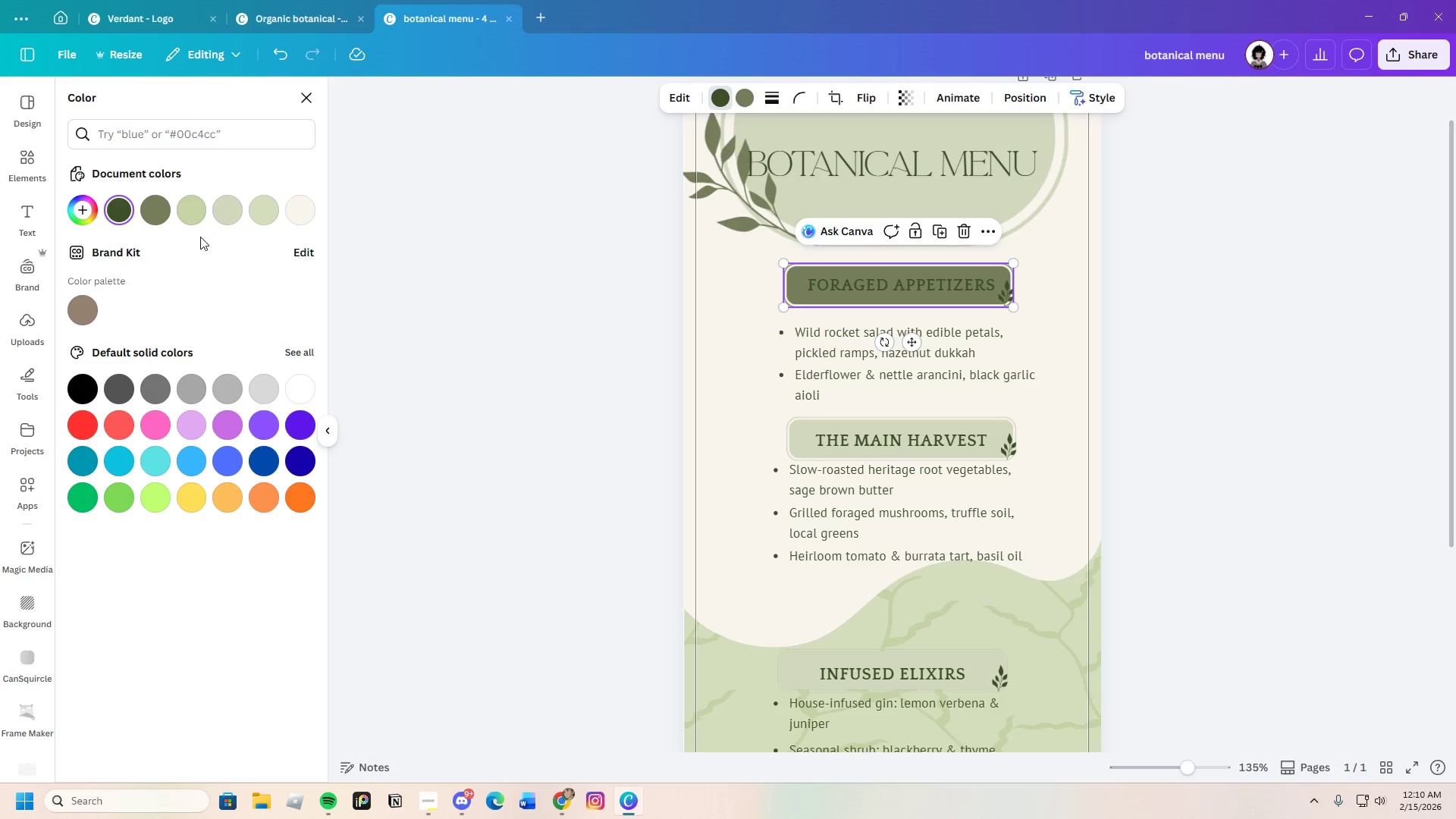 
left_click([193, 218])
 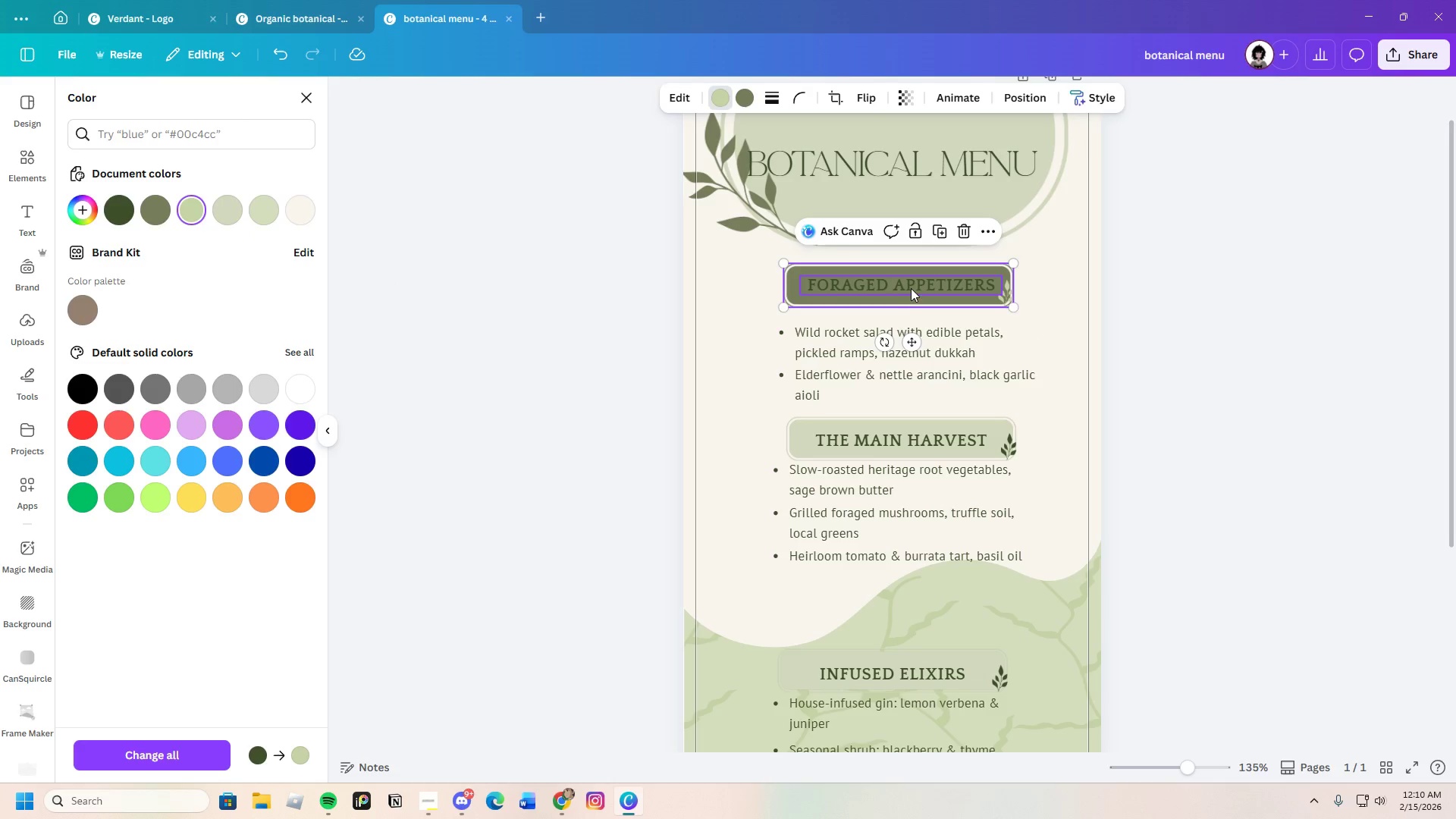 
double_click([912, 285])
 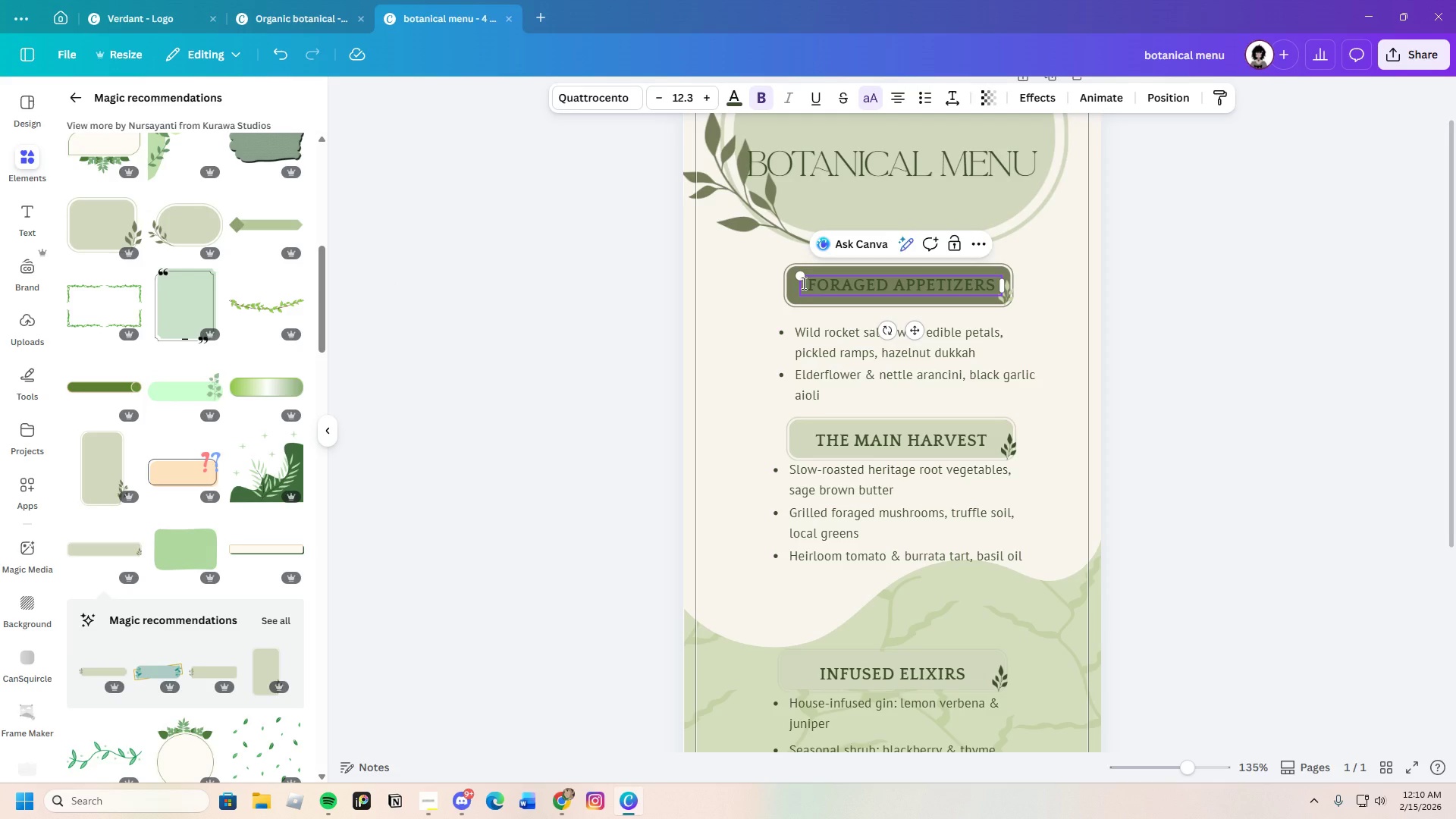 
left_click_drag(start_coordinate=[802, 283], to_coordinate=[991, 284])
 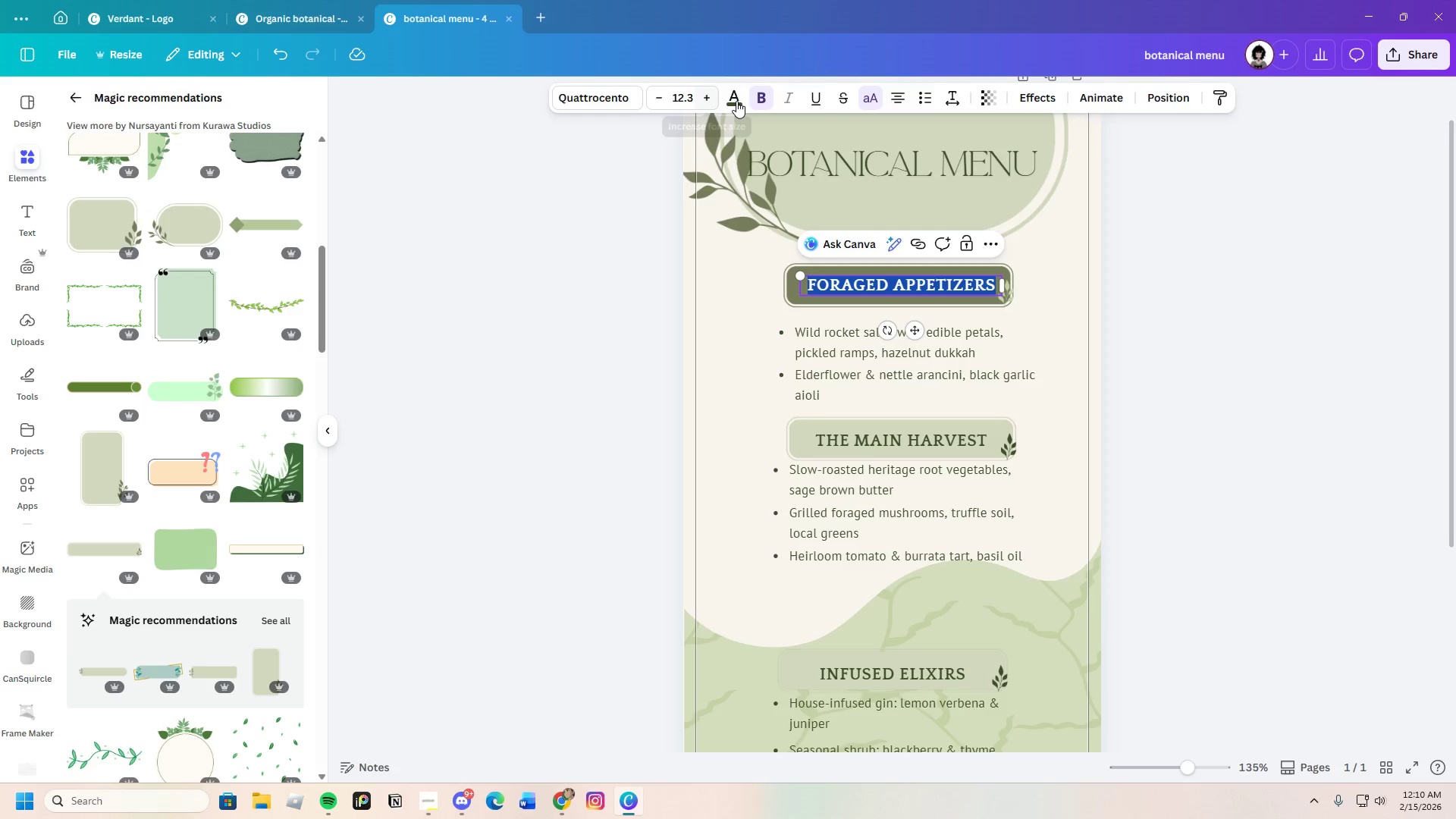 
left_click([738, 101])
 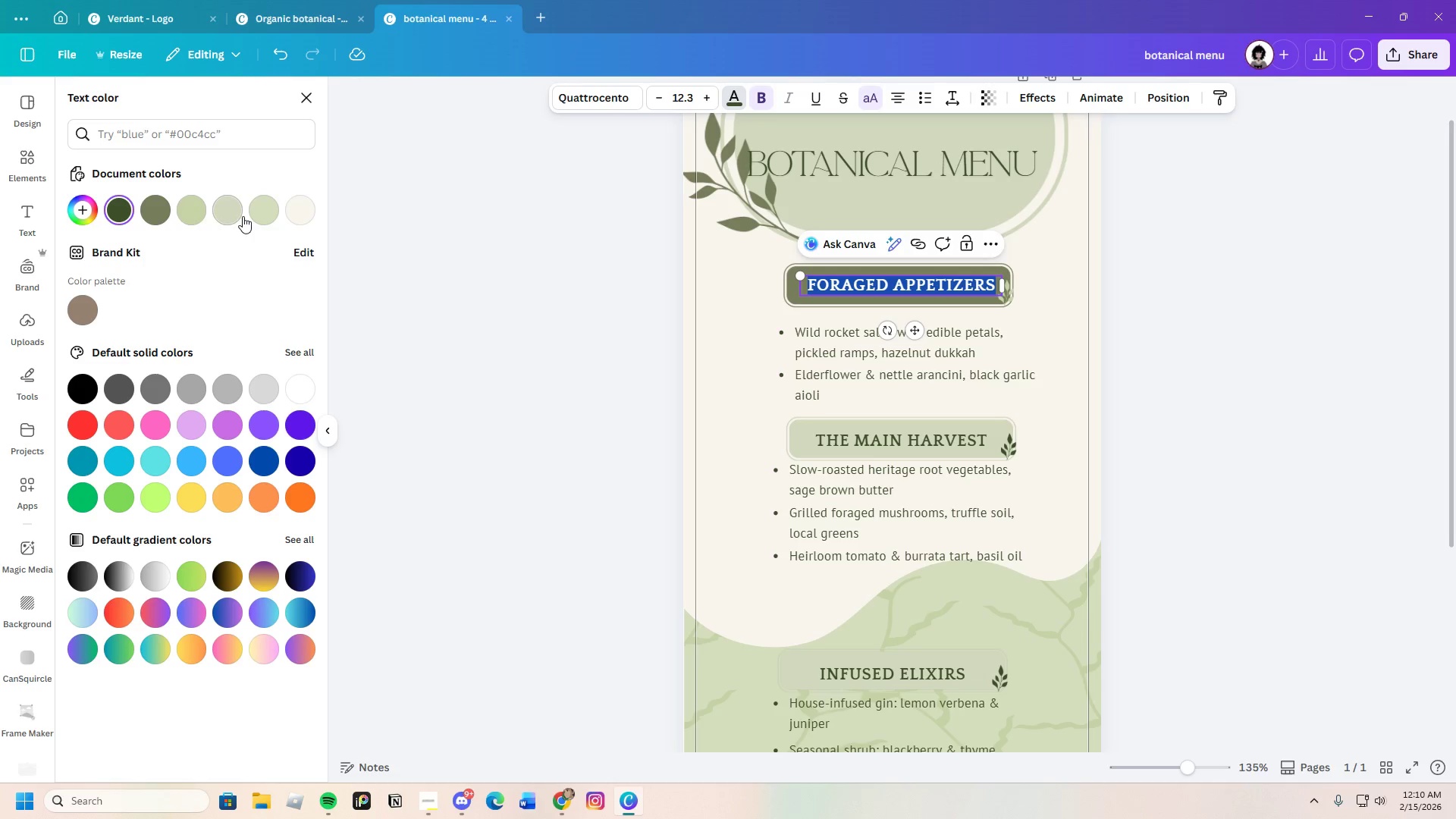 
left_click([226, 213])
 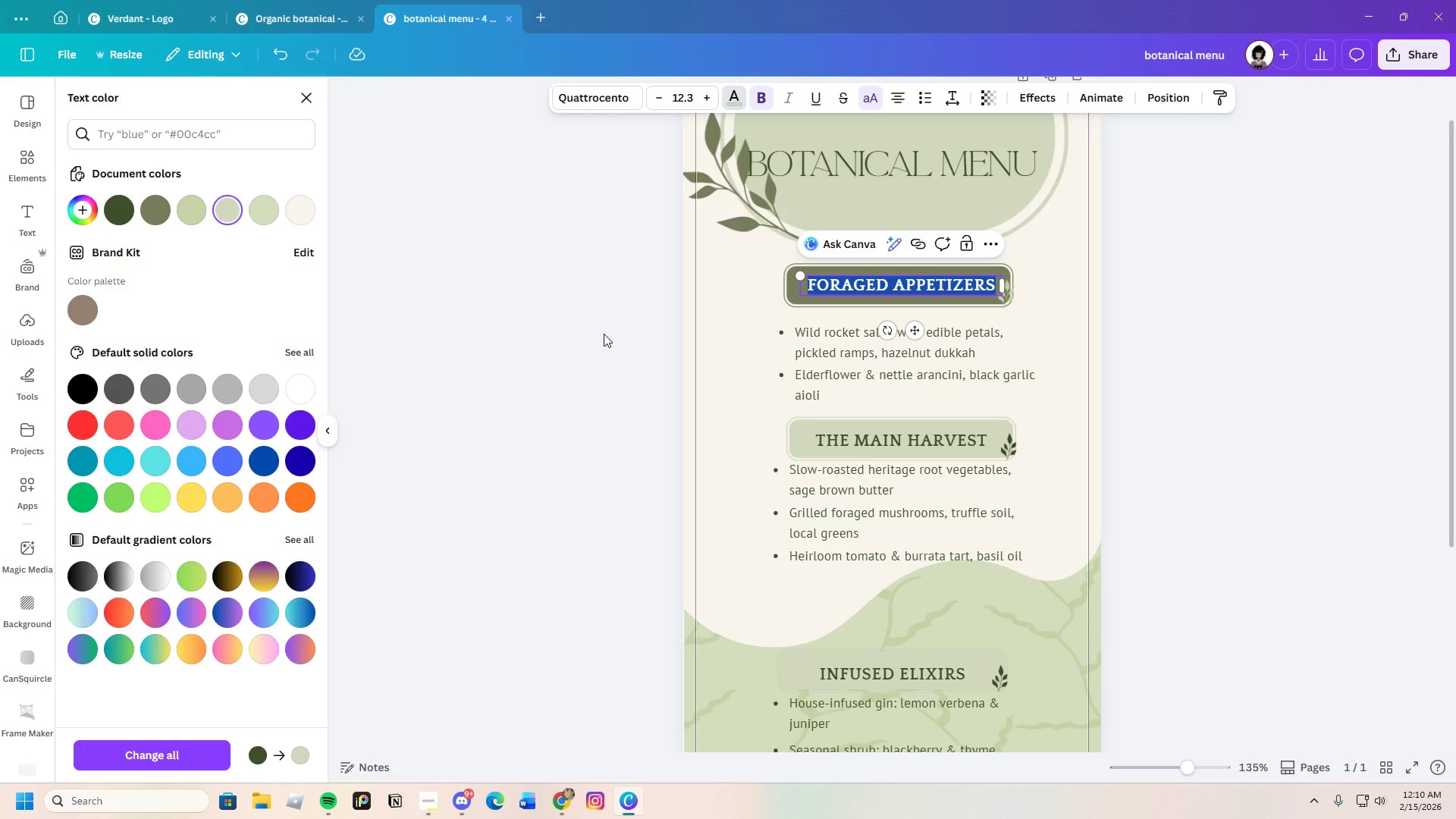 
double_click([604, 334])
 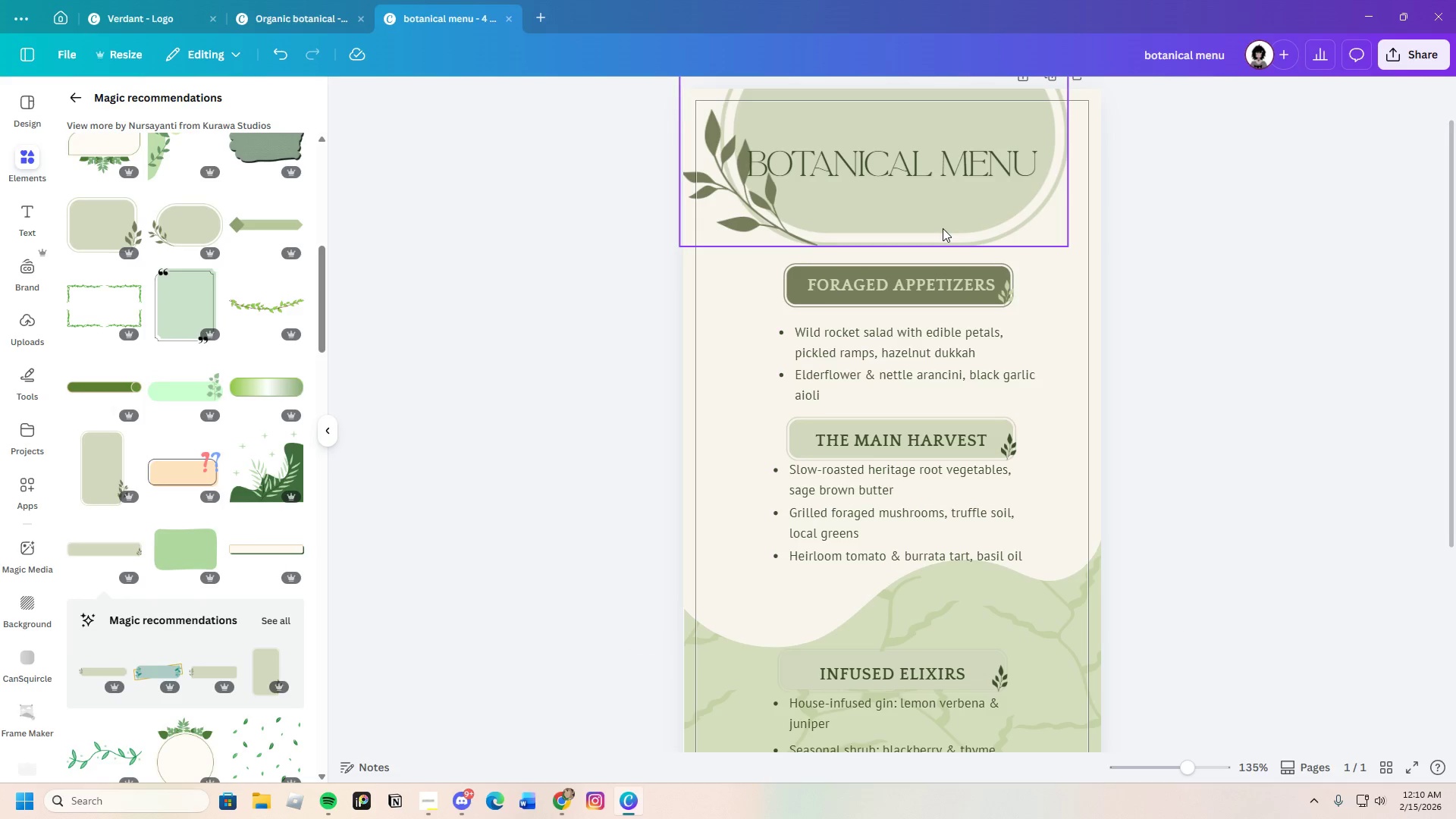 
wait(5.2)
 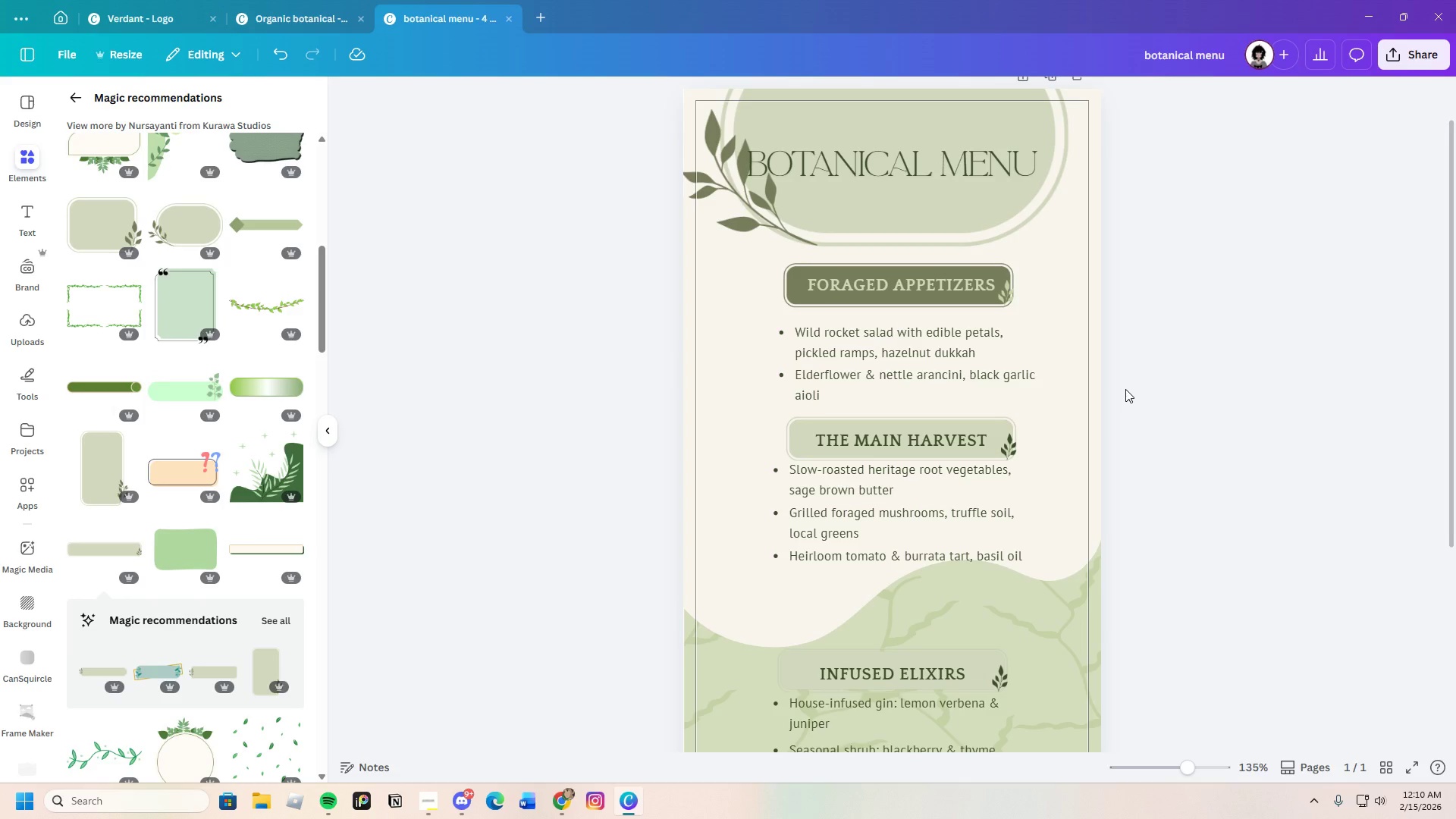 
scroll: coordinate [1148, 416], scroll_direction: down, amount: 1.0
 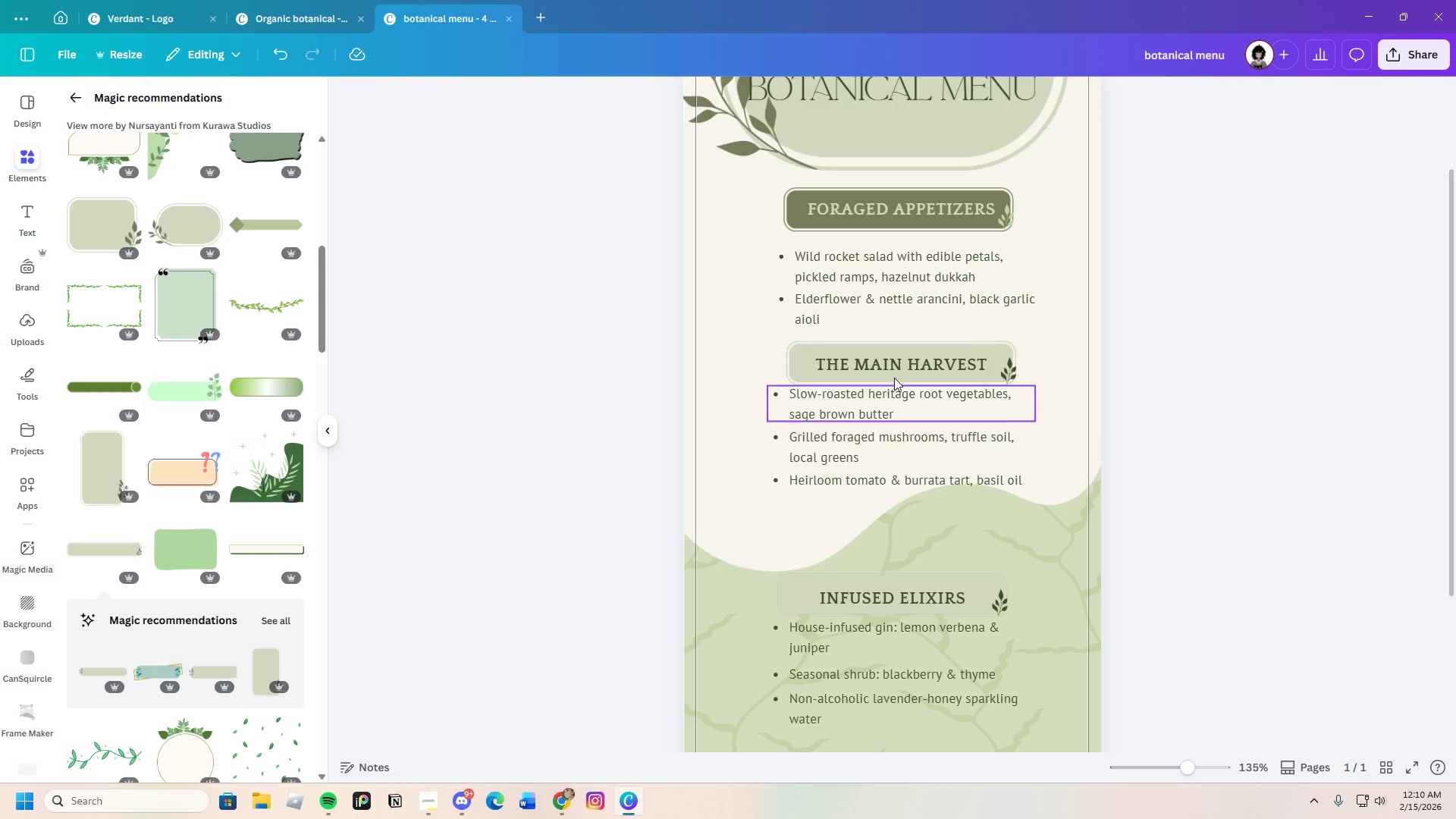 
double_click([896, 370])
 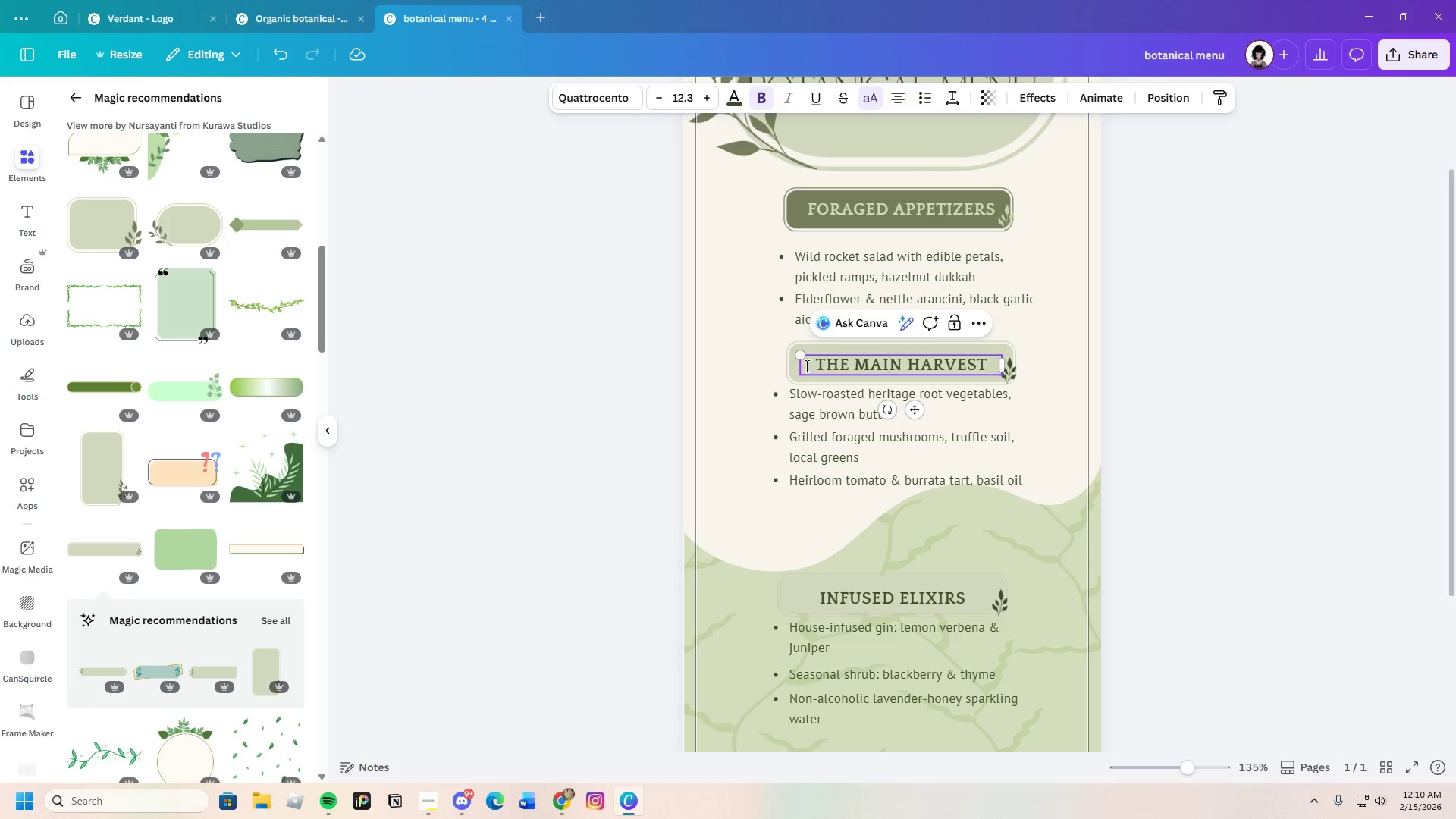 
left_click_drag(start_coordinate=[805, 366], to_coordinate=[993, 369])
 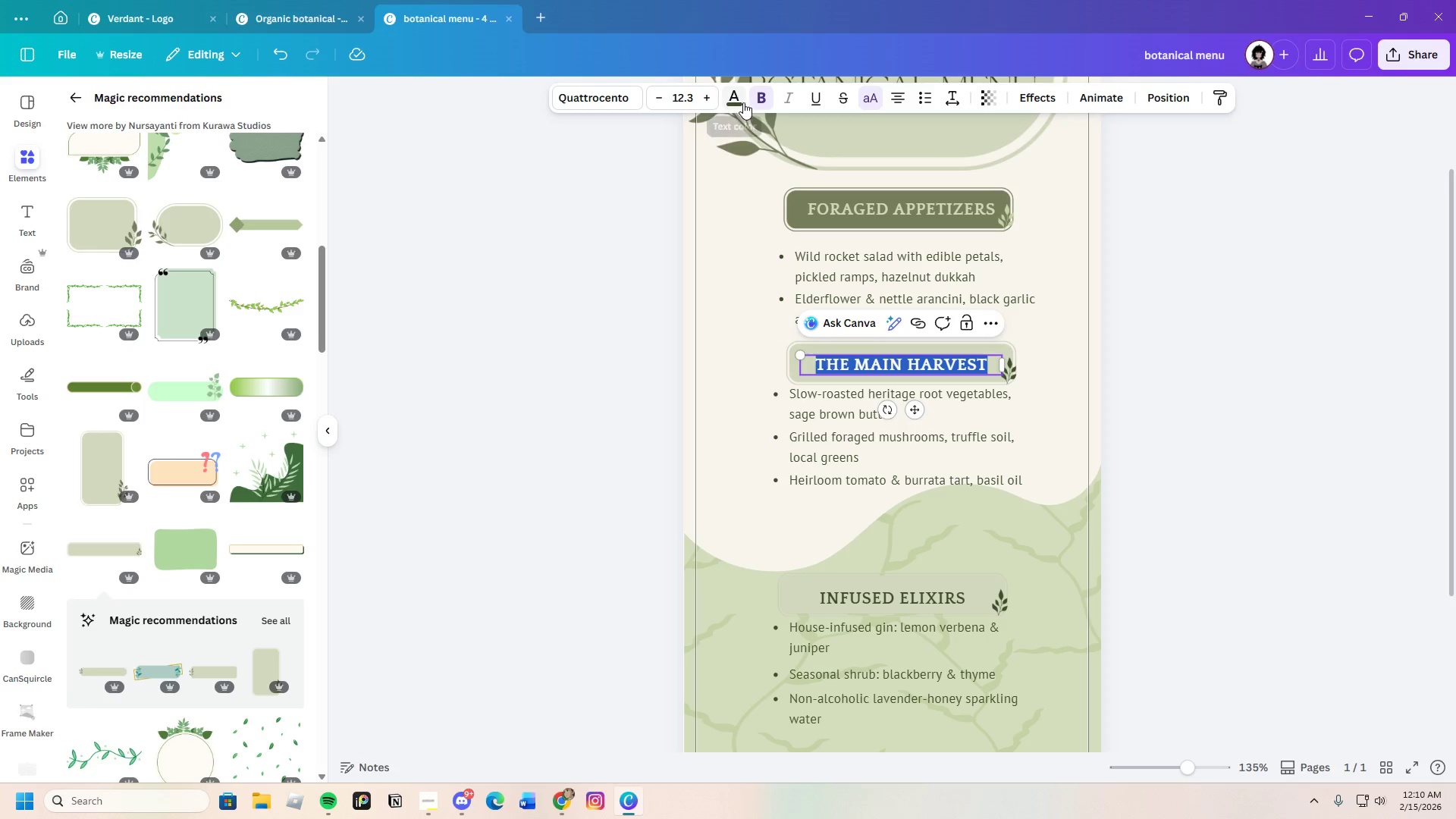 
left_click([740, 102])
 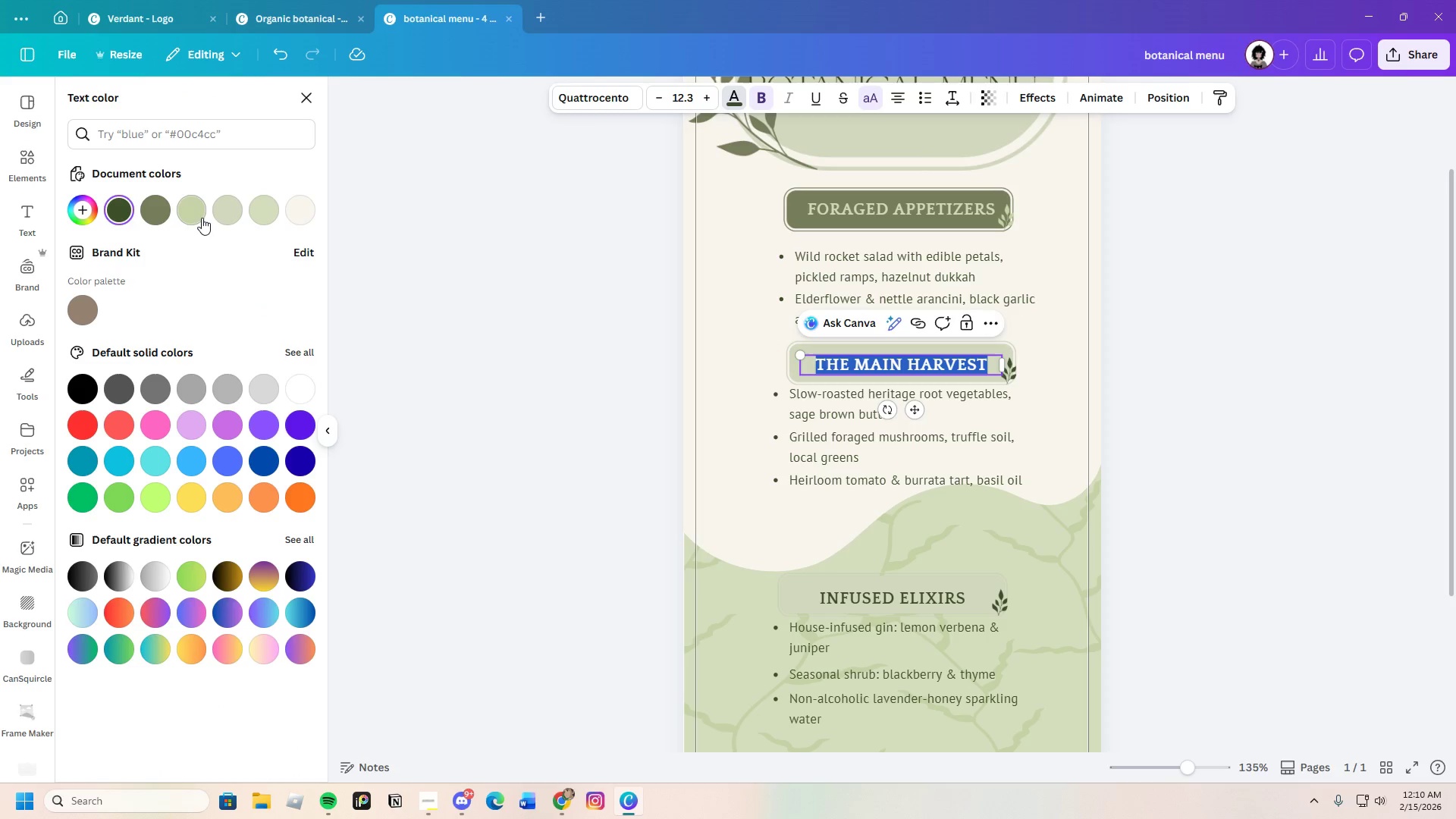 
left_click([198, 217])
 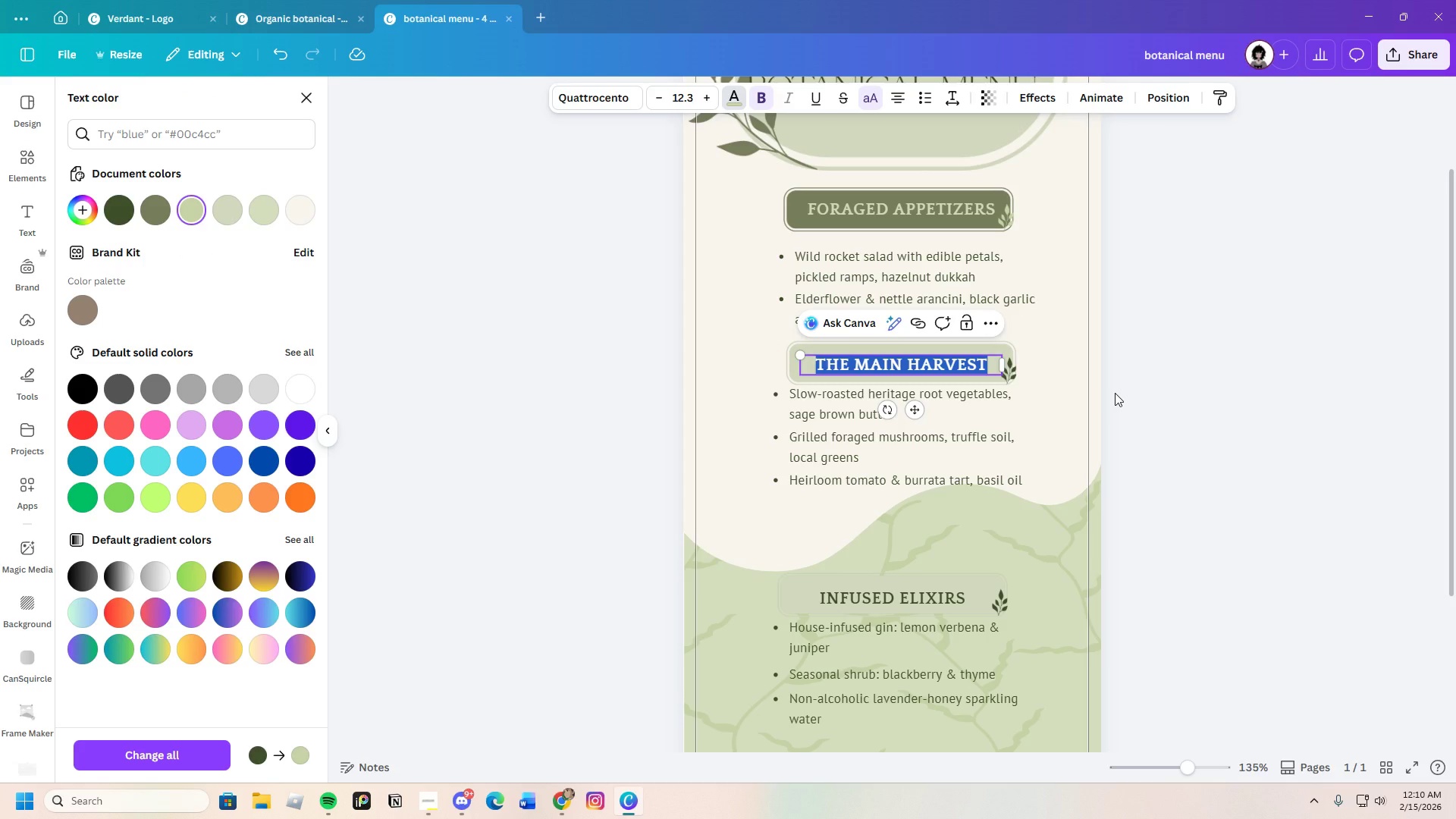 
double_click([1115, 393])
 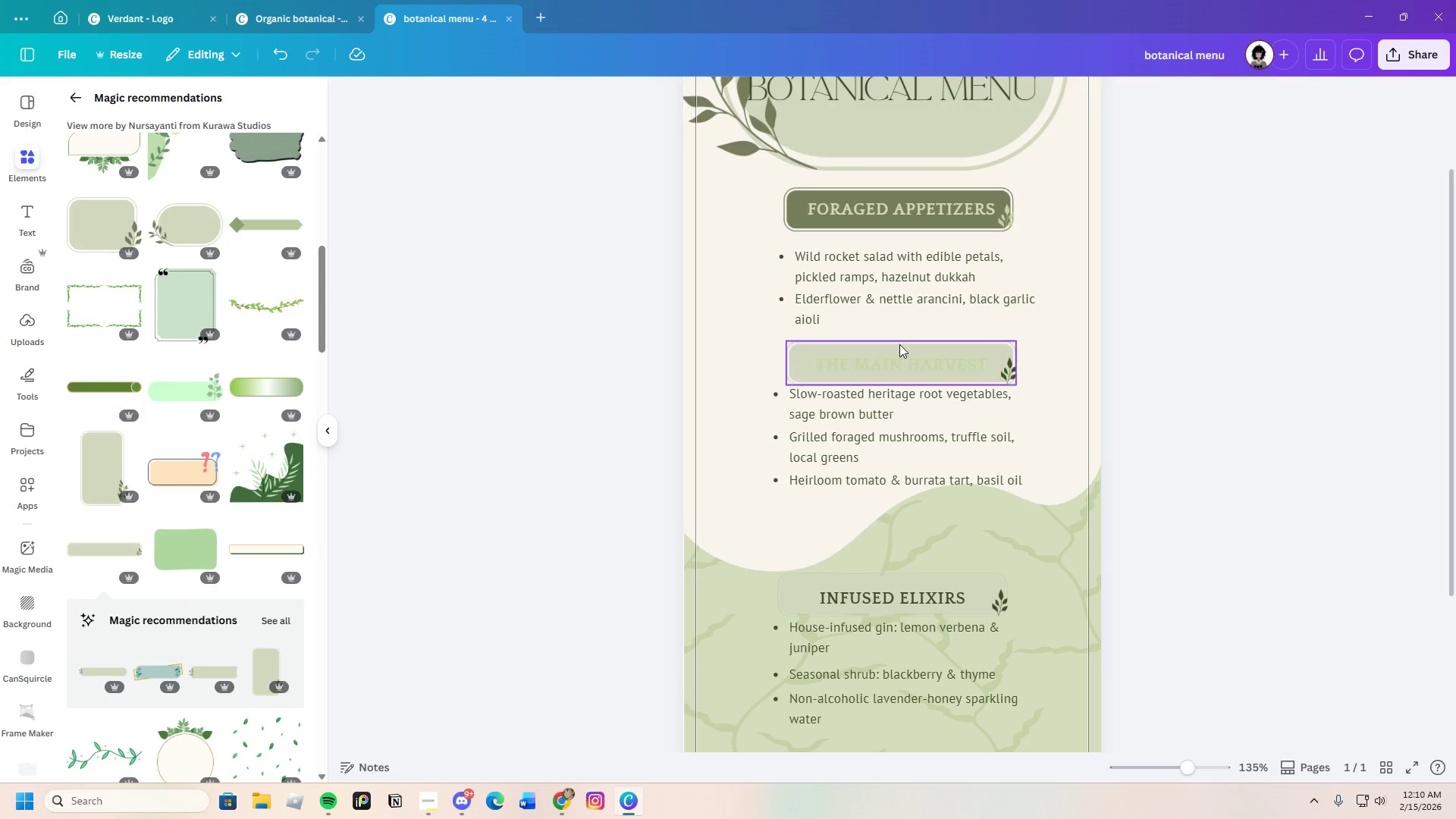 
left_click([898, 344])
 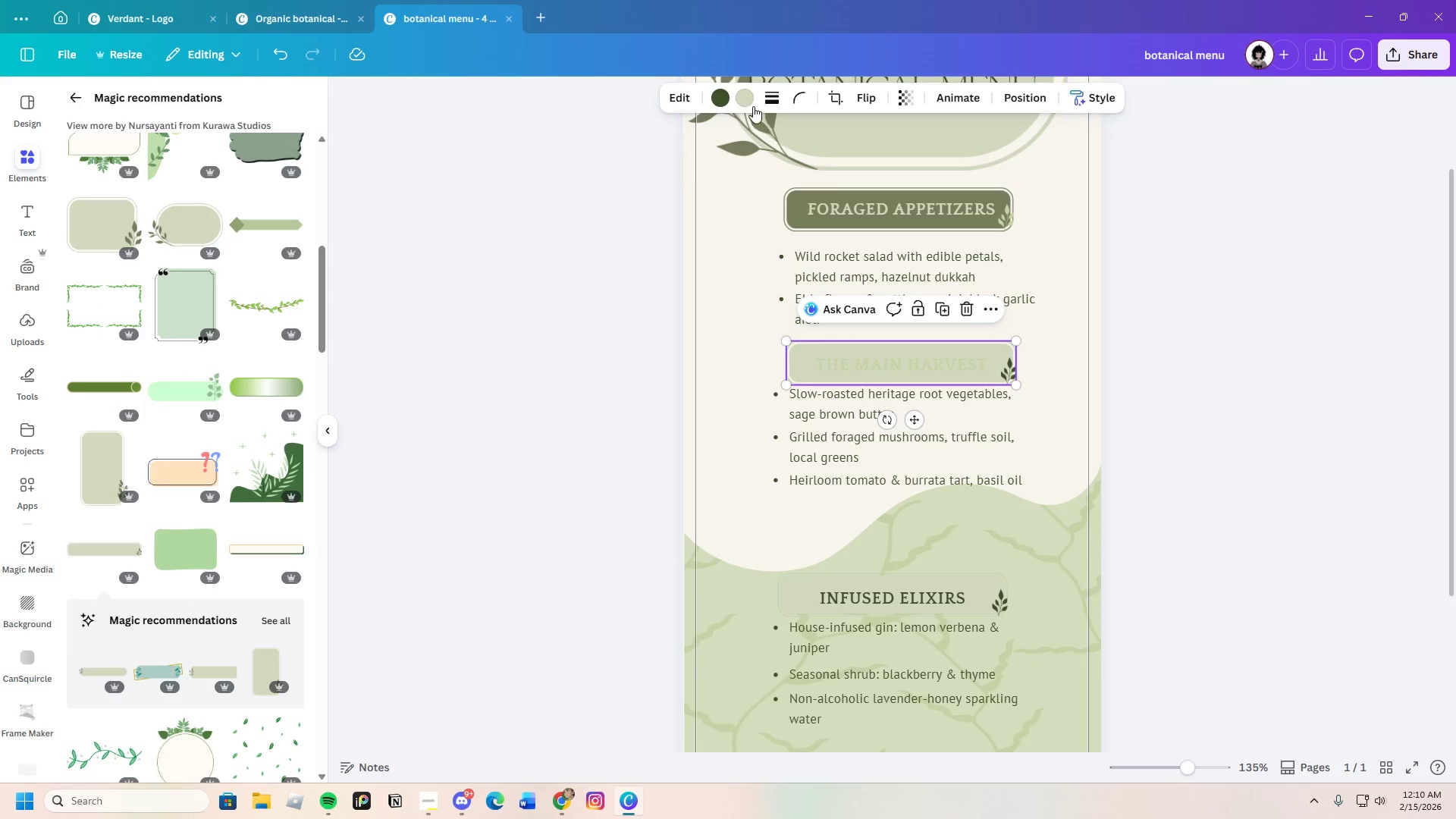 
left_click([752, 96])
 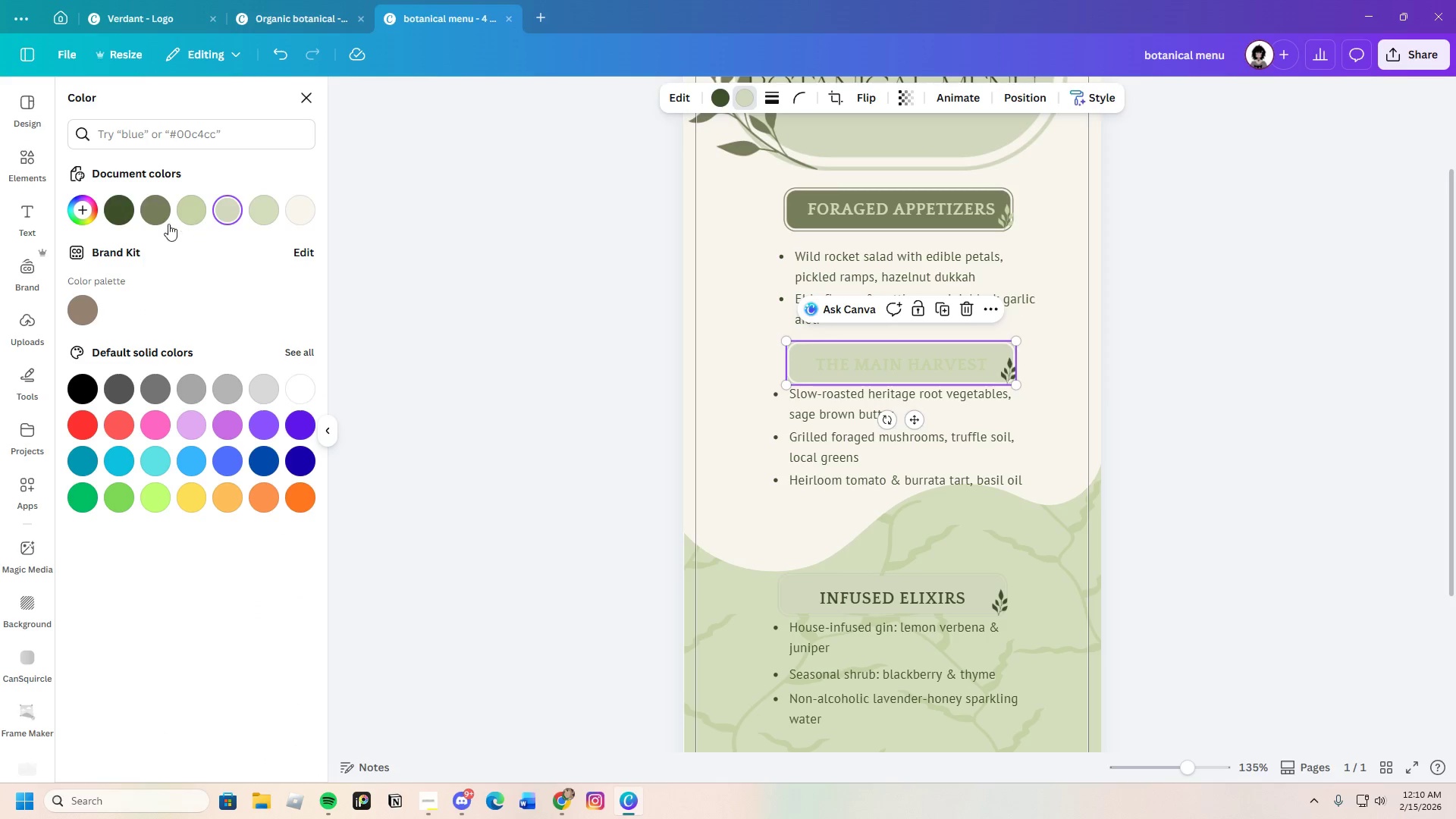 
left_click([145, 207])
 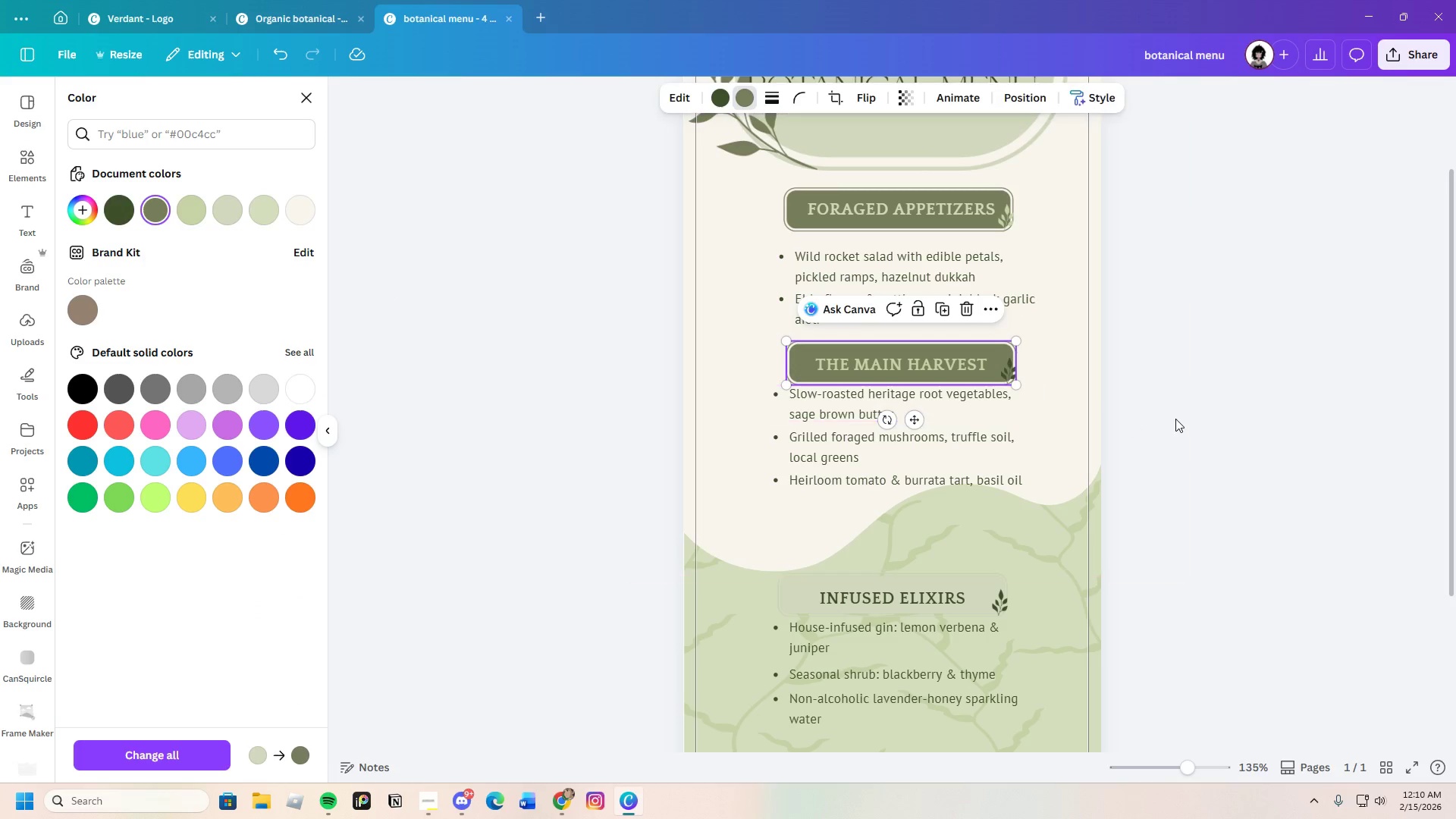 
left_click([1176, 418])
 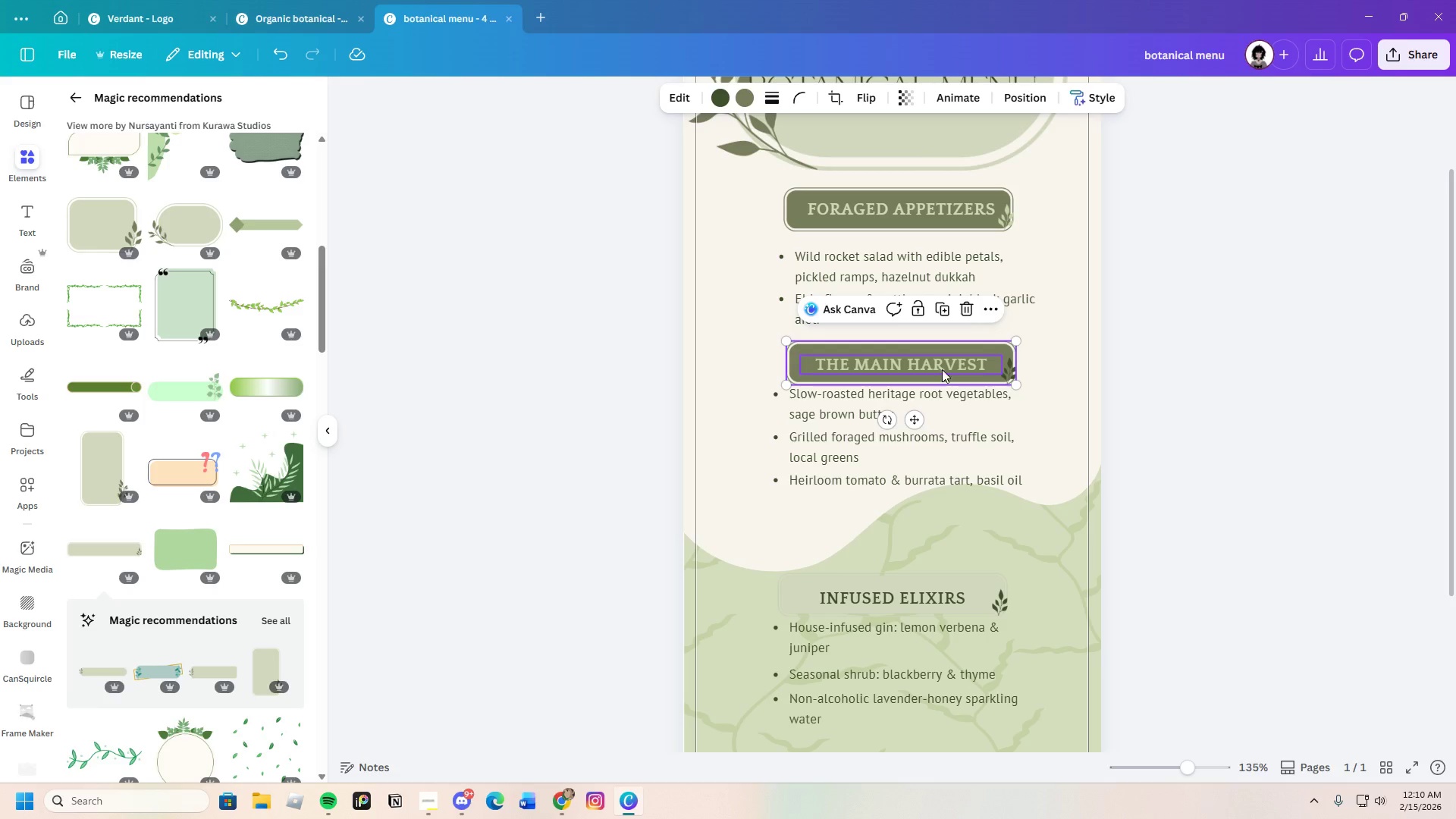 
left_click([963, 363])
 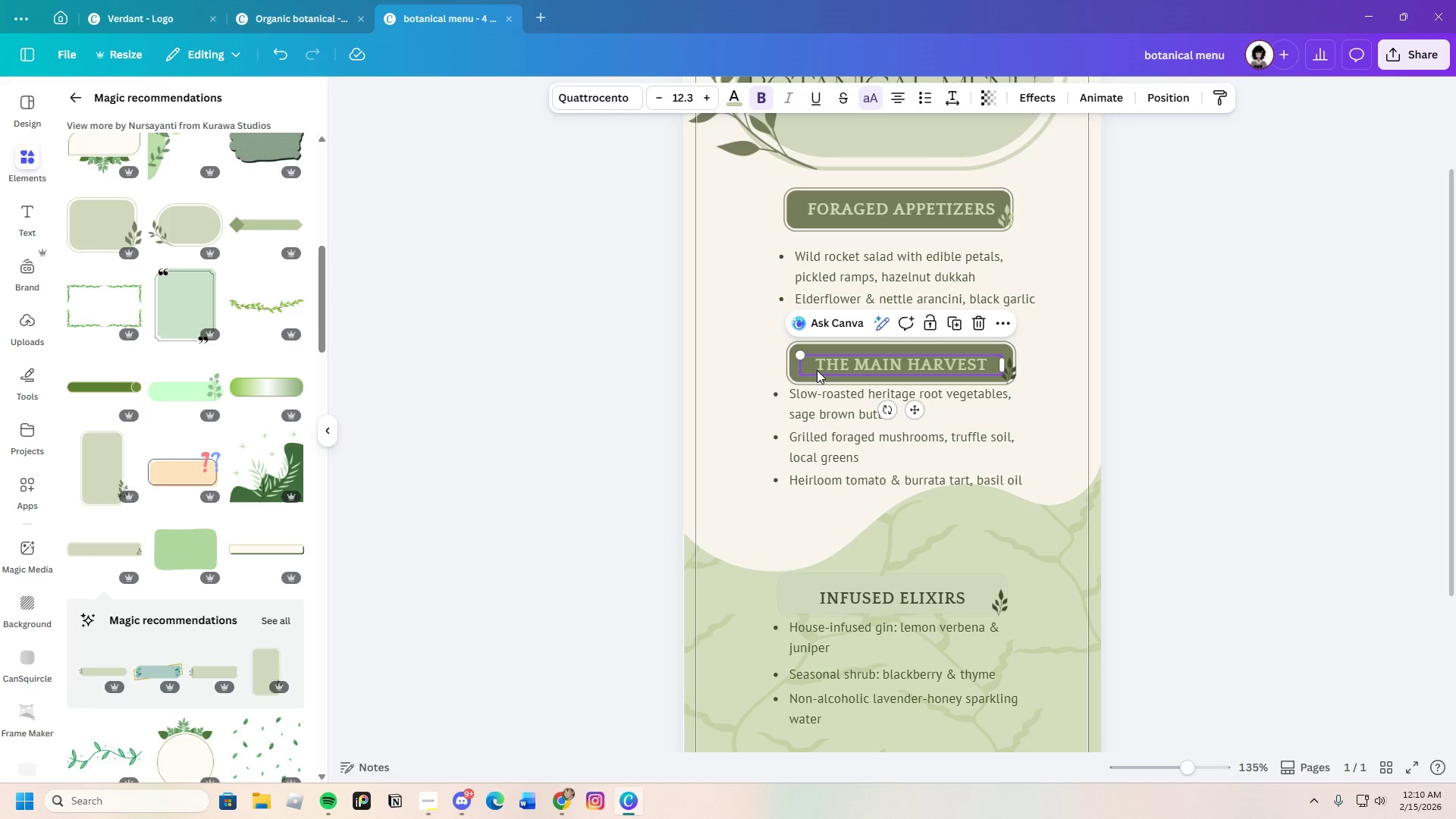 
left_click([815, 367])
 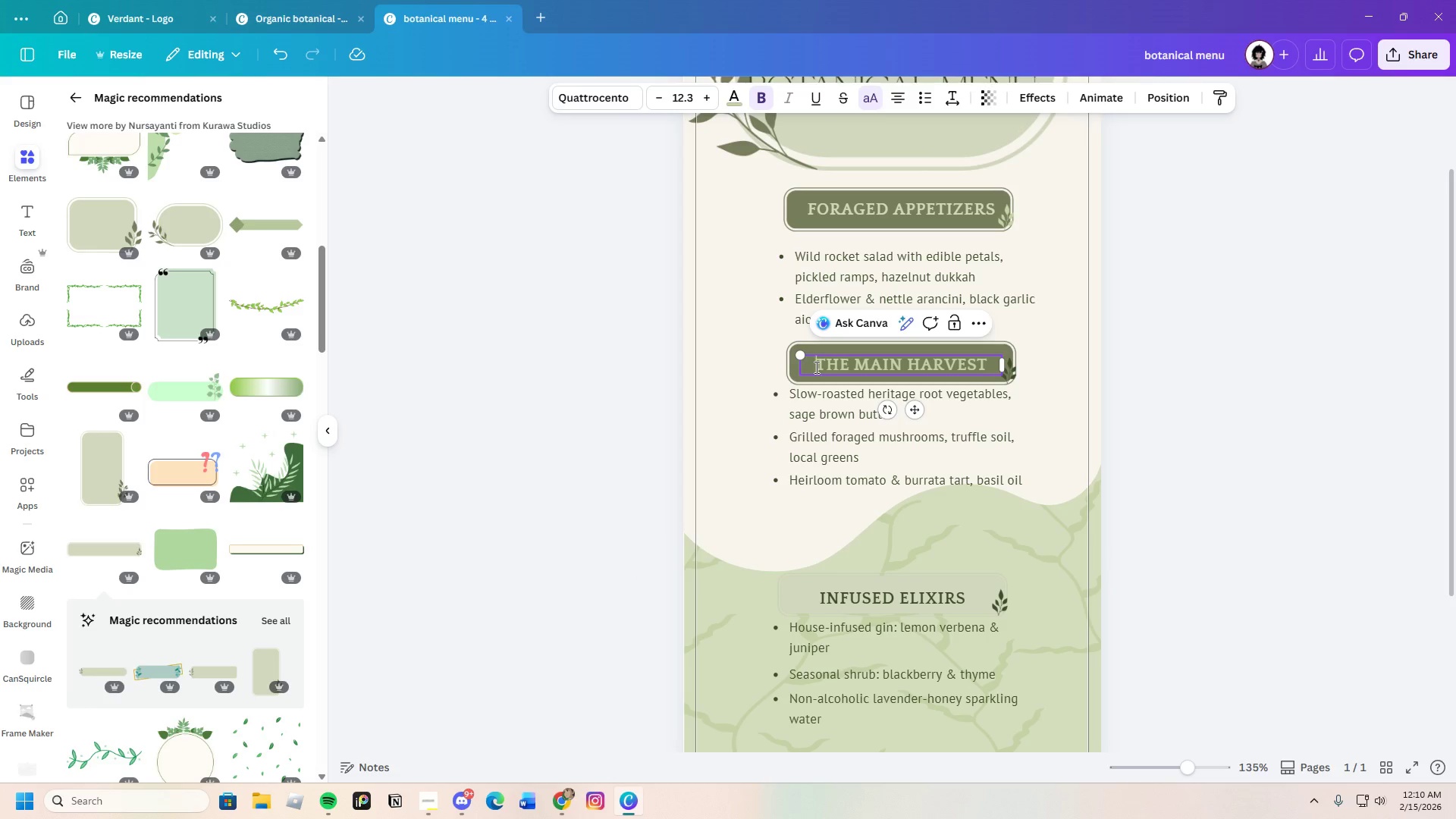 
left_click_drag(start_coordinate=[815, 367], to_coordinate=[977, 366])
 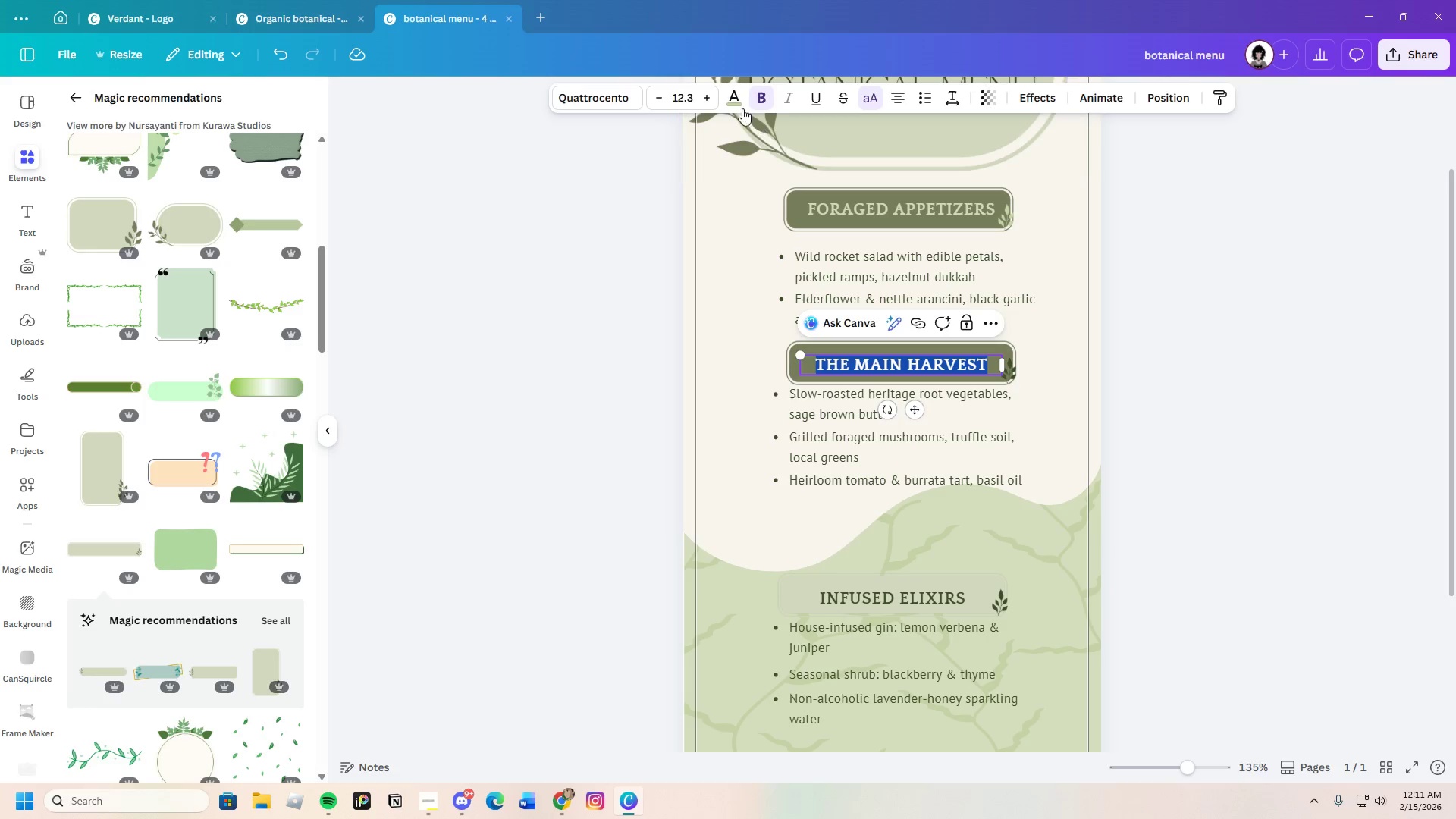 
left_click([728, 102])
 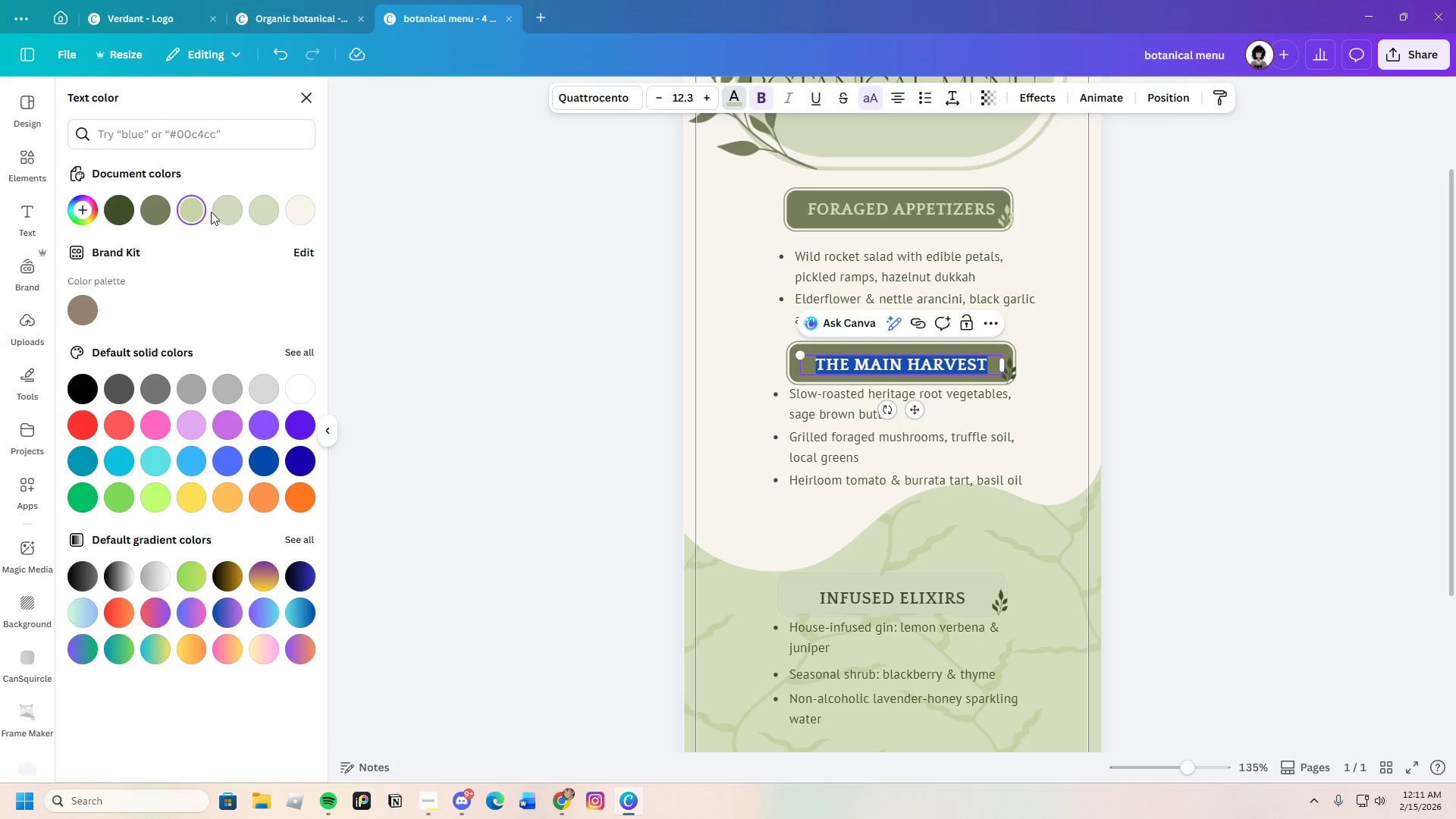 
left_click([224, 208])
 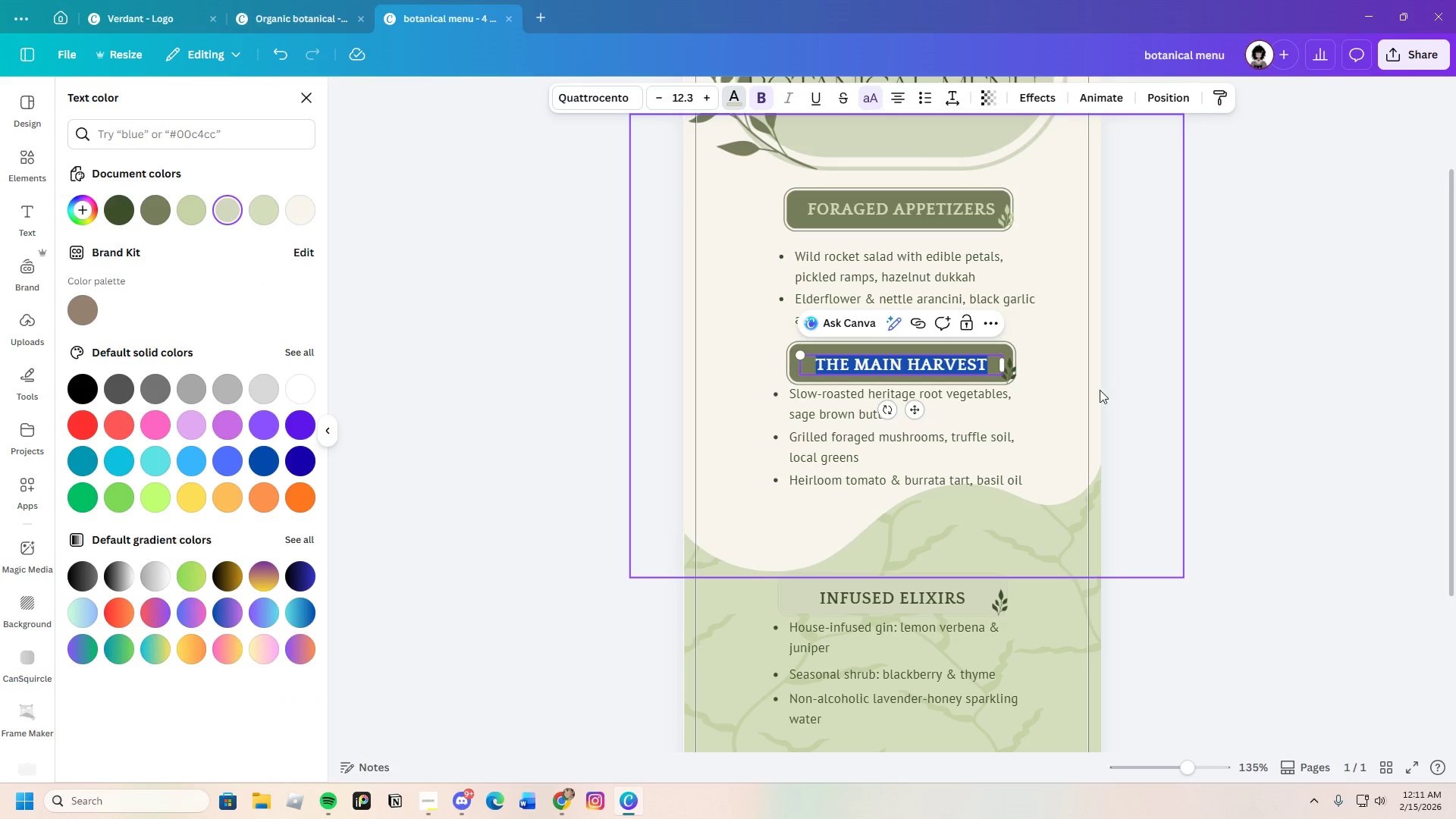 
double_click([1119, 386])
 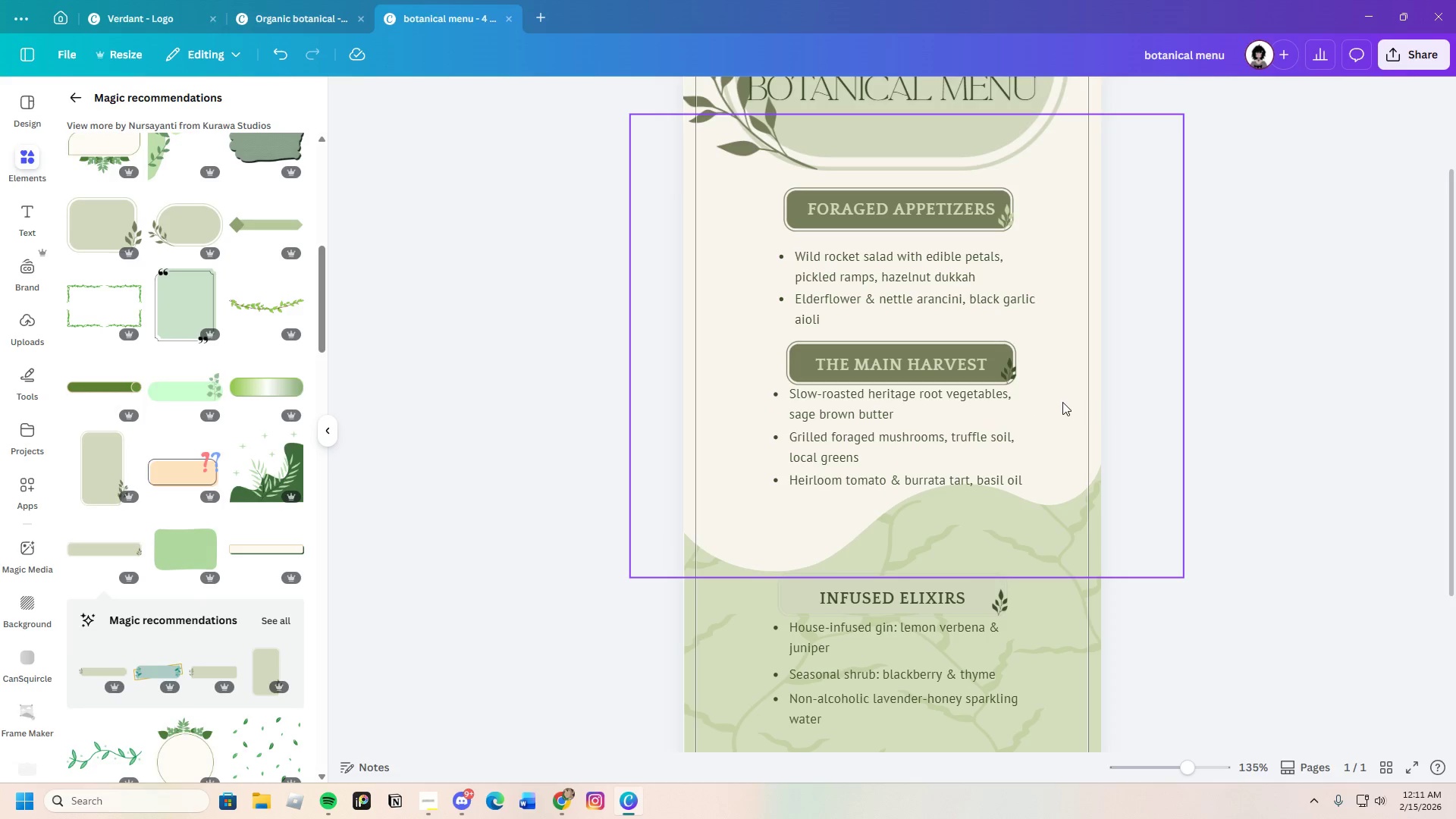 
left_click([1009, 364])
 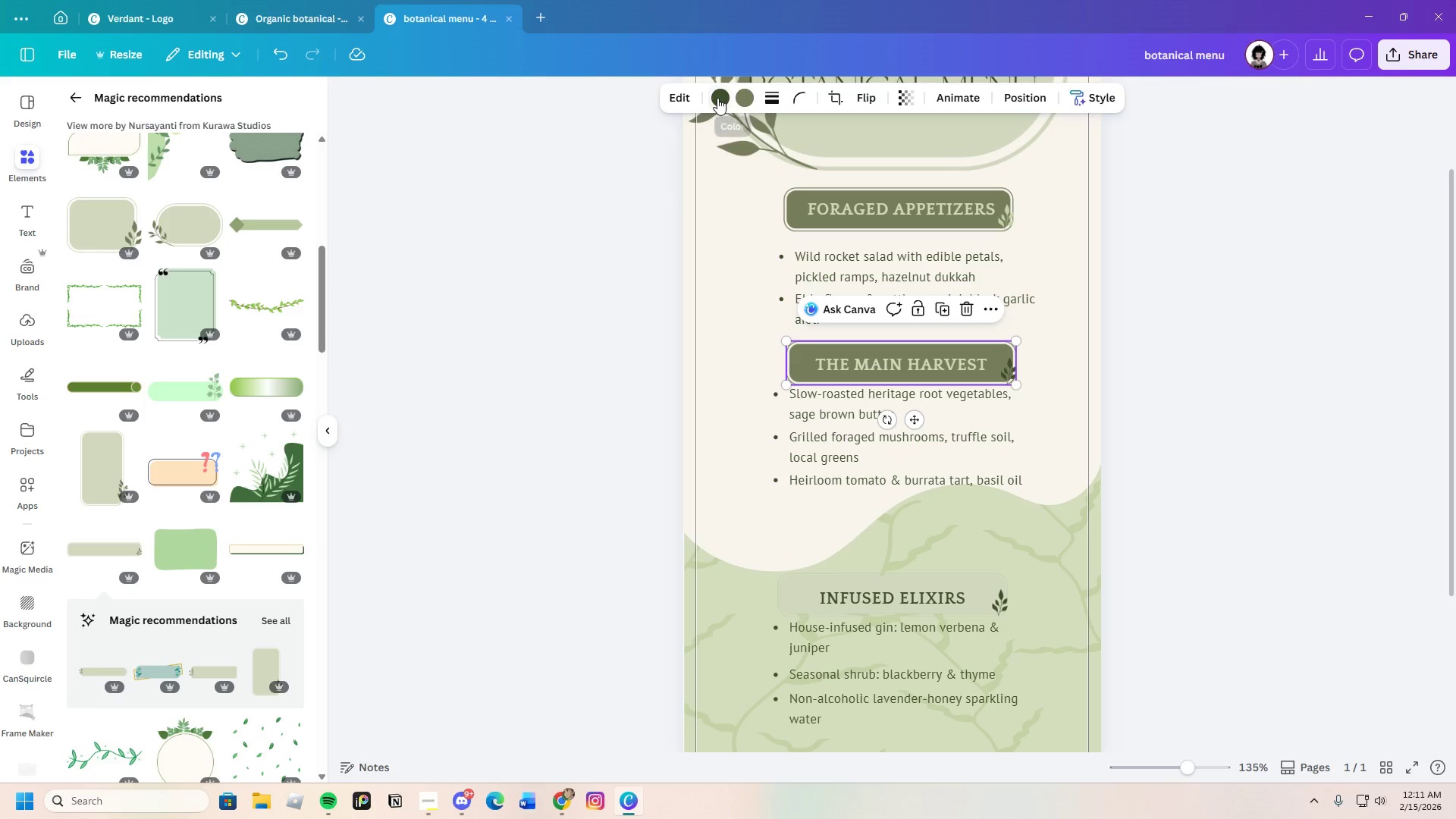 
left_click([718, 98])
 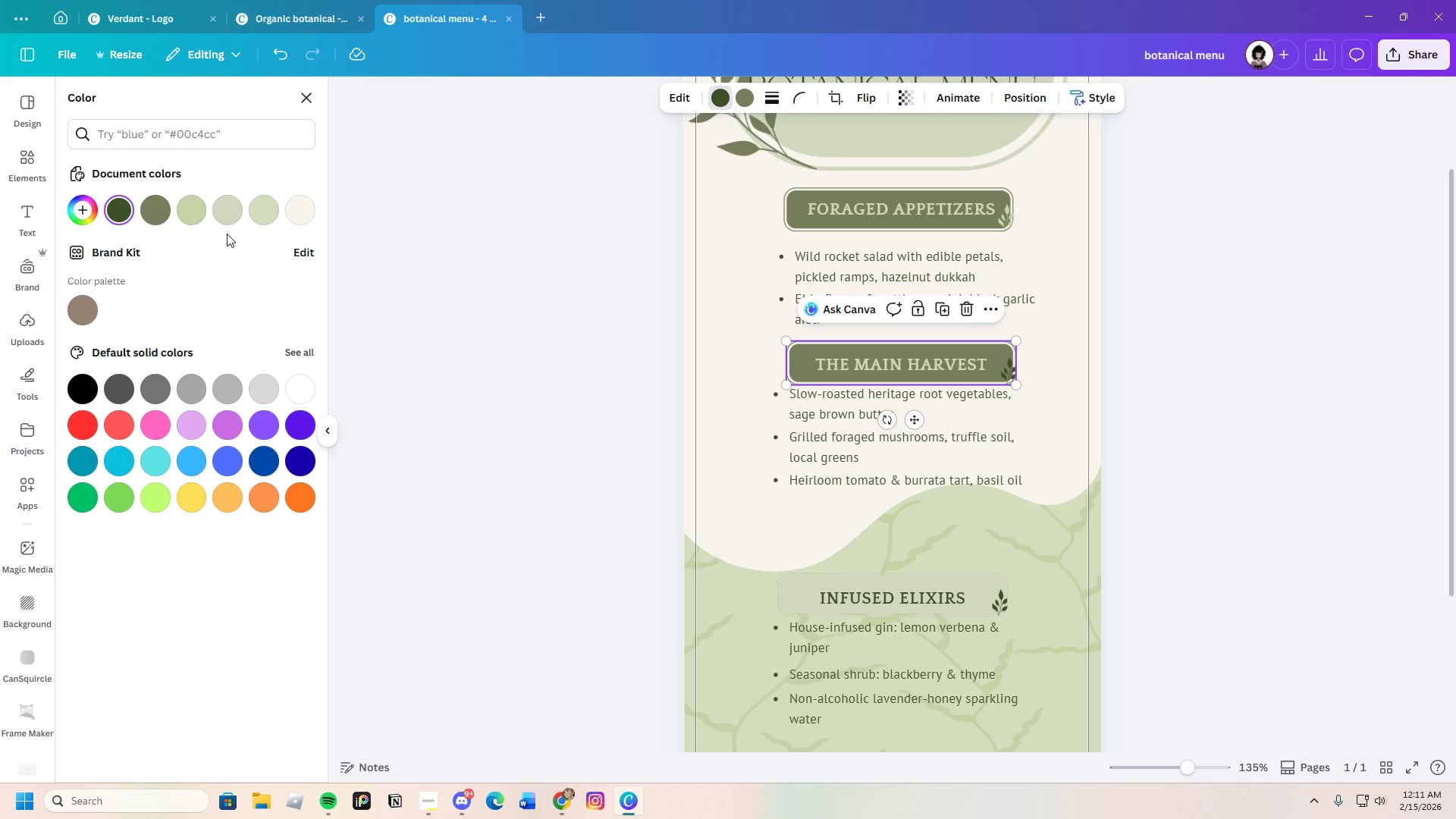 
left_click([193, 218])
 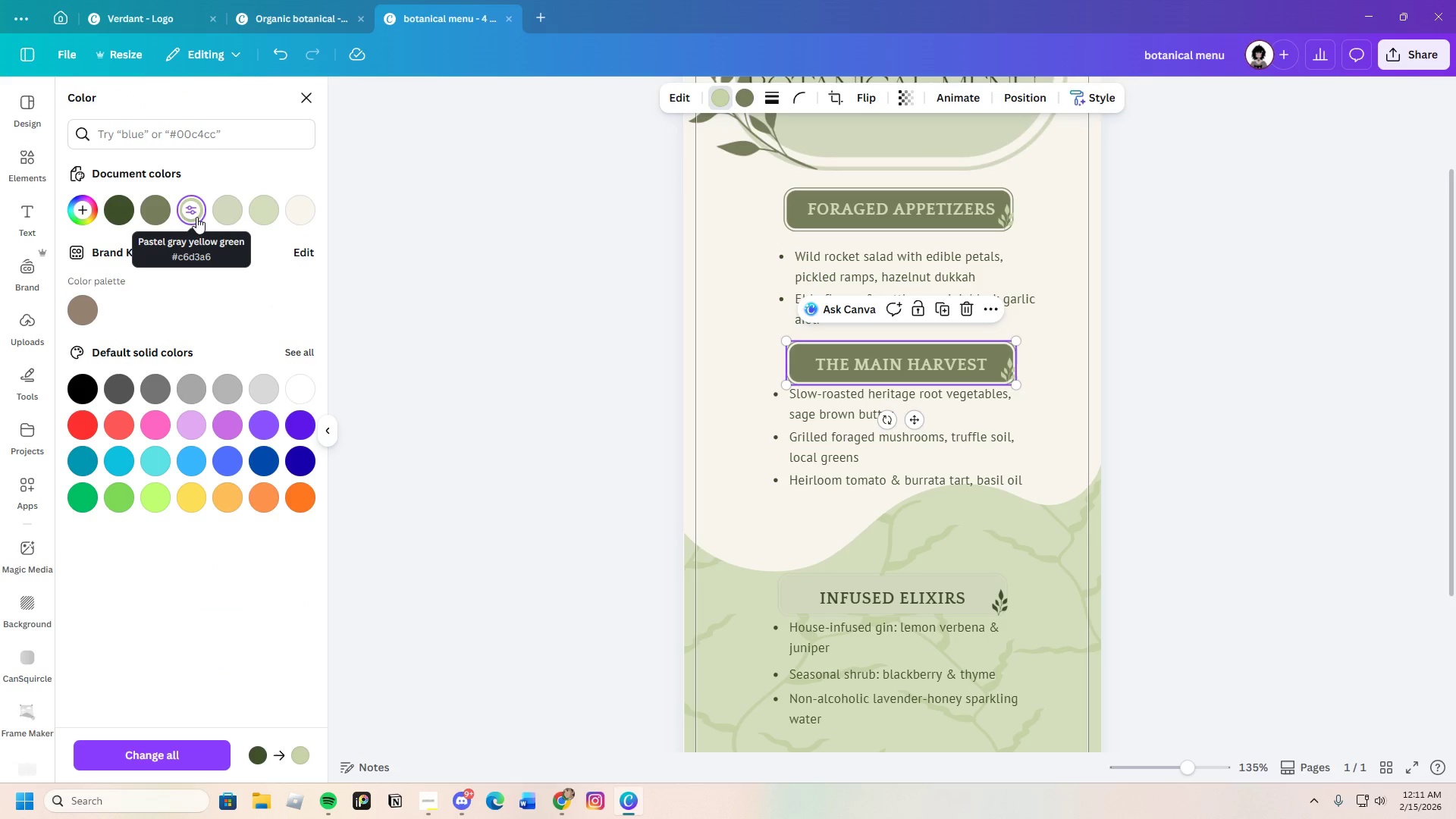 
left_click([237, 209])
 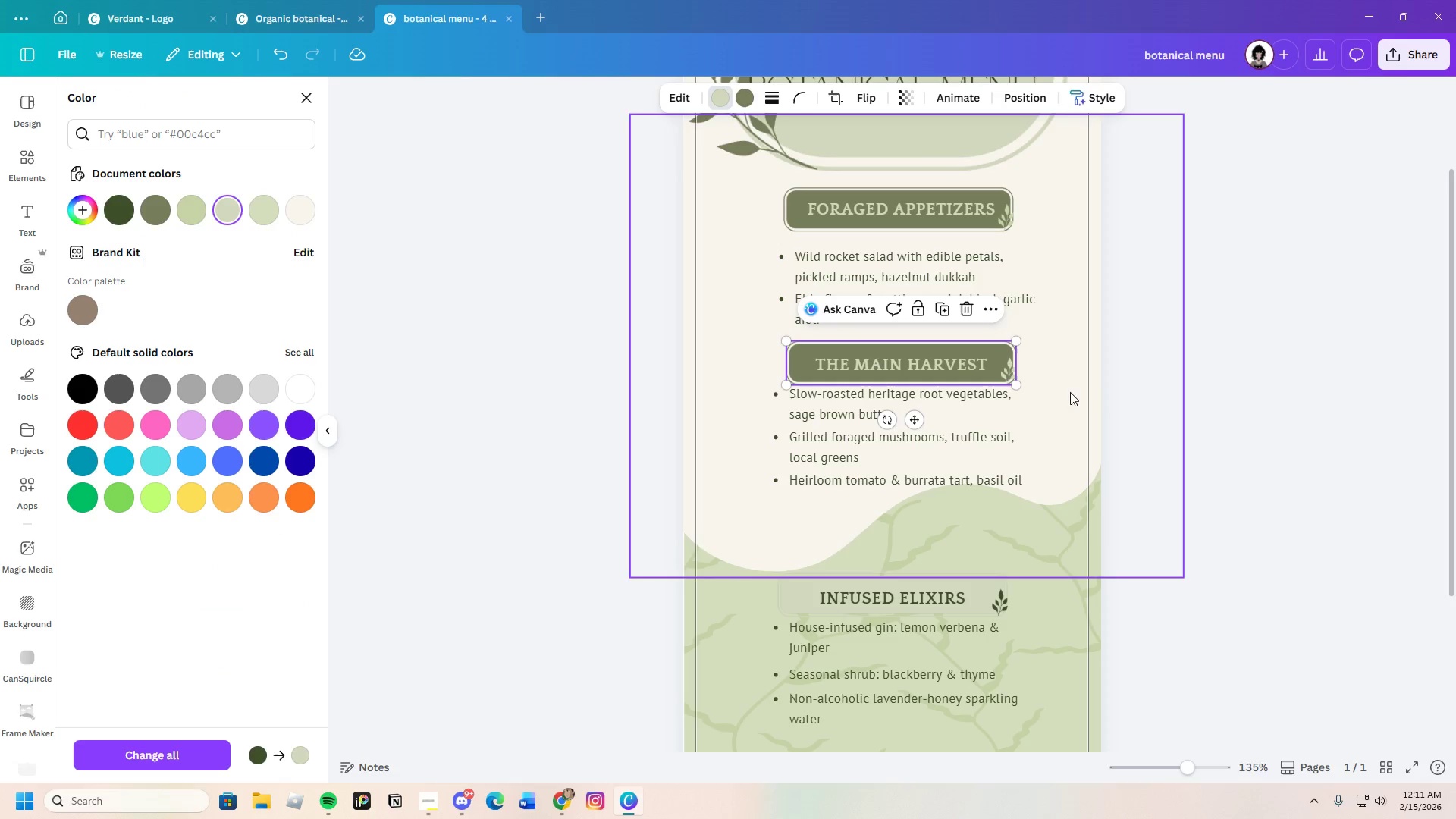 
double_click([1111, 391])
 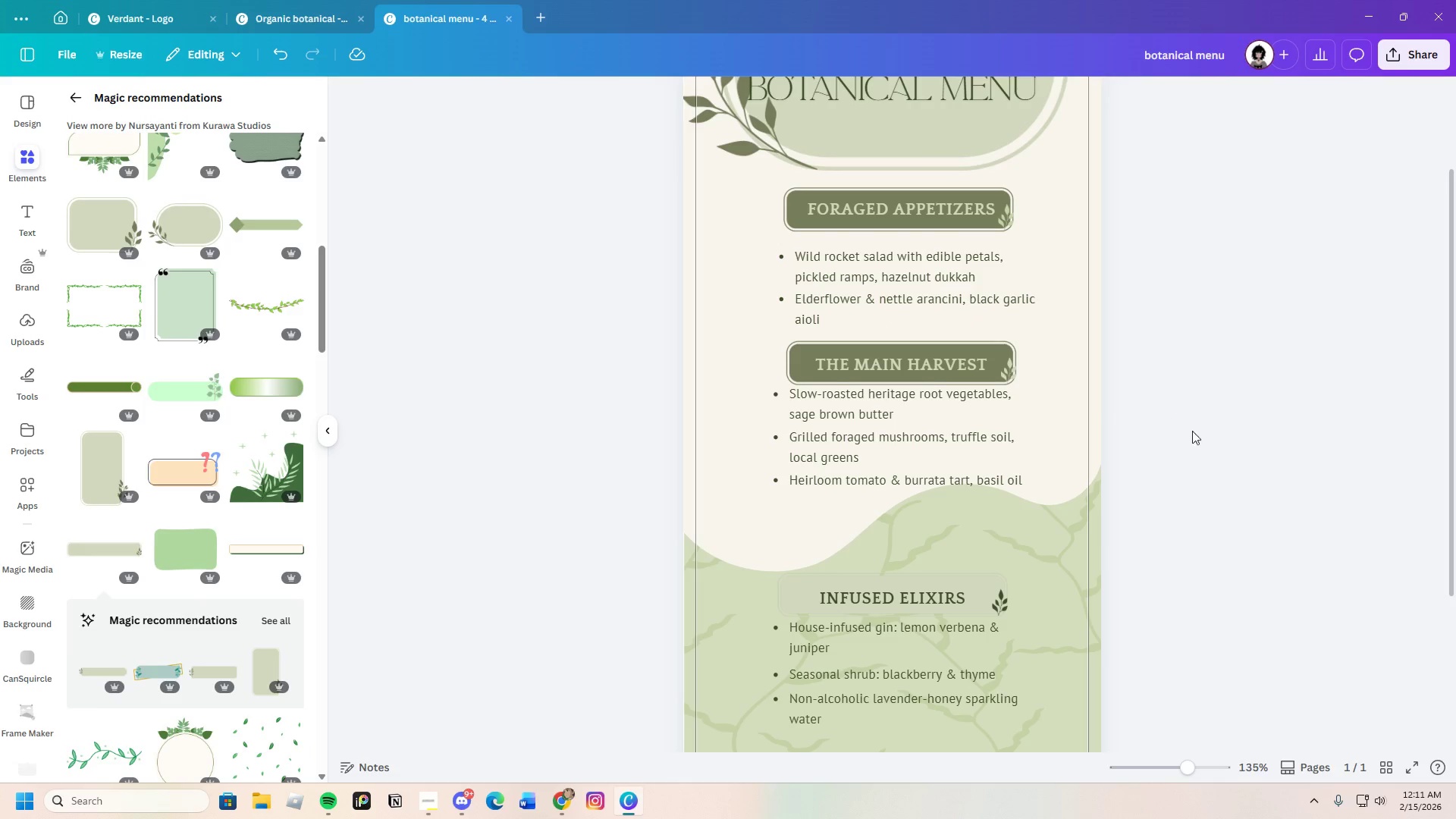 
scroll: coordinate [1180, 441], scroll_direction: down, amount: 1.0
 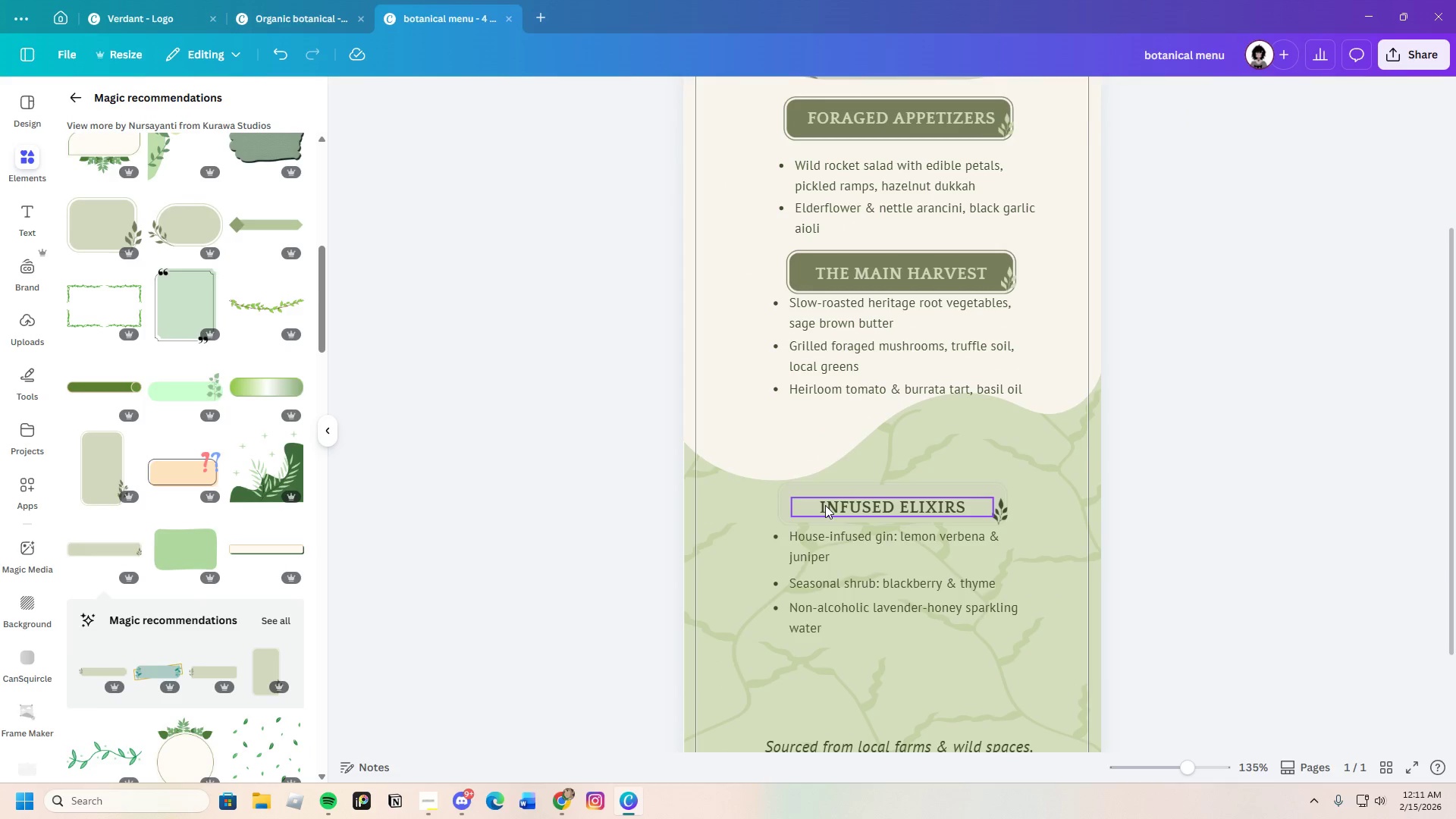 
double_click([821, 505])
 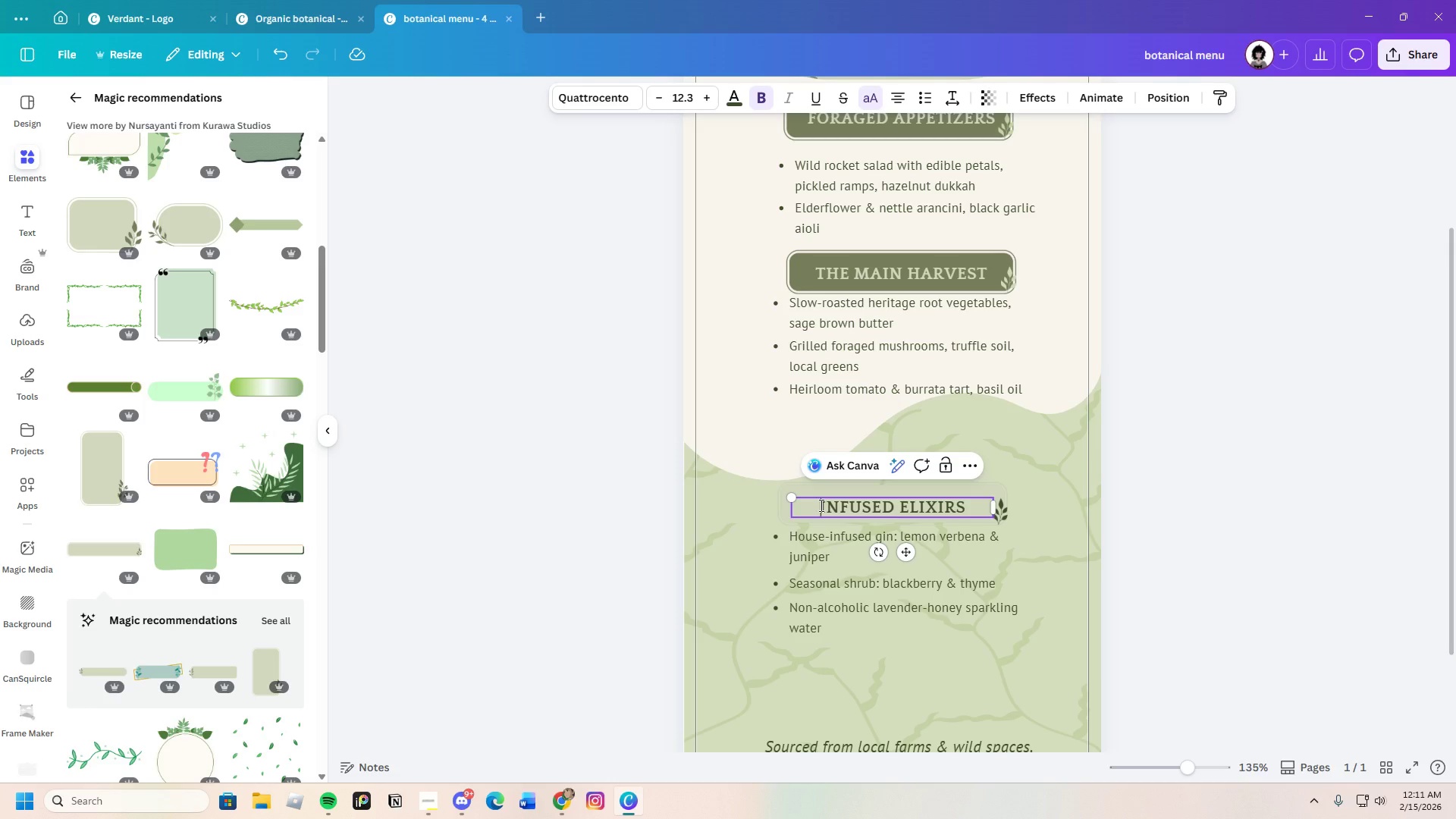 
left_click_drag(start_coordinate=[820, 505], to_coordinate=[952, 504])
 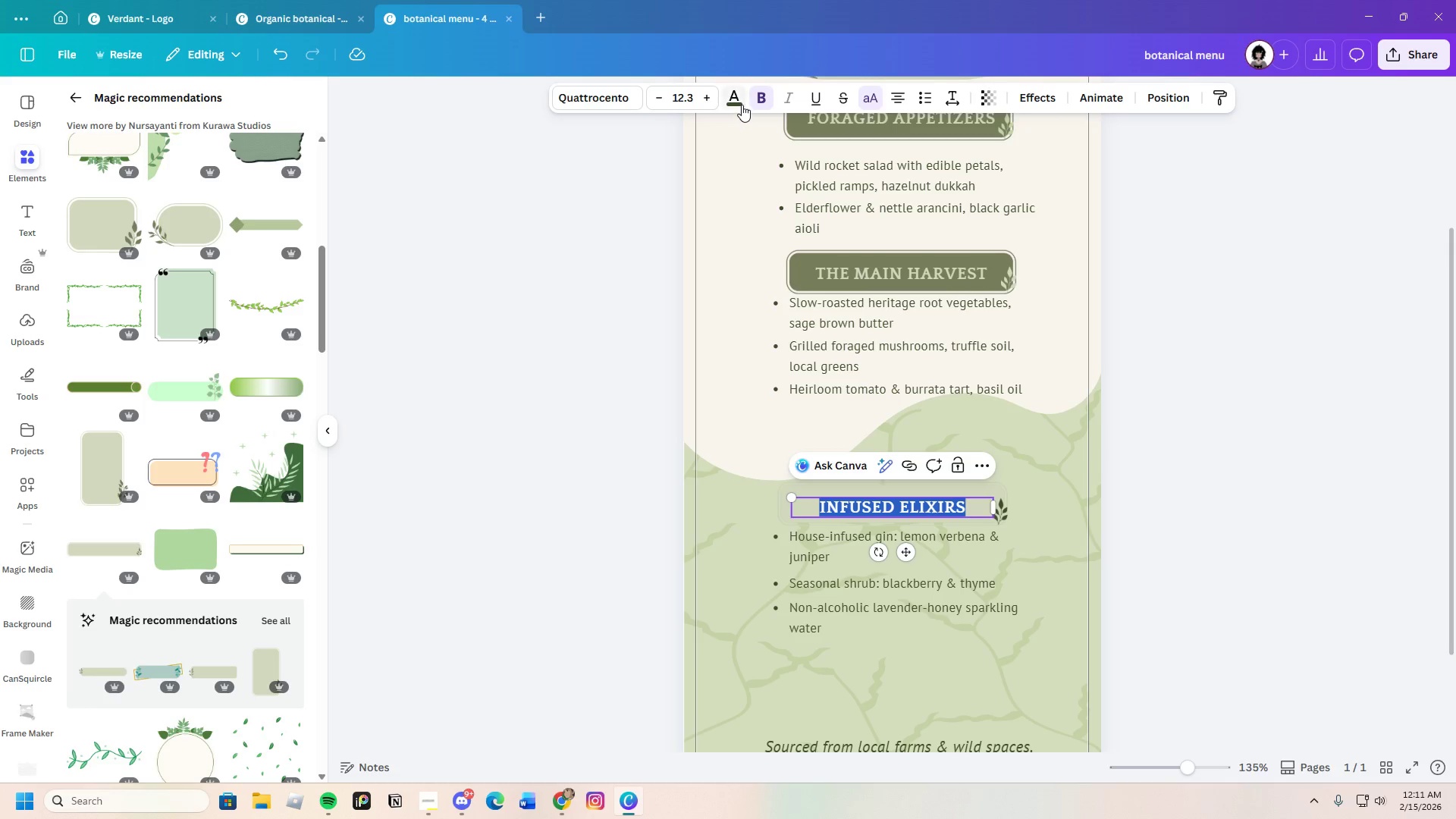 
left_click([742, 105])
 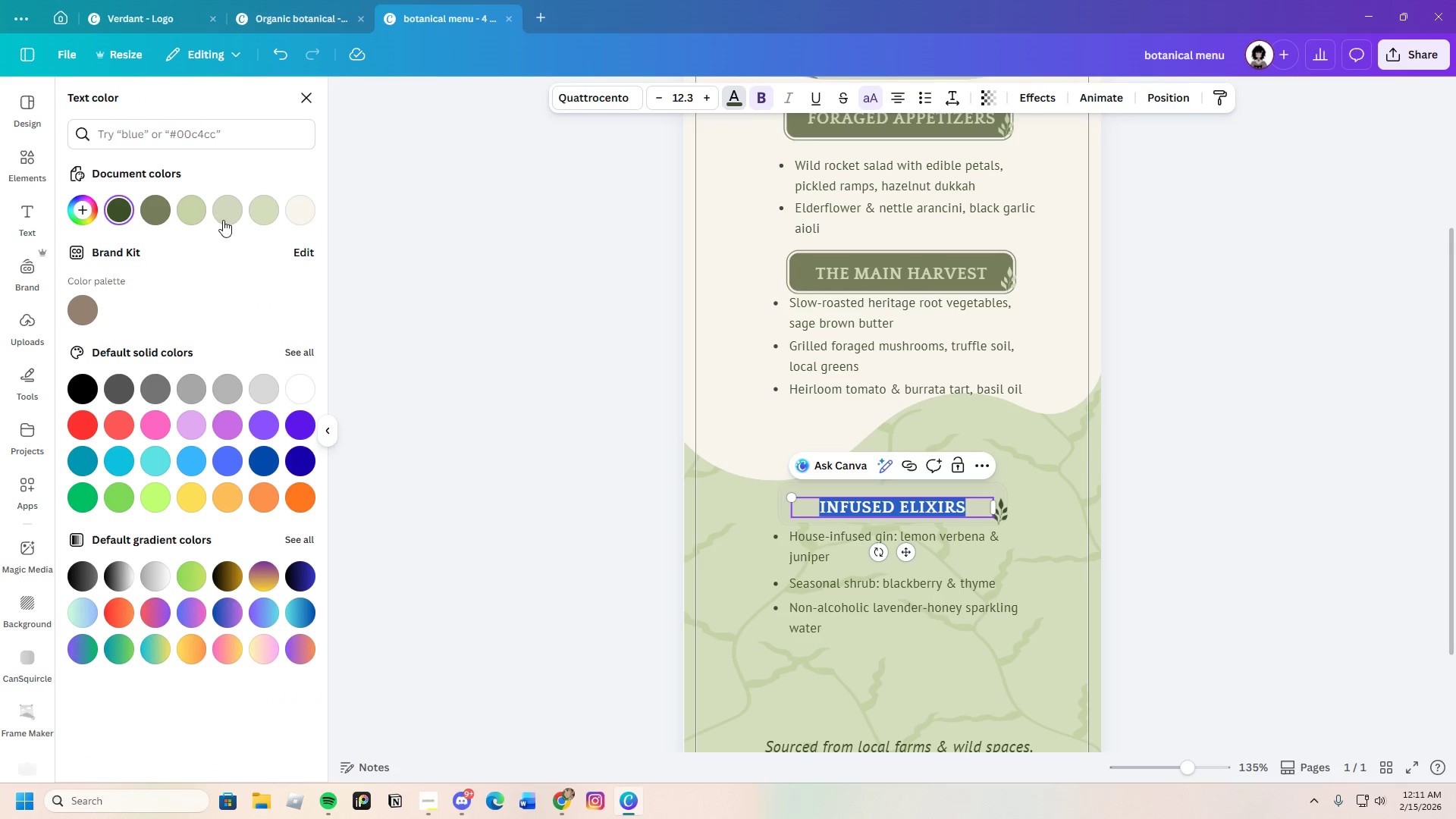 
left_click([221, 212])
 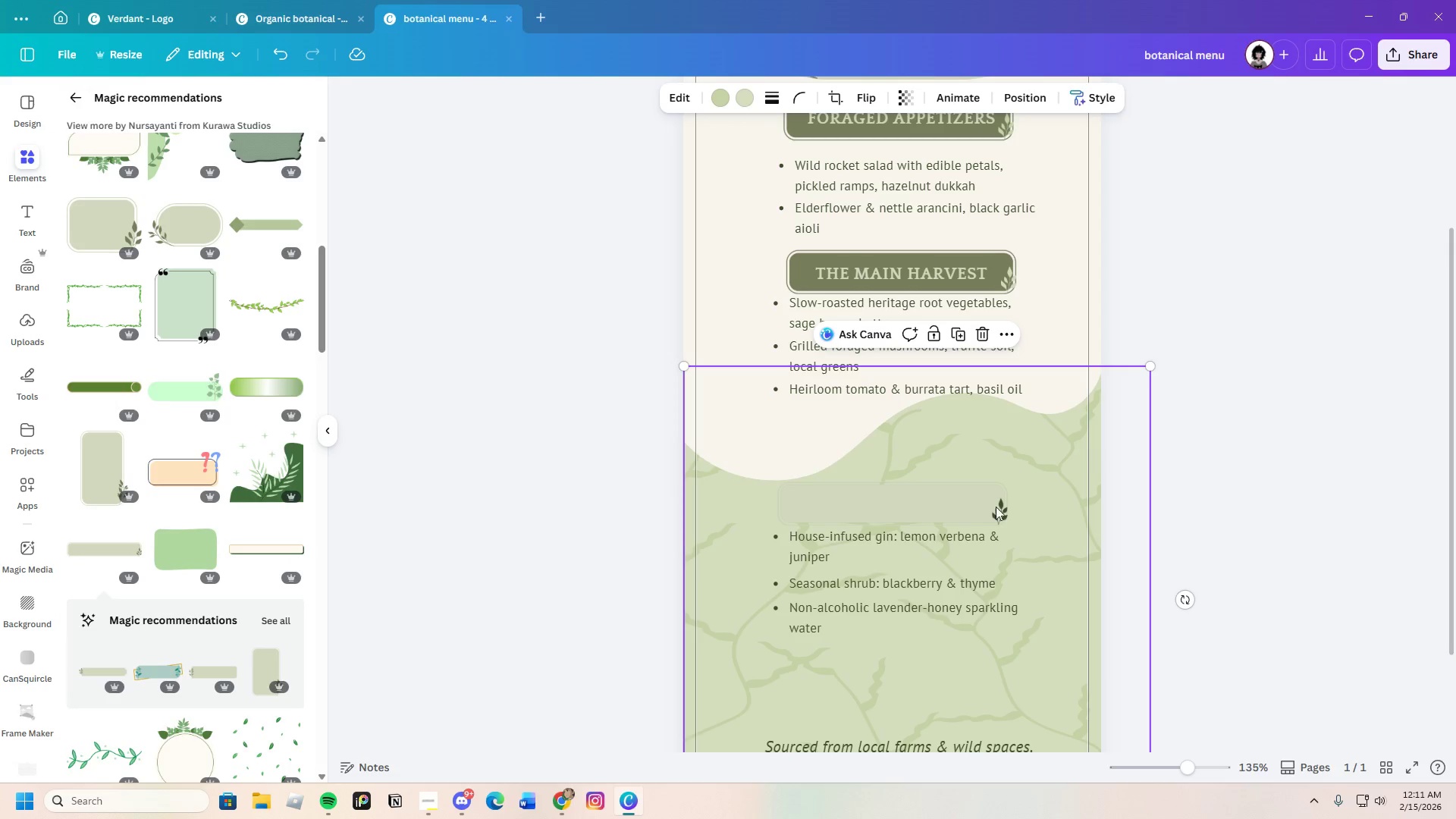 
left_click([989, 491])
 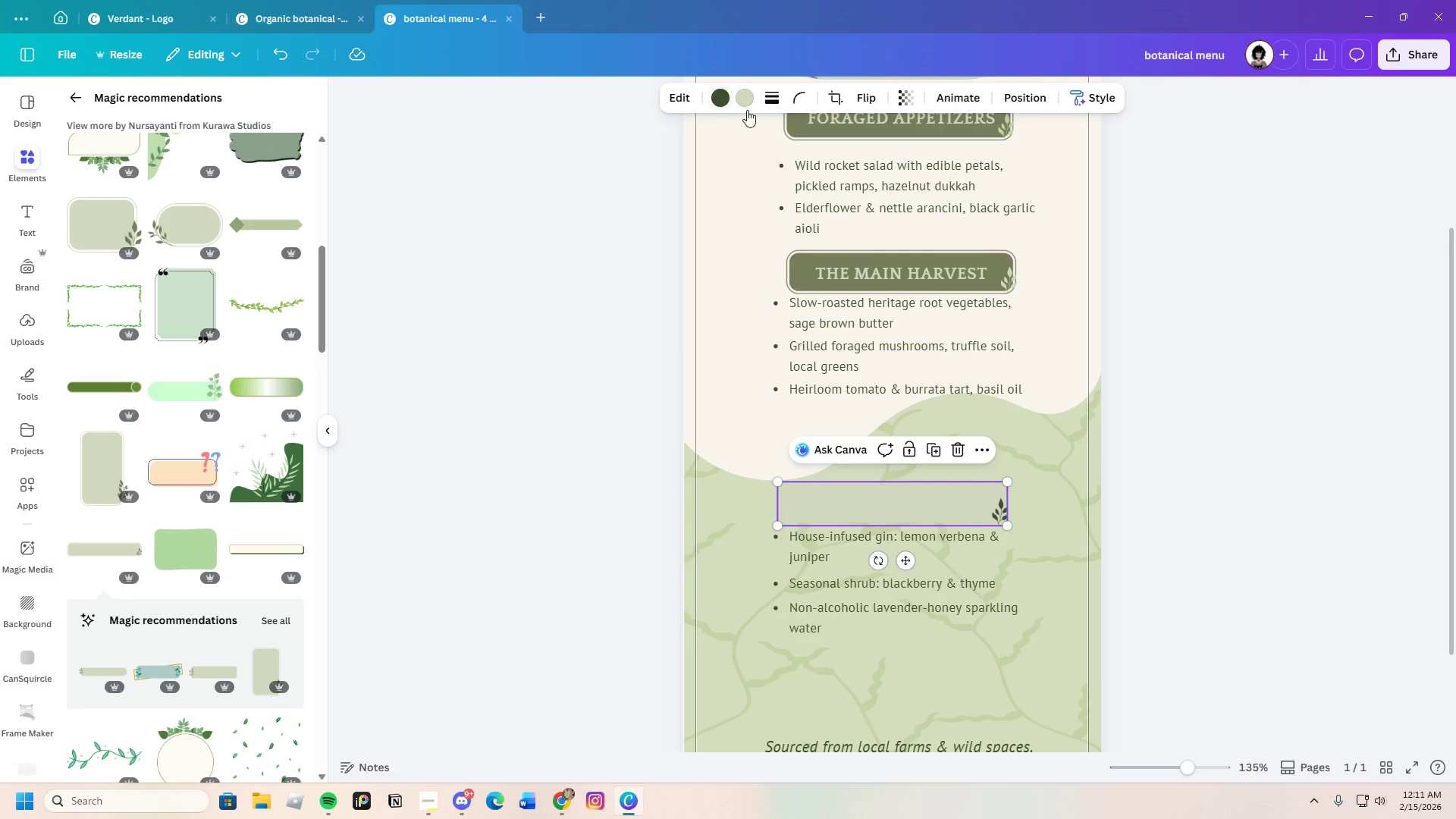 
left_click([746, 99])
 